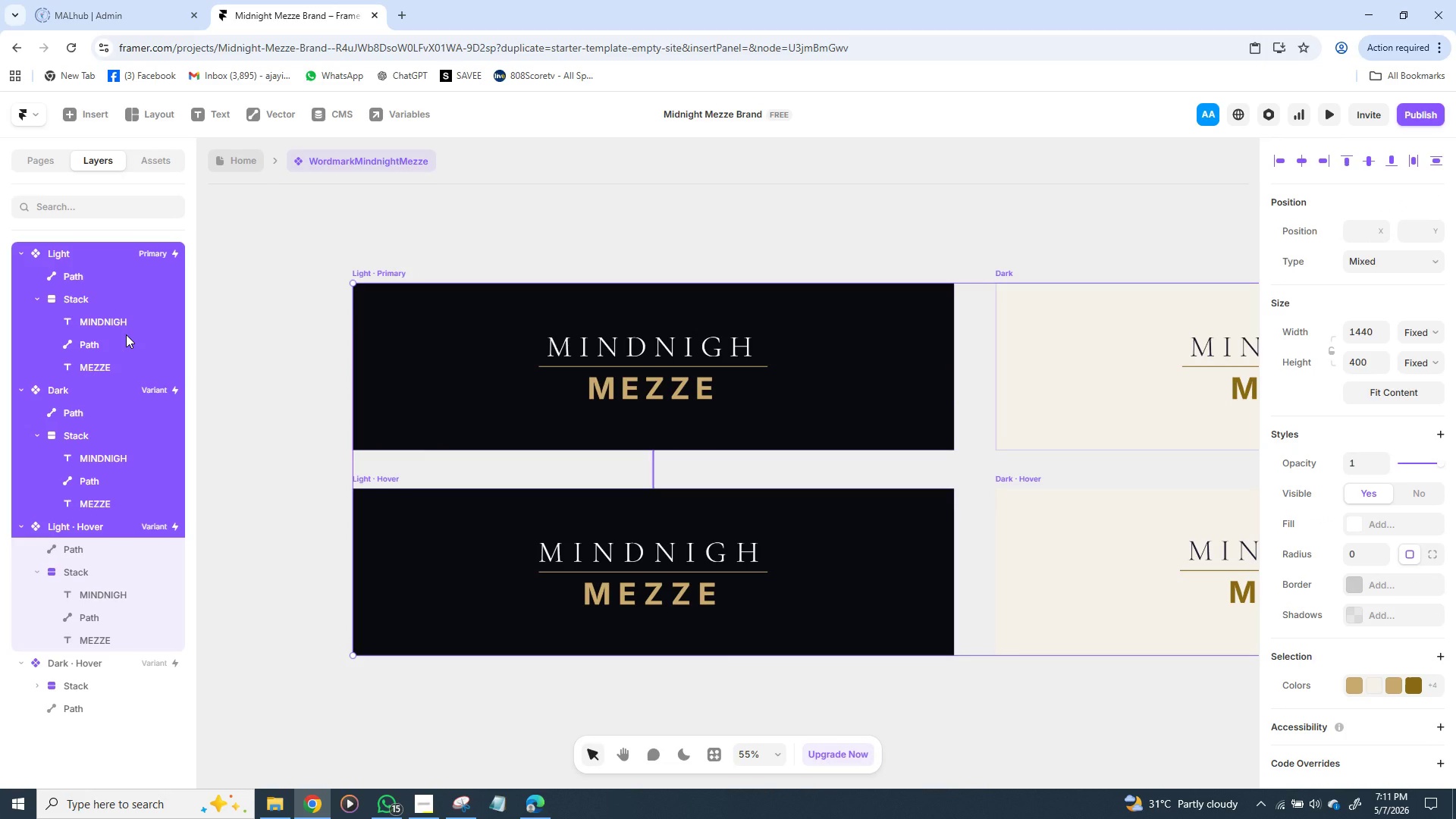 
hold_key(key=ControlLeft, duration=0.39)
 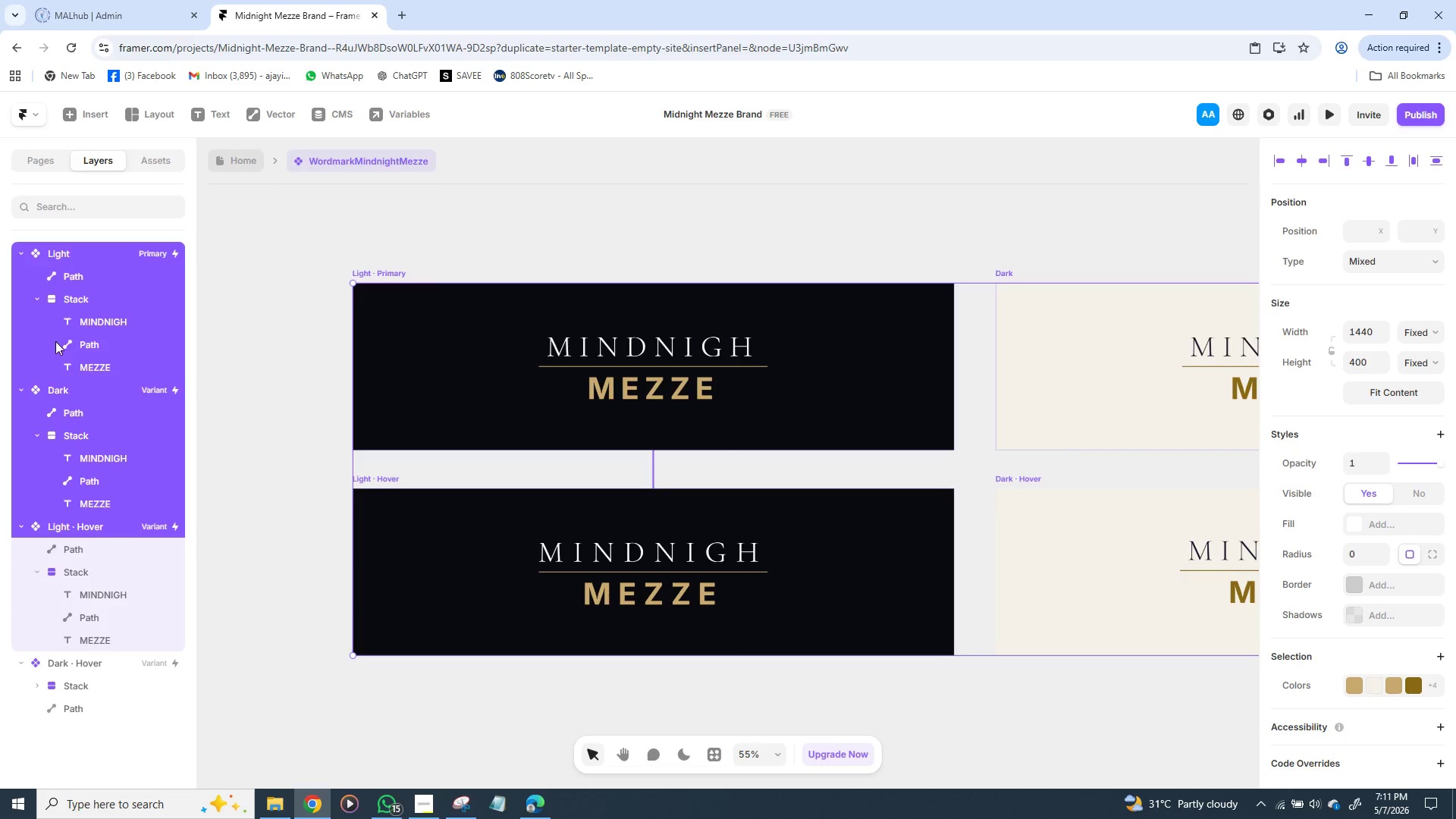 
right_click([71, 349])
 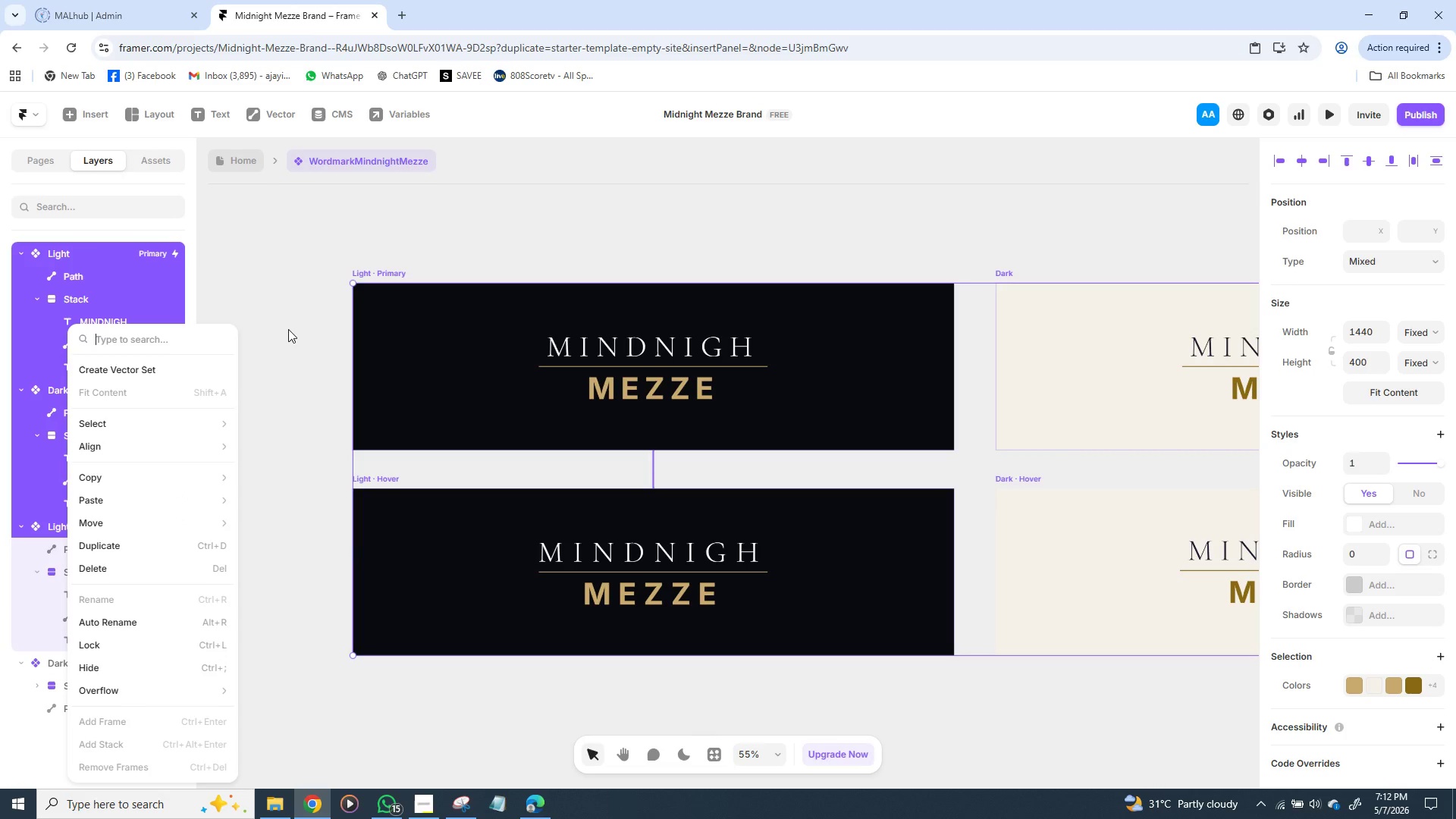 
left_click([288, 329])
 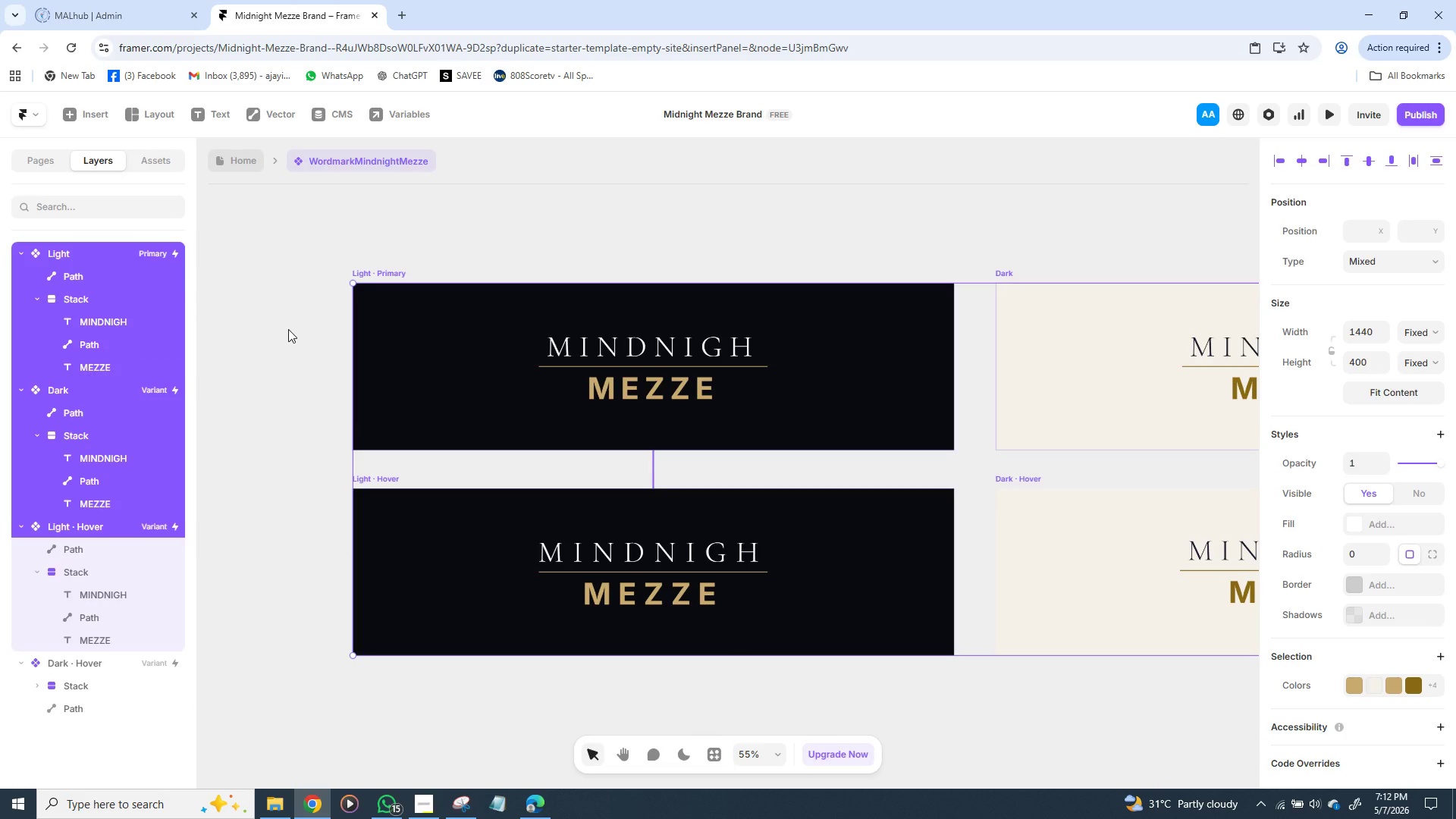 
left_click([288, 329])
 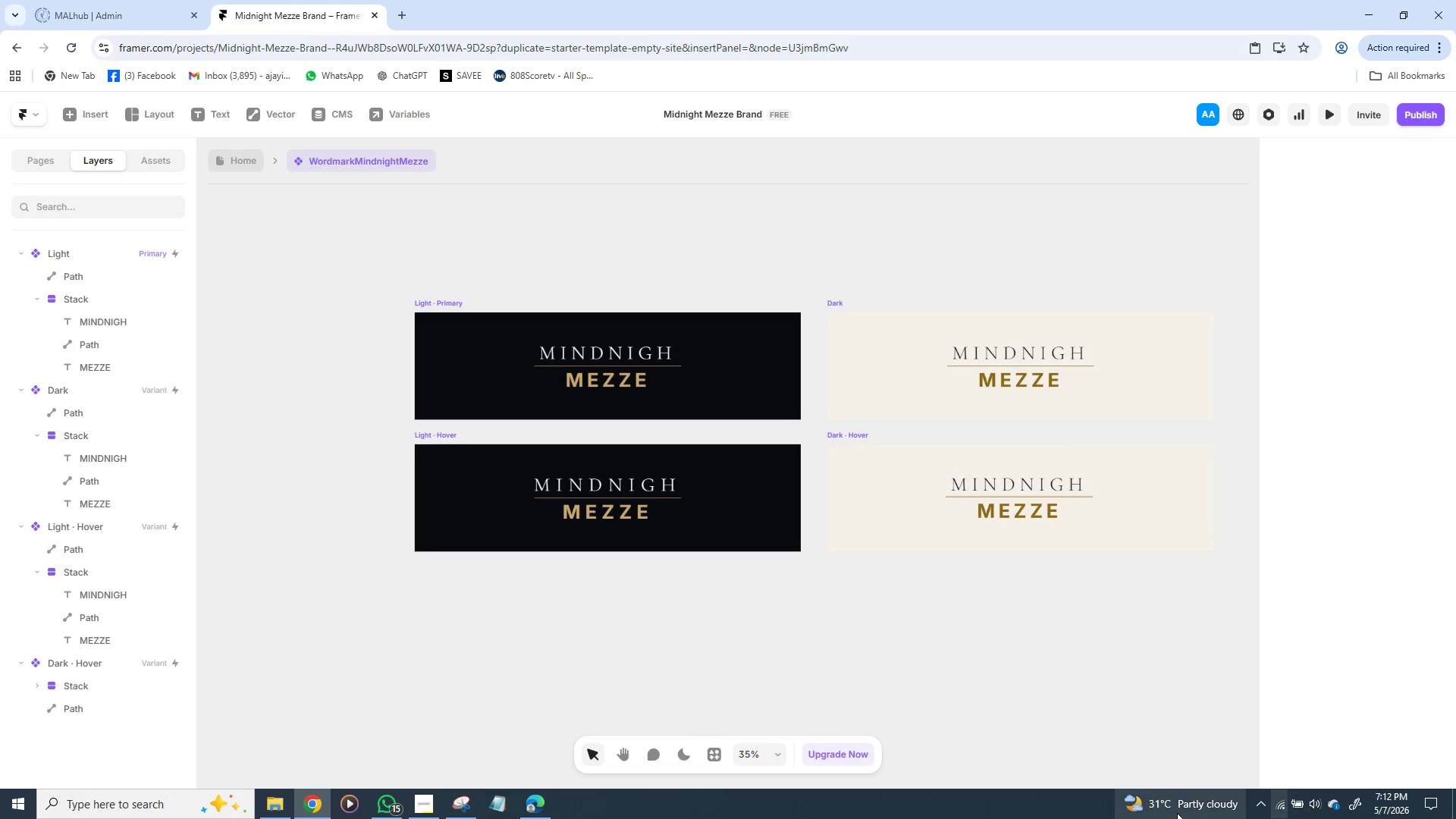 
wait(23.25)
 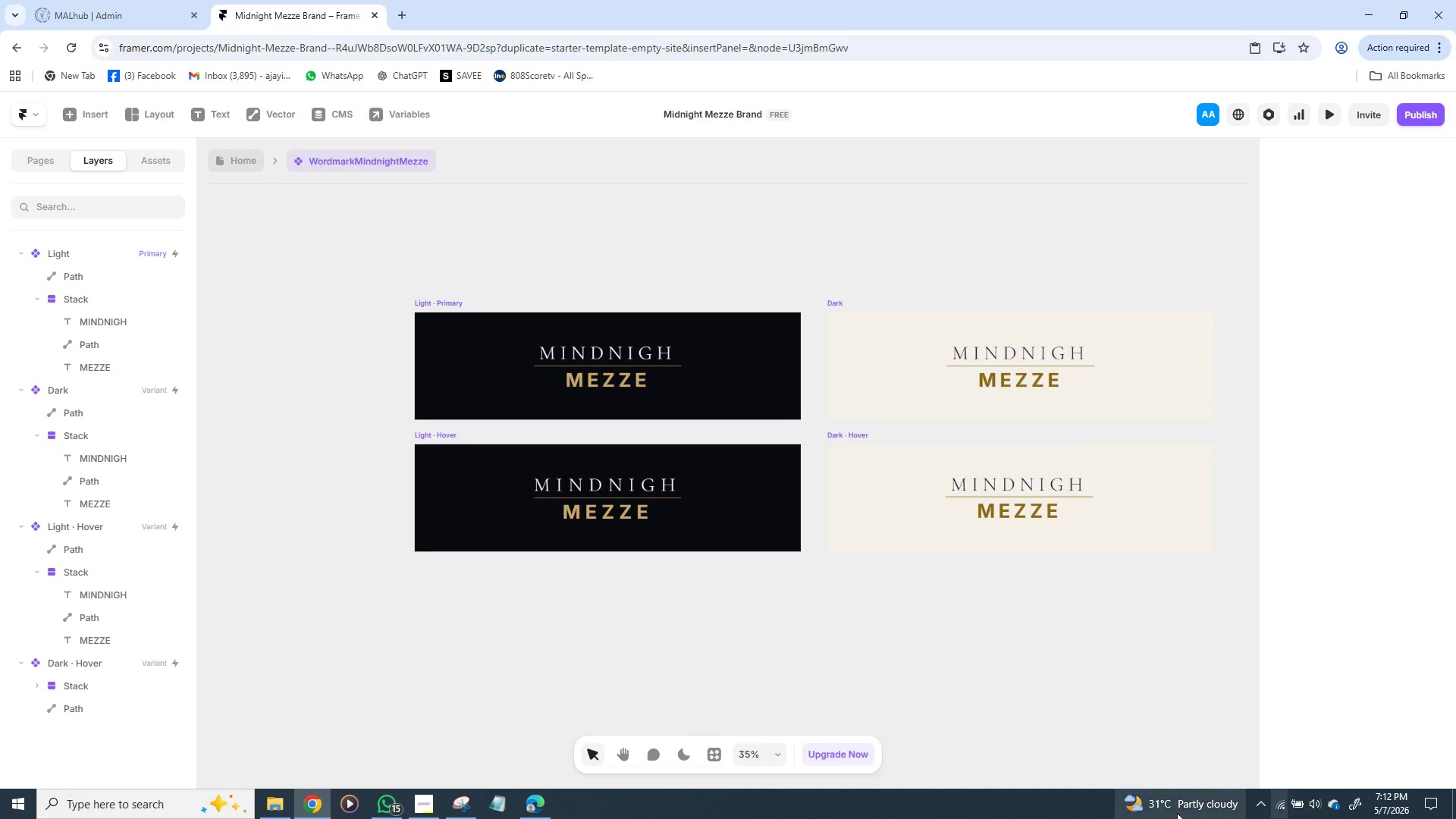 
left_click([33, 115])
 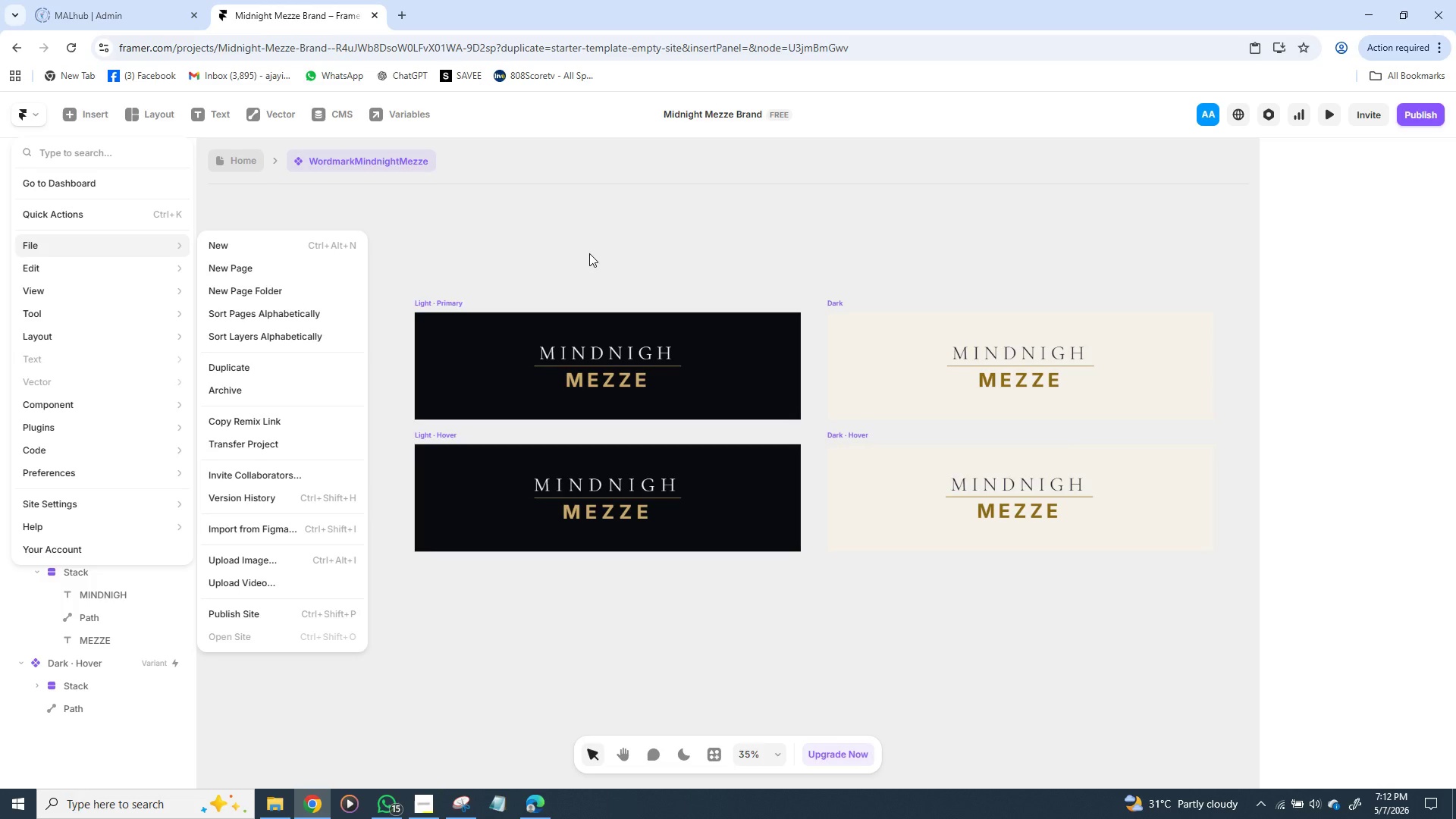 
left_click([589, 253])
 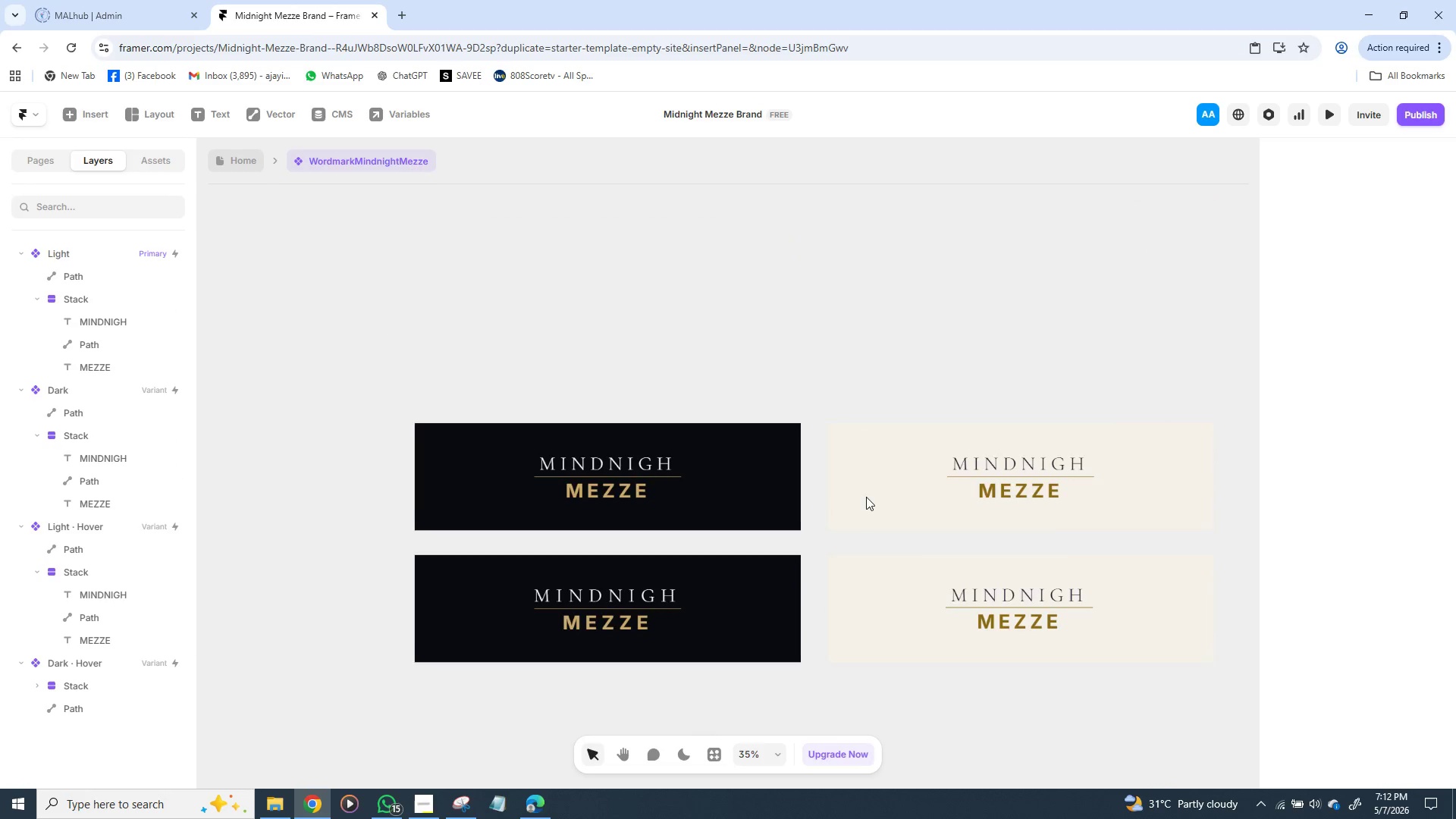 
wait(7.25)
 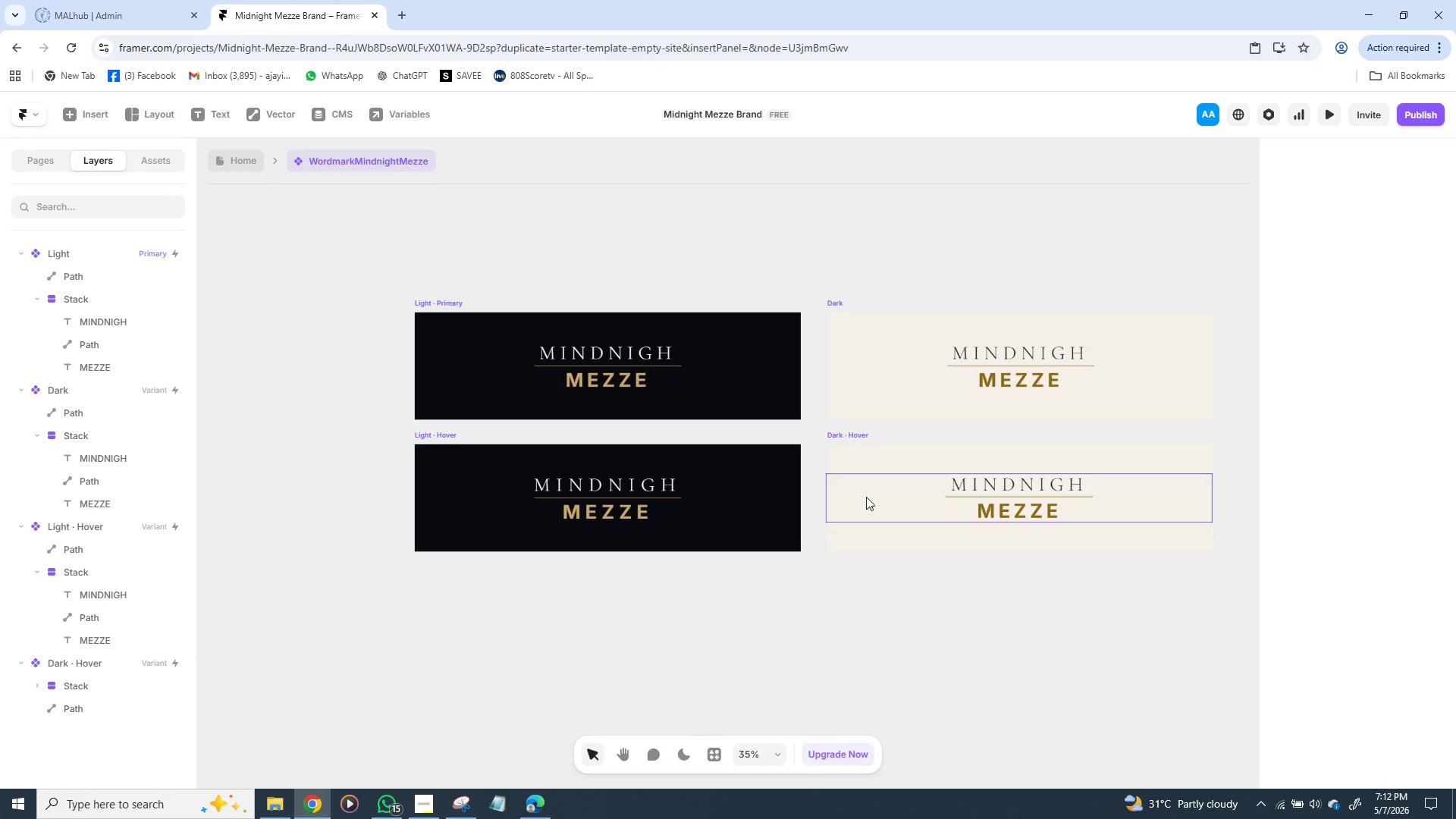 
mouse_move([1236, 783])
 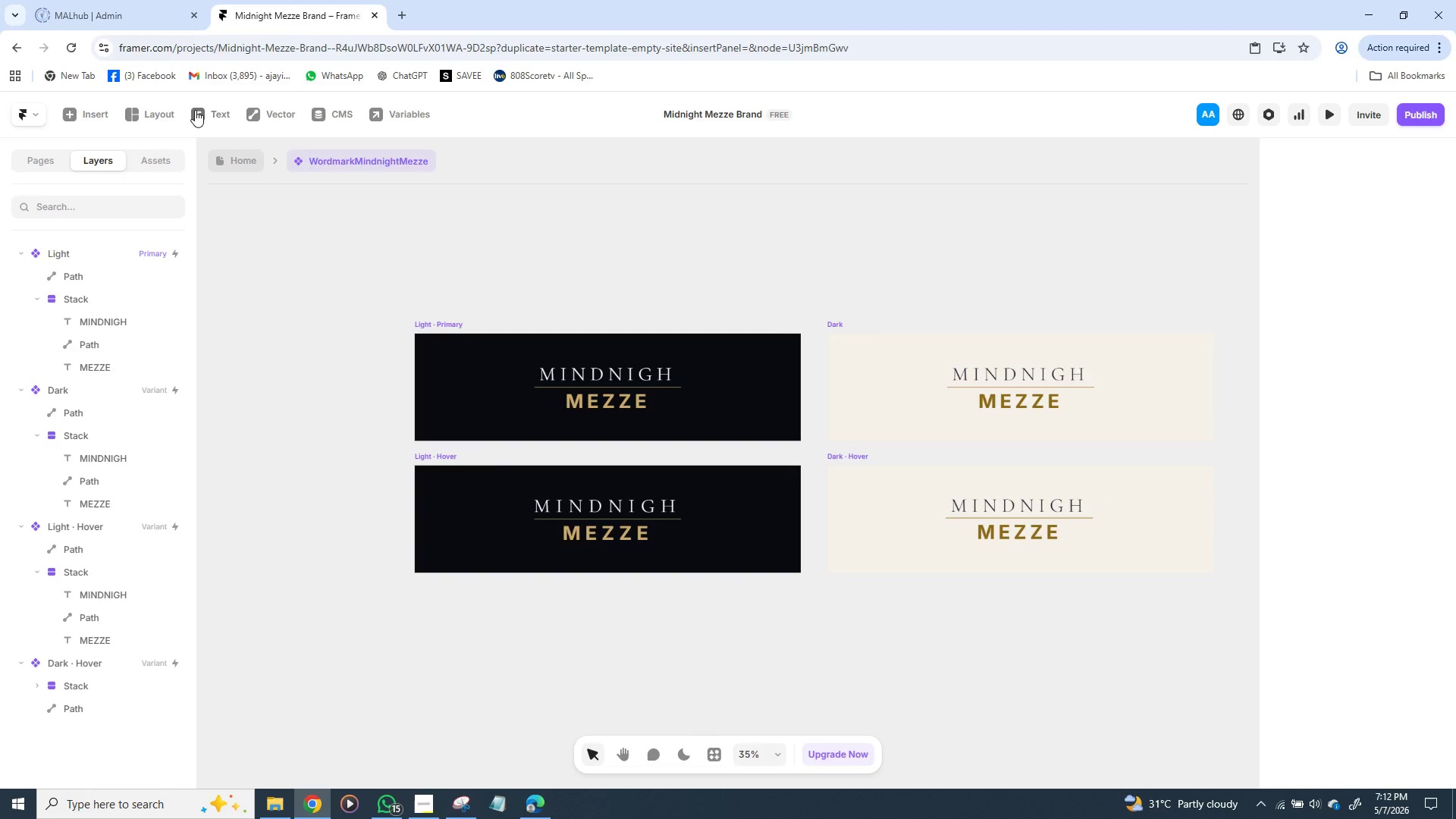 
left_click([235, 155])
 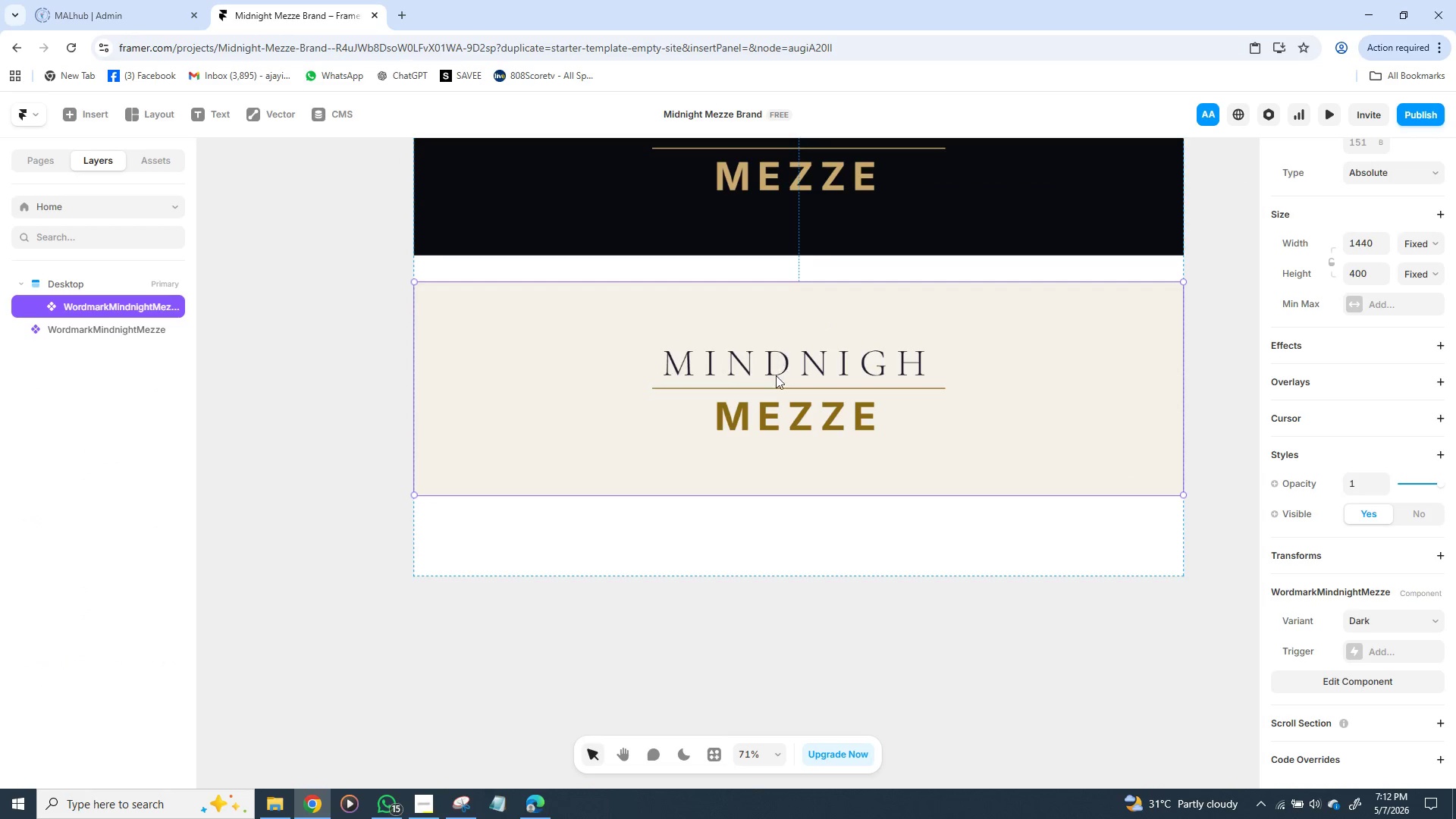 
left_click([779, 385])
 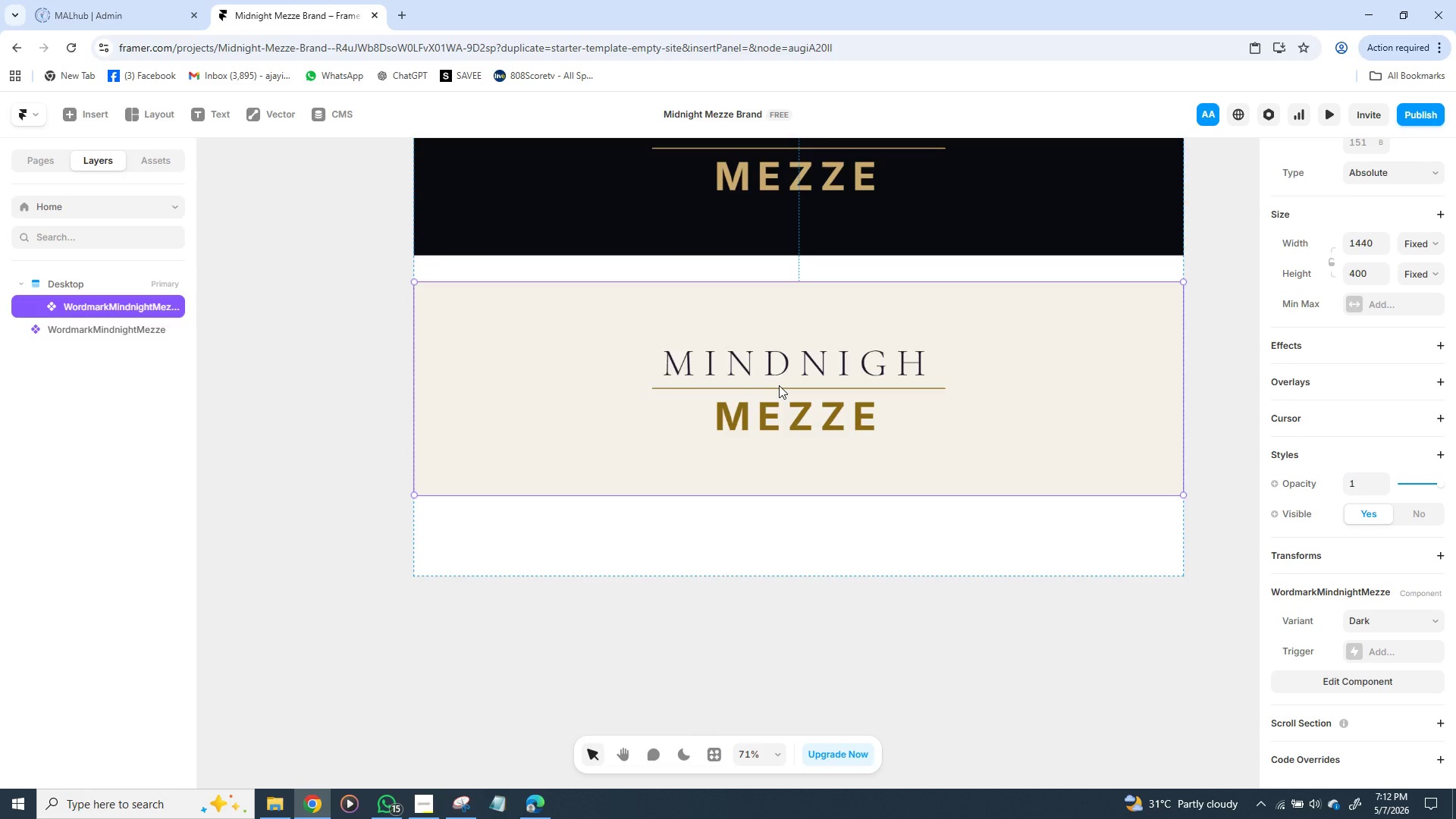 
left_click([779, 385])
 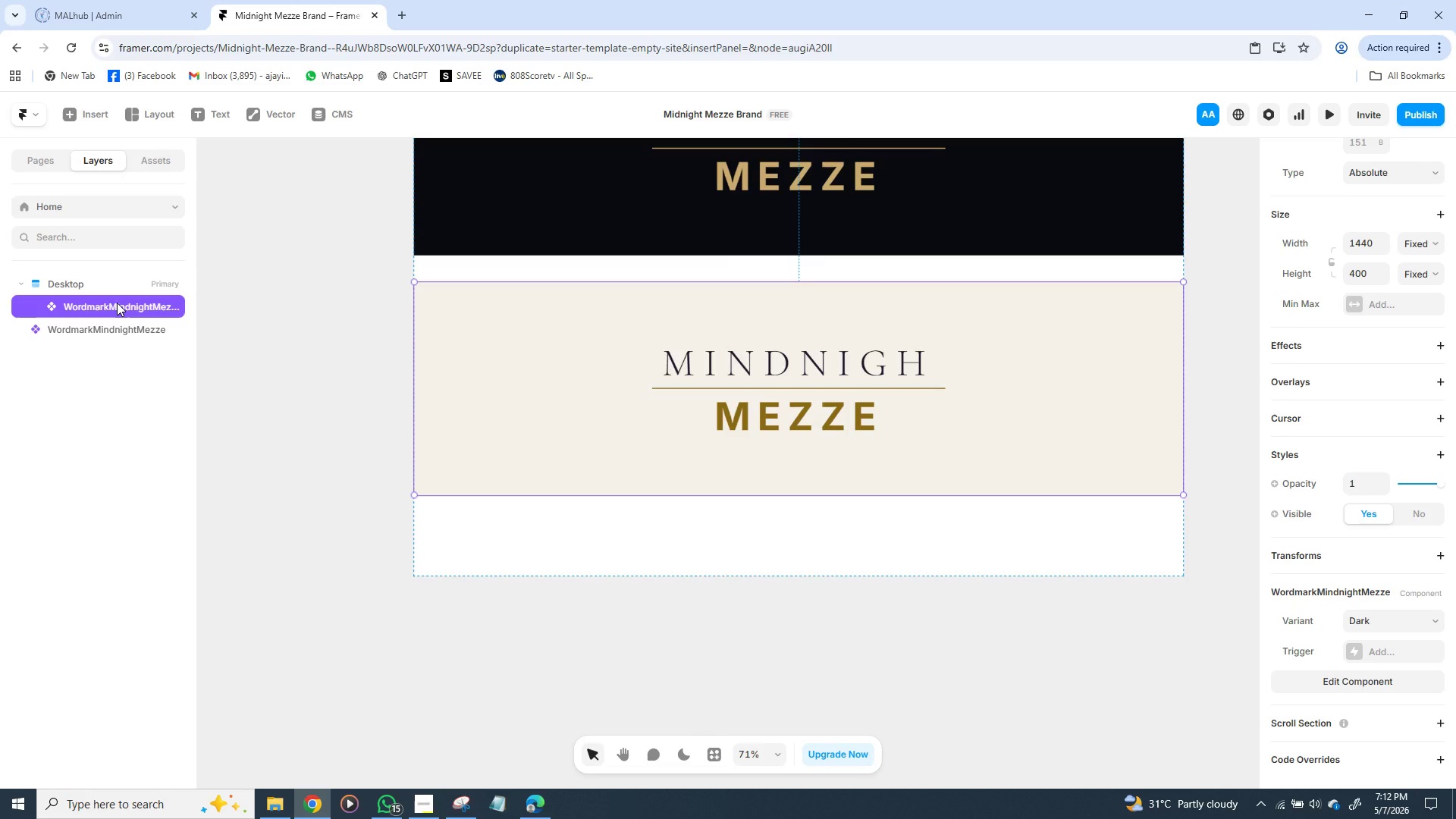 
left_click_drag(start_coordinate=[117, 303], to_coordinate=[673, 314])
 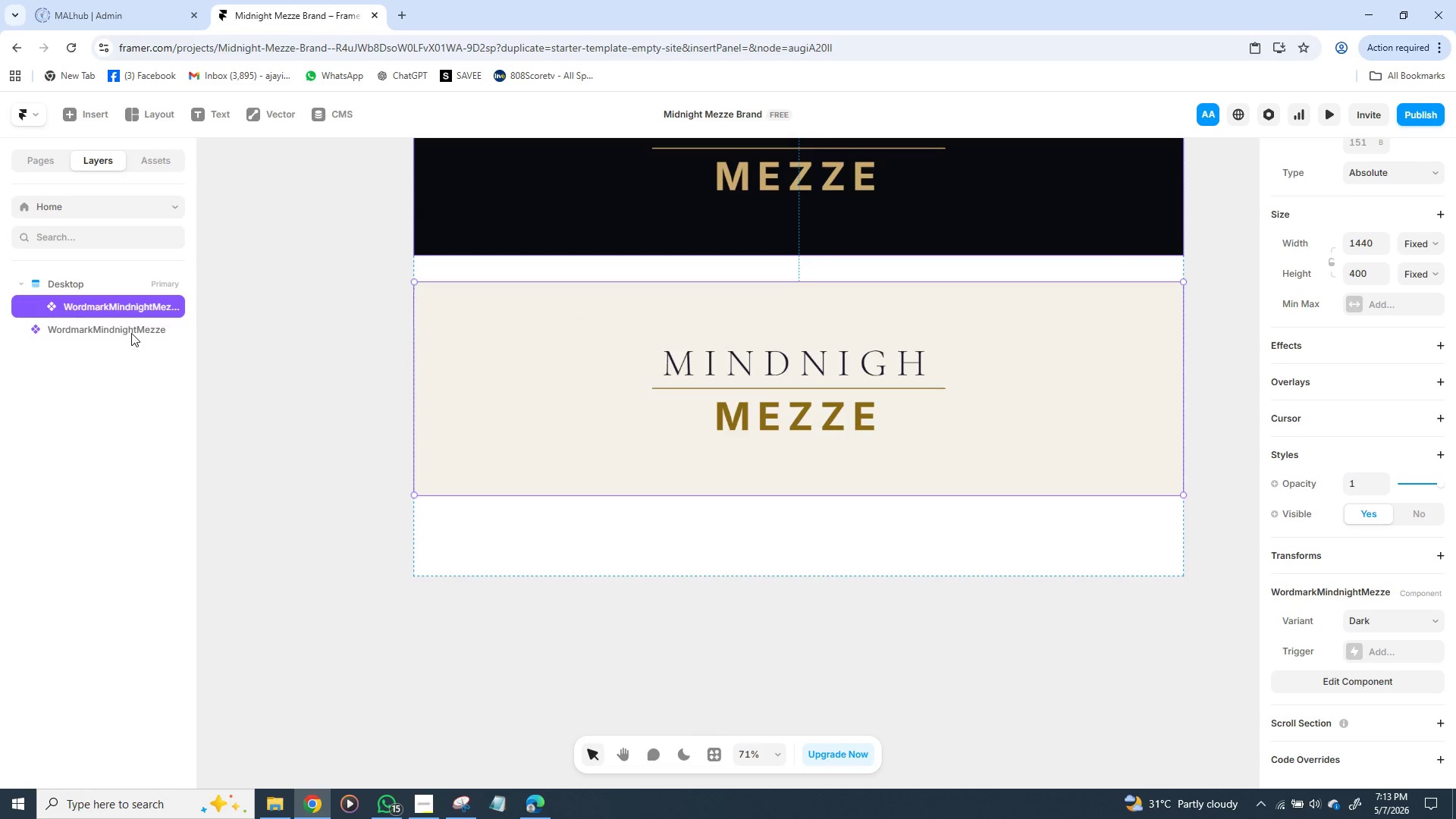 
left_click_drag(start_coordinate=[131, 333], to_coordinate=[846, 333])
 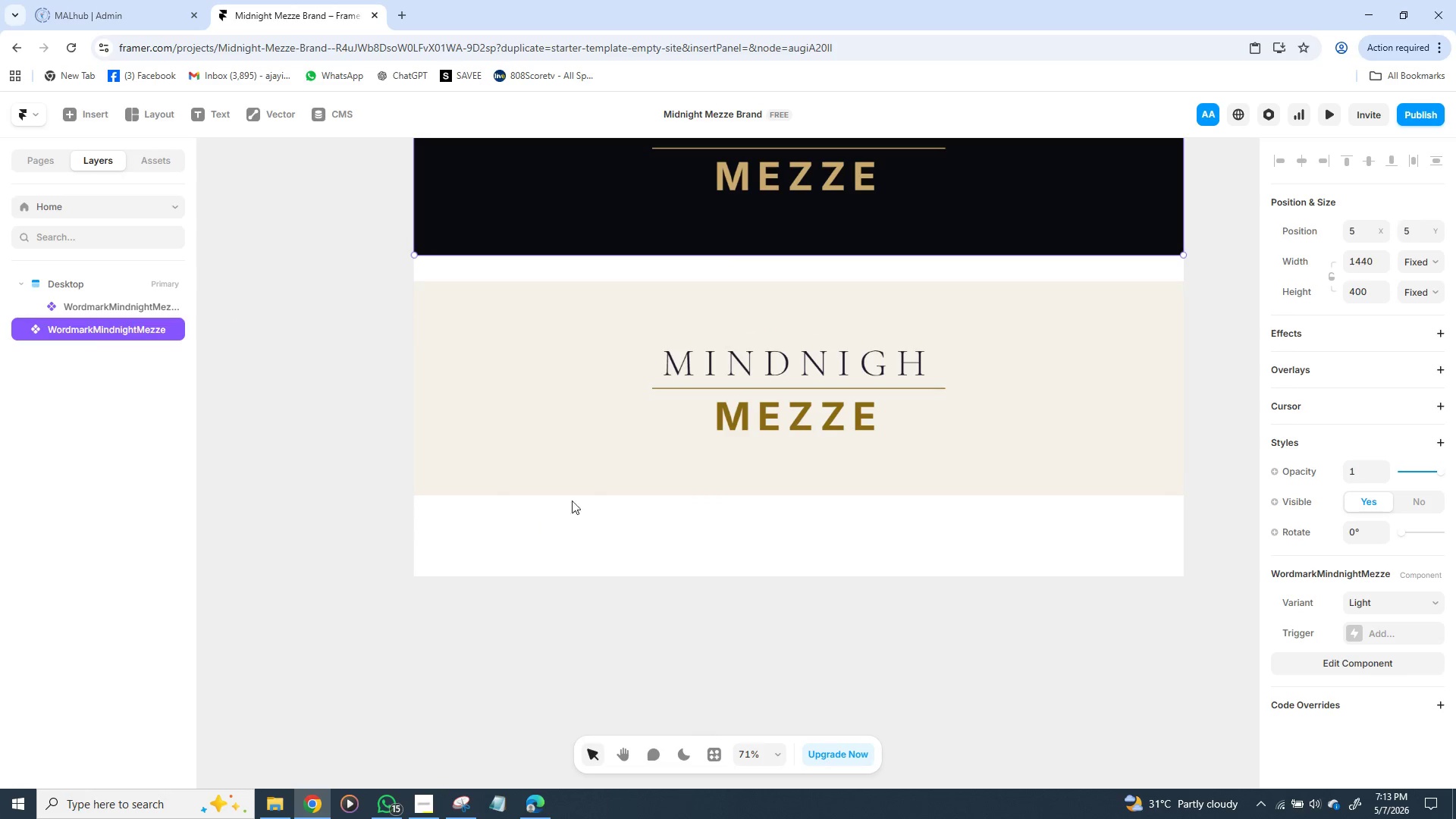 
scroll: coordinate [583, 483], scroll_direction: up, amount: 5.0
 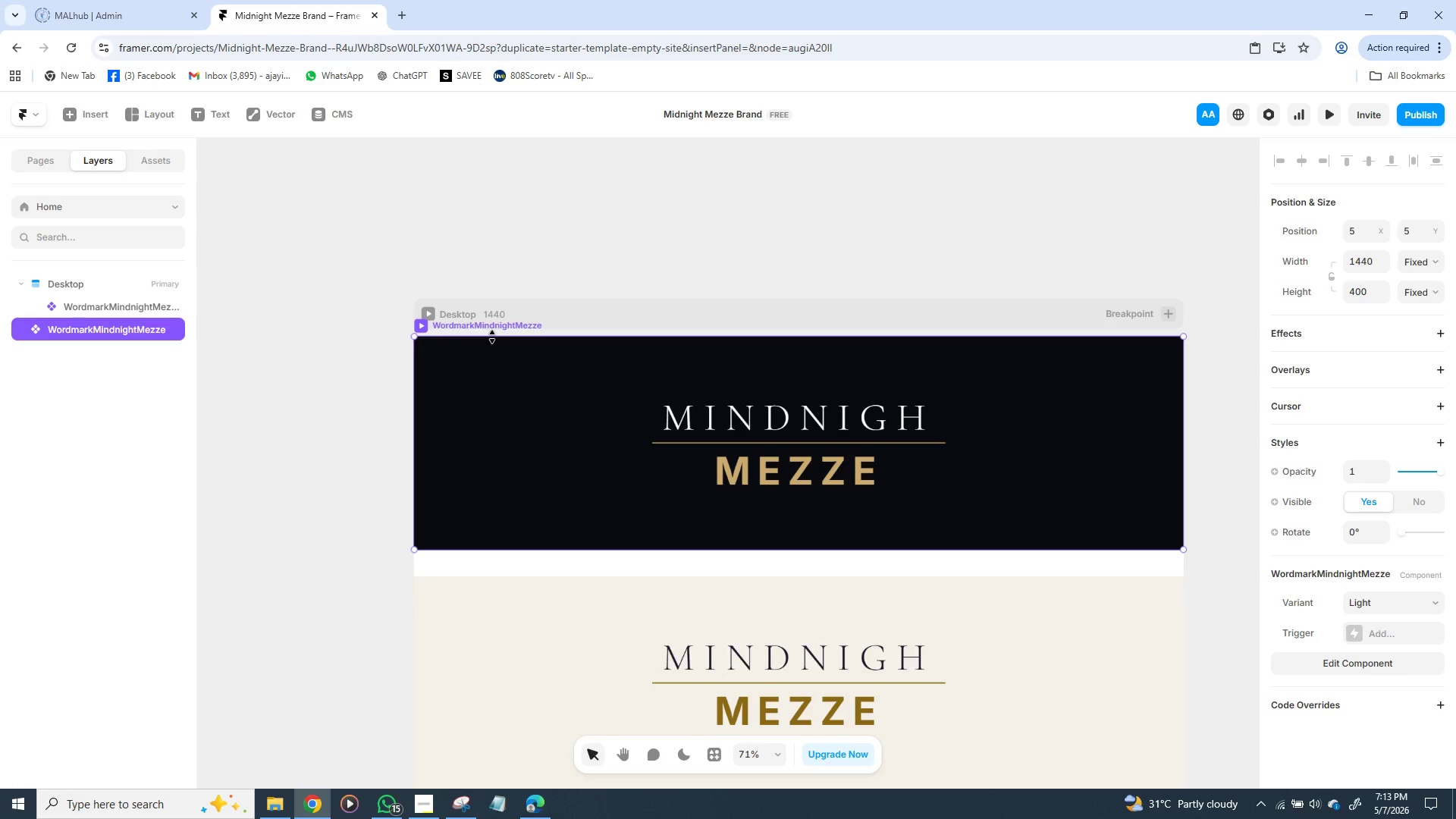 
left_click([497, 323])
 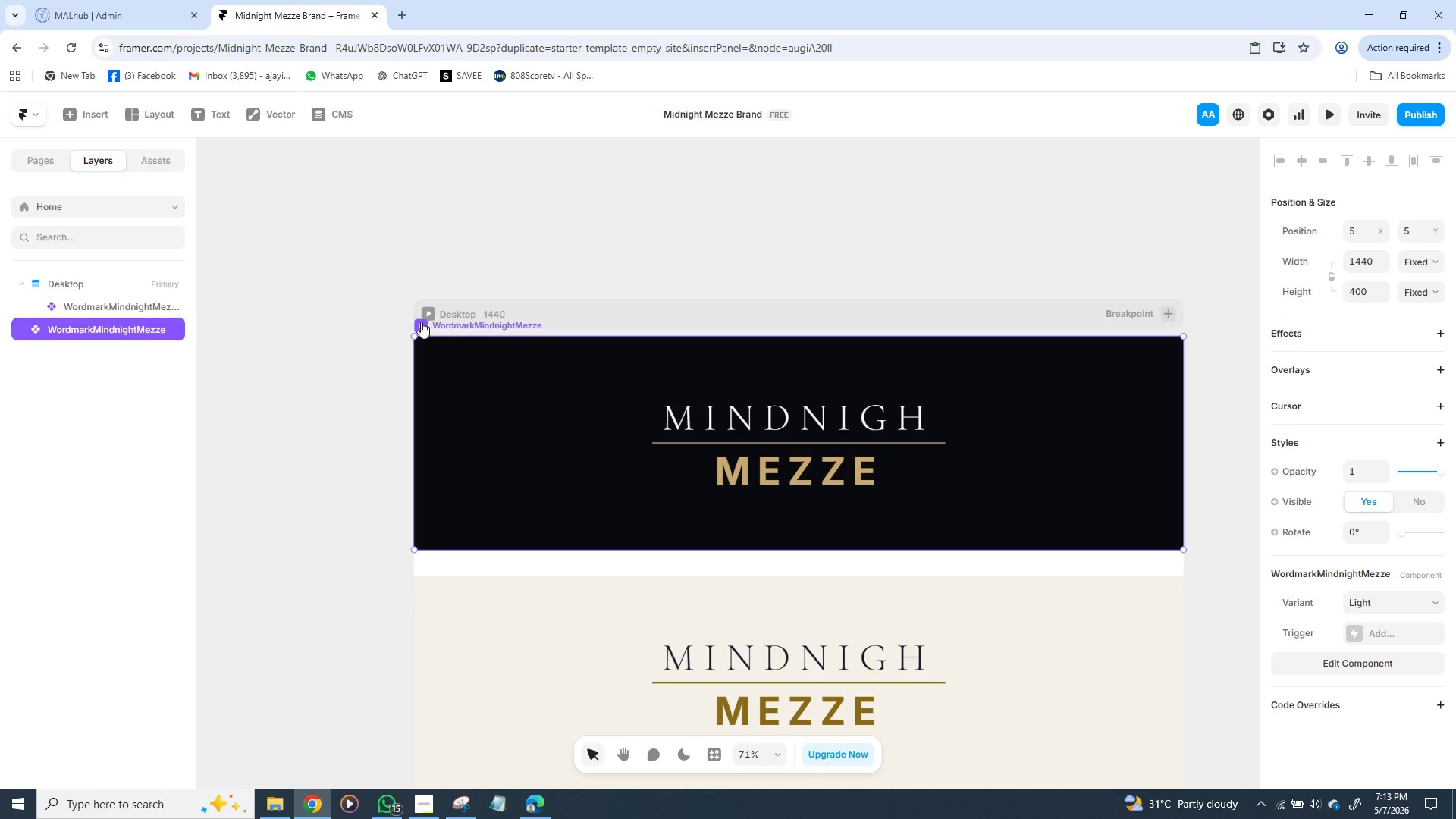 
left_click([419, 322])
 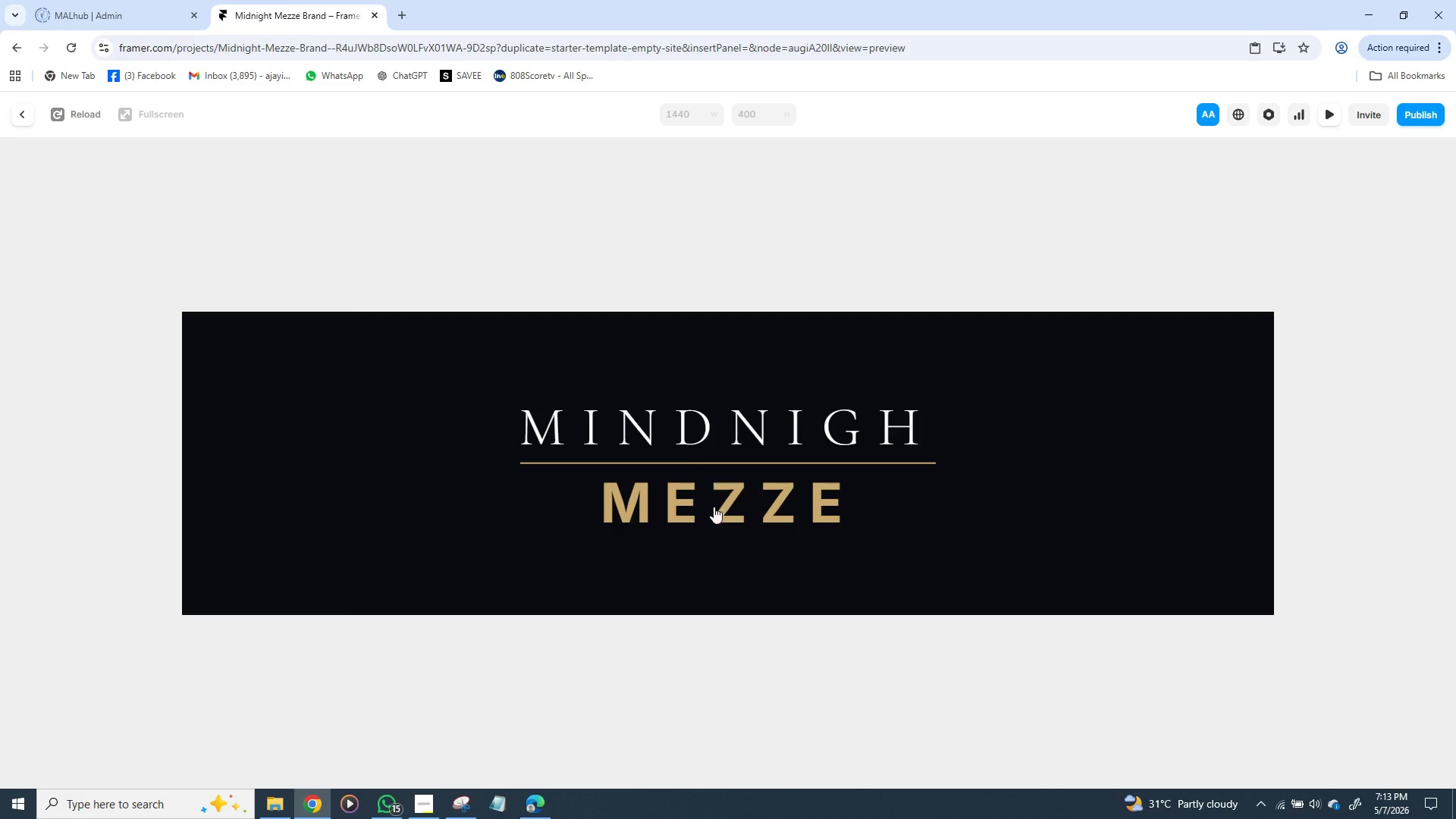 
scroll: coordinate [698, 467], scroll_direction: down, amount: 5.0
 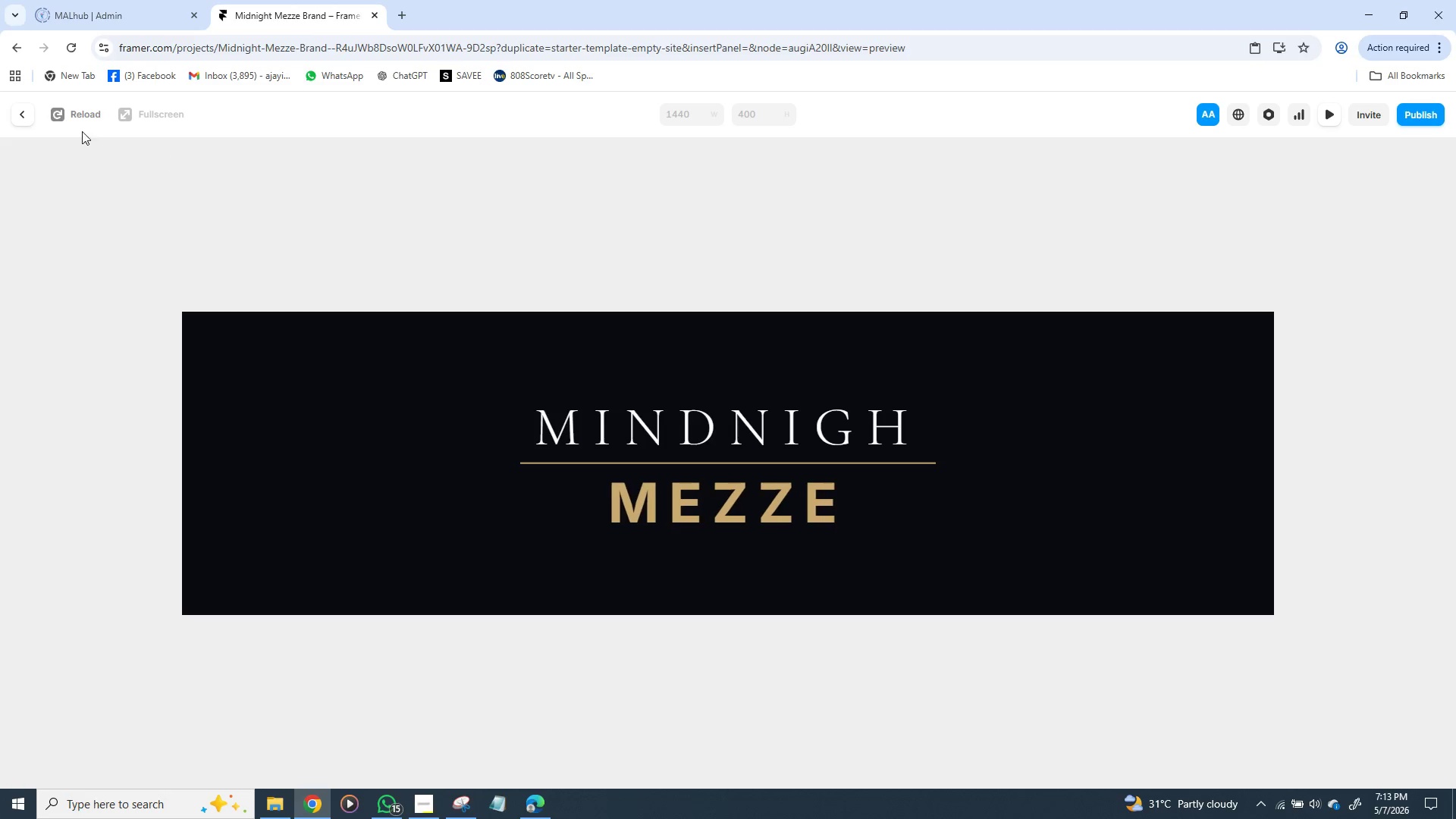 
left_click([21, 115])
 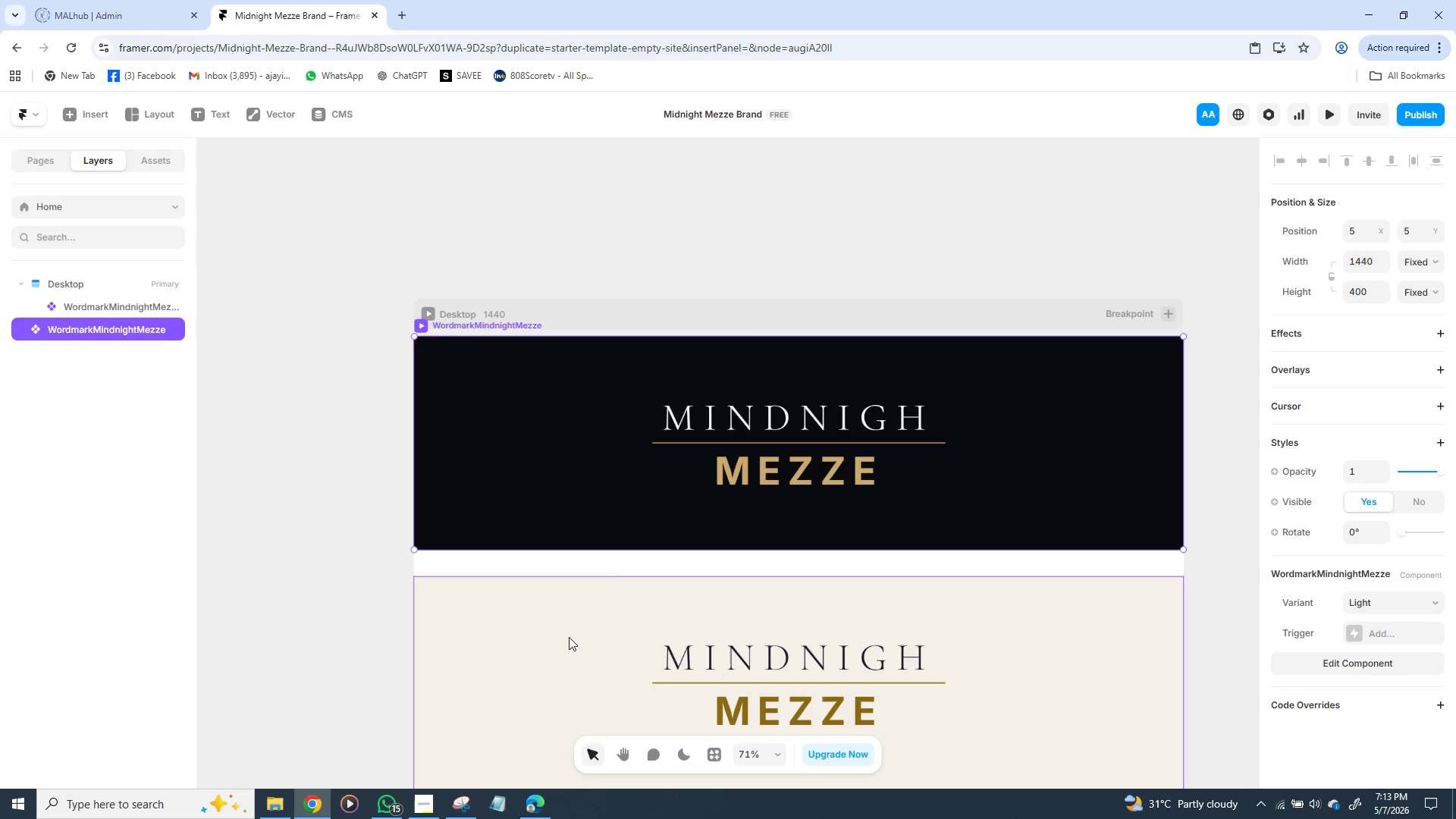 
scroll: coordinate [664, 438], scroll_direction: down, amount: 12.0
 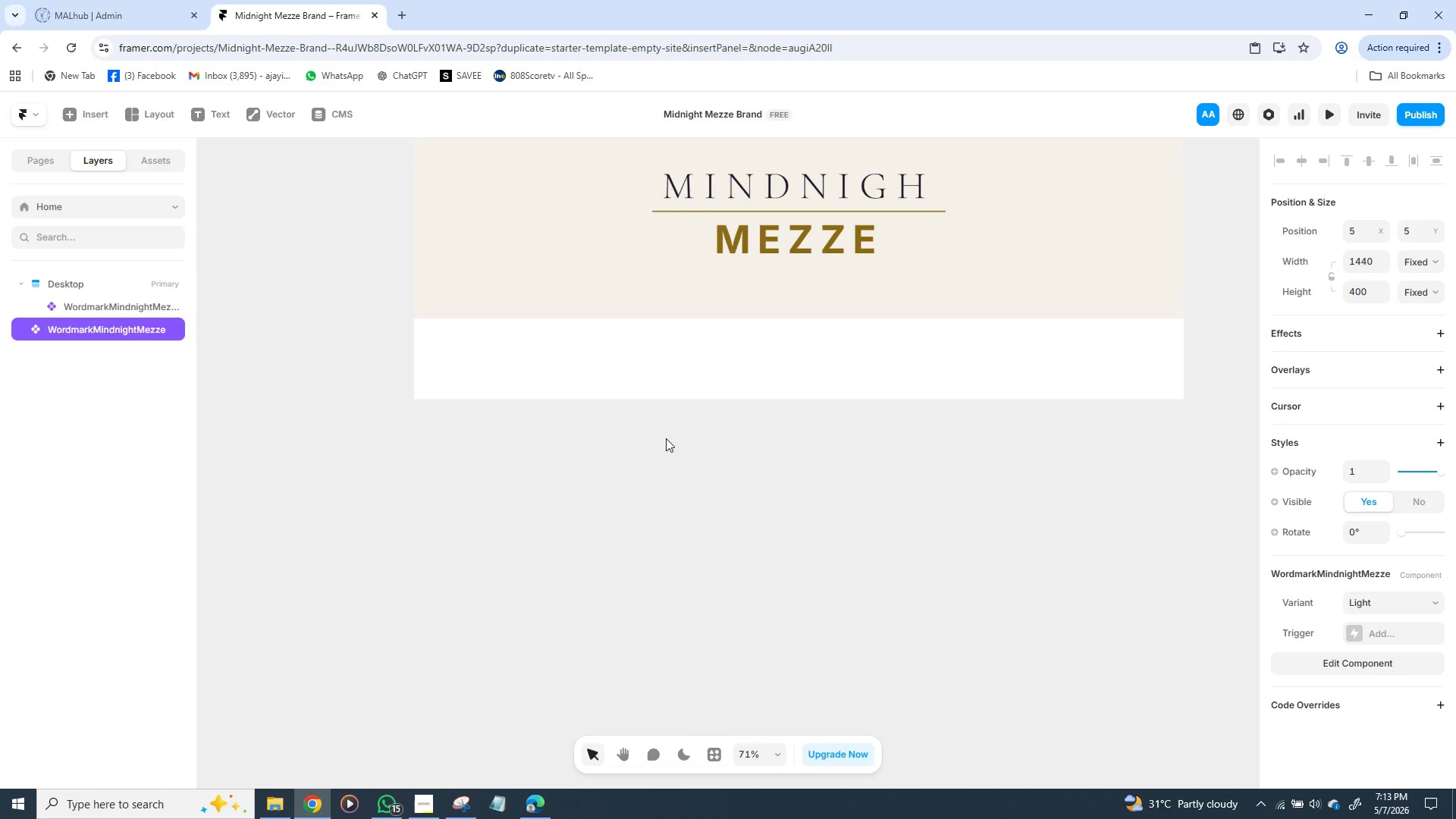 
scroll: coordinate [666, 438], scroll_direction: up, amount: 3.0
 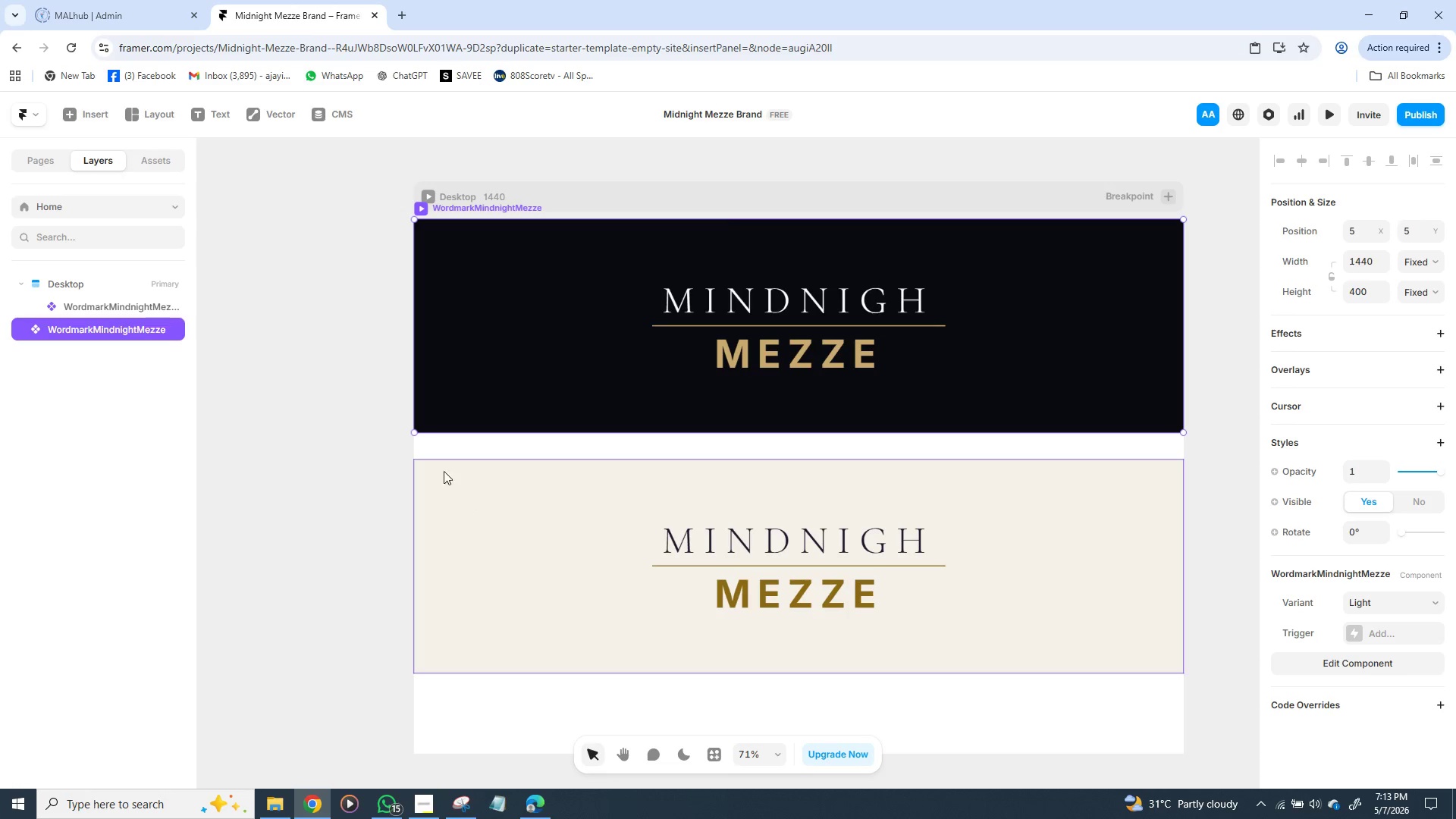 
left_click([433, 464])
 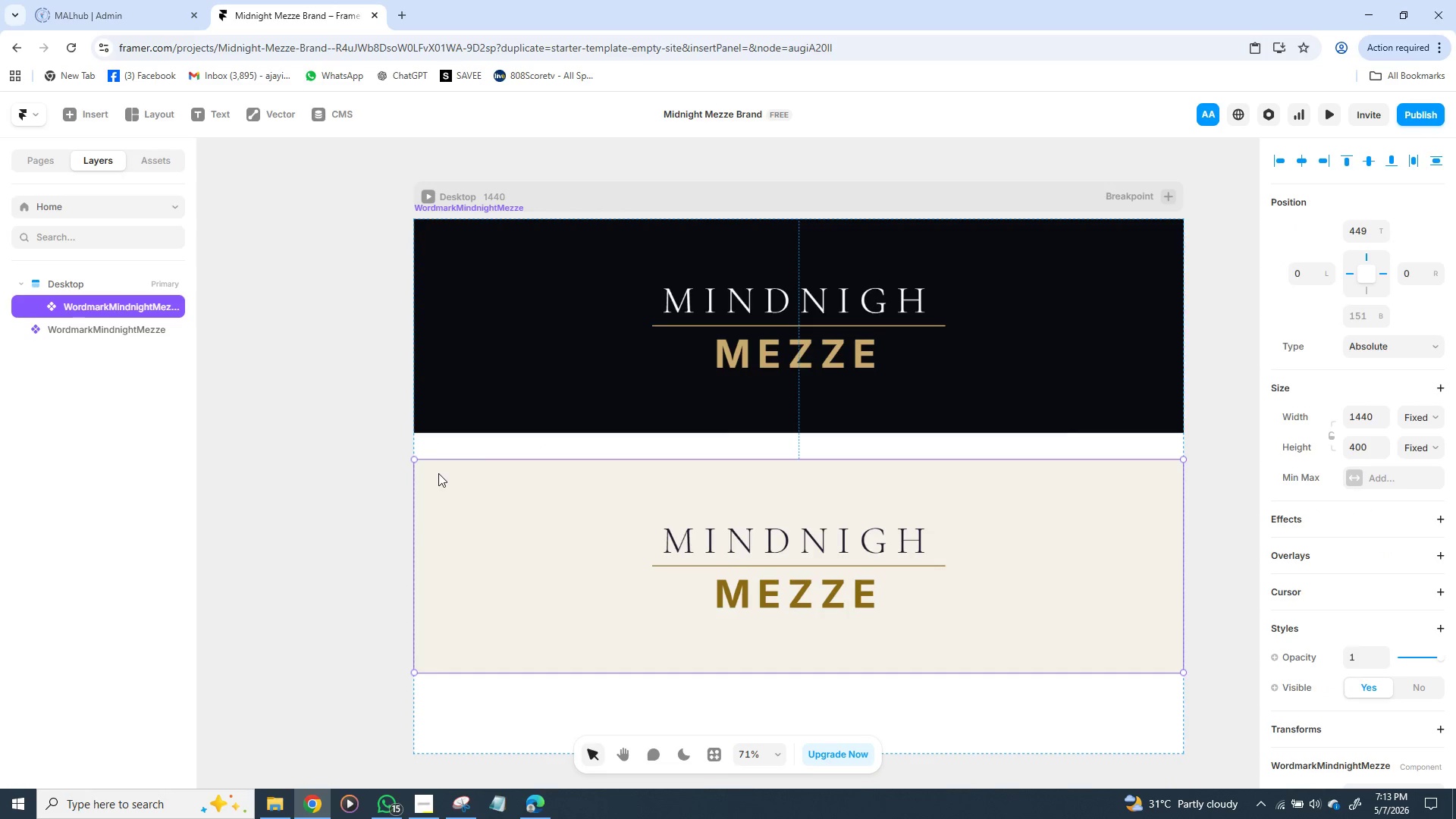 
left_click([436, 473])
 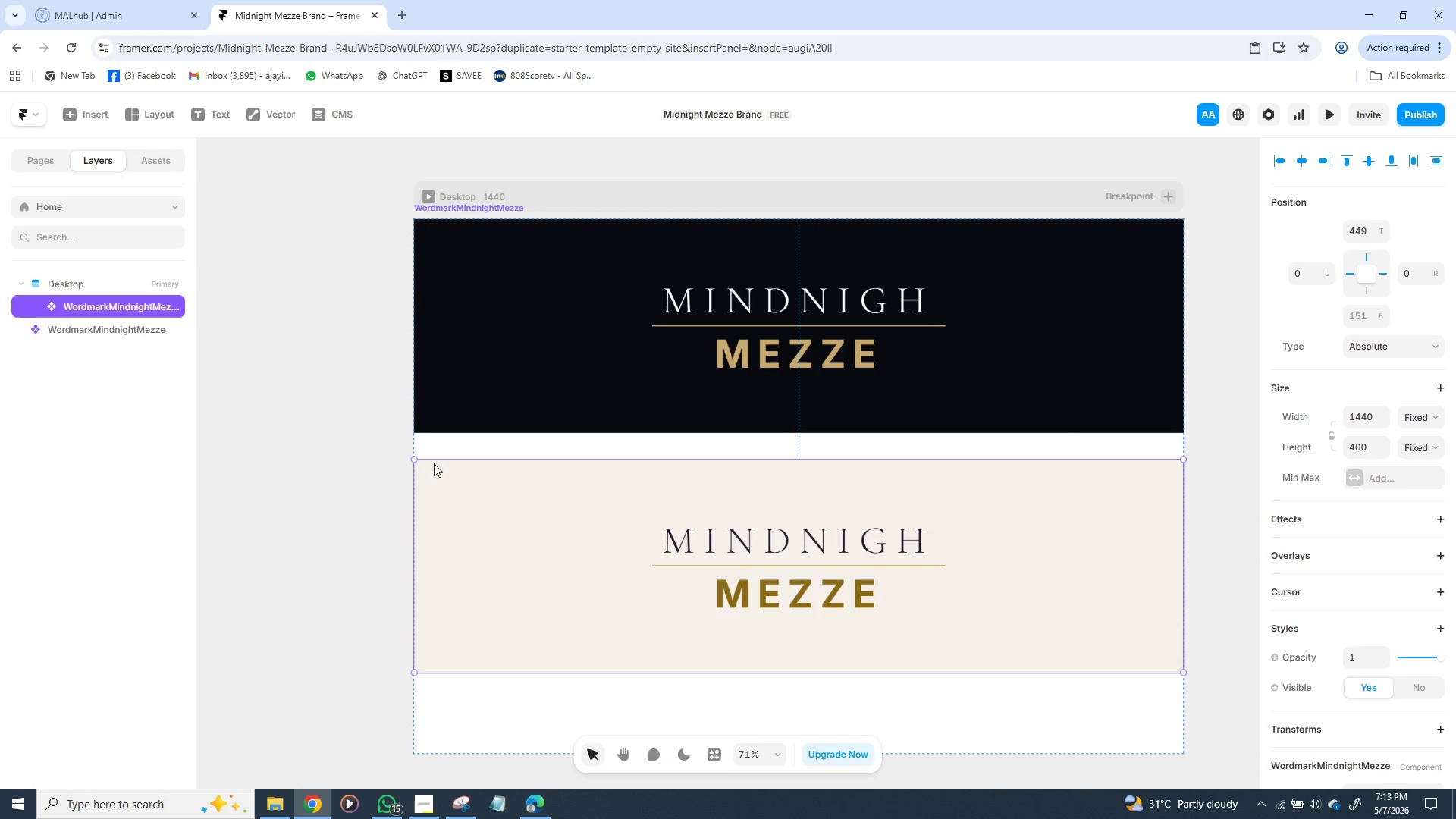 
left_click([434, 463])
 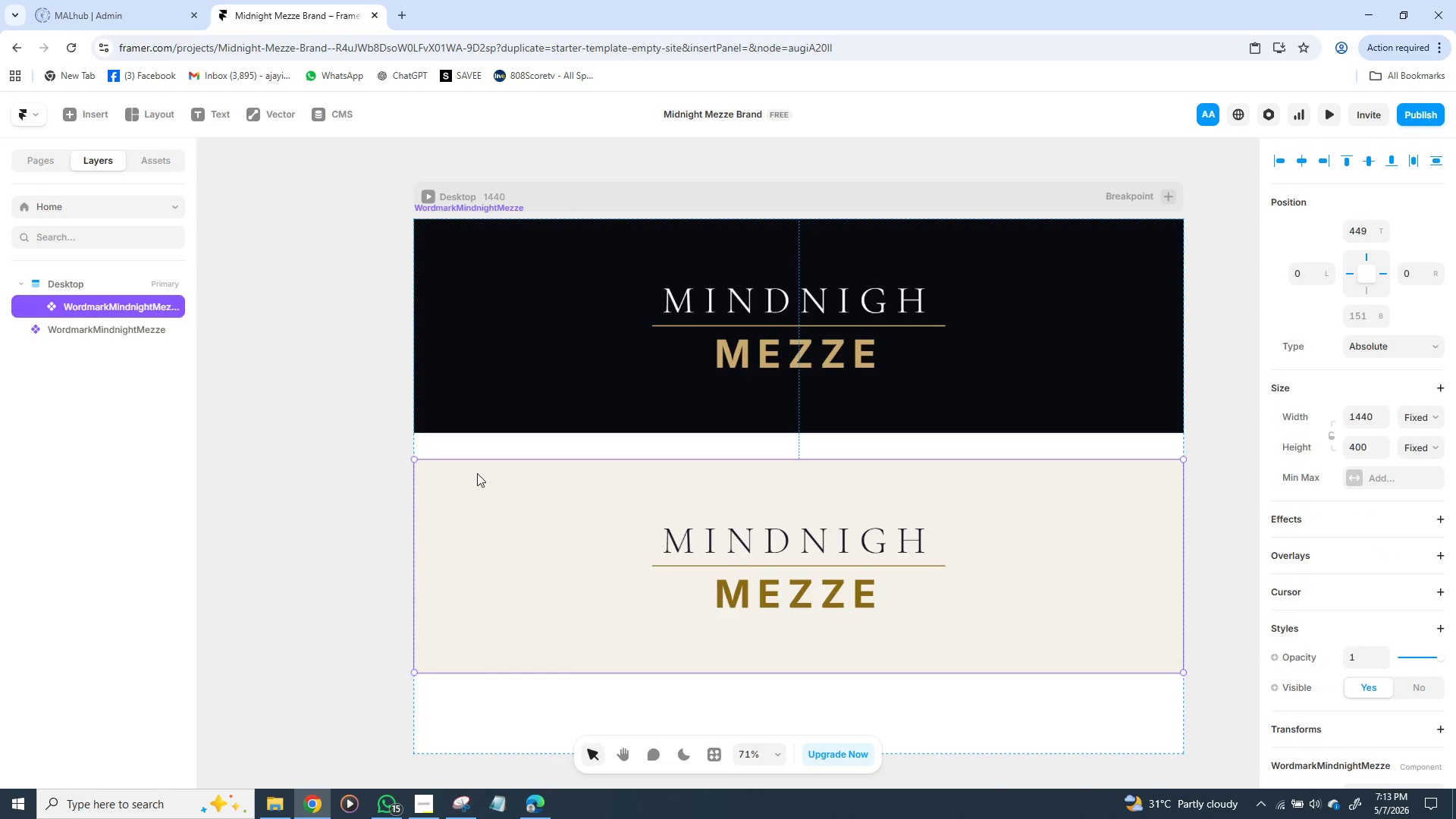 
left_click([487, 456])
 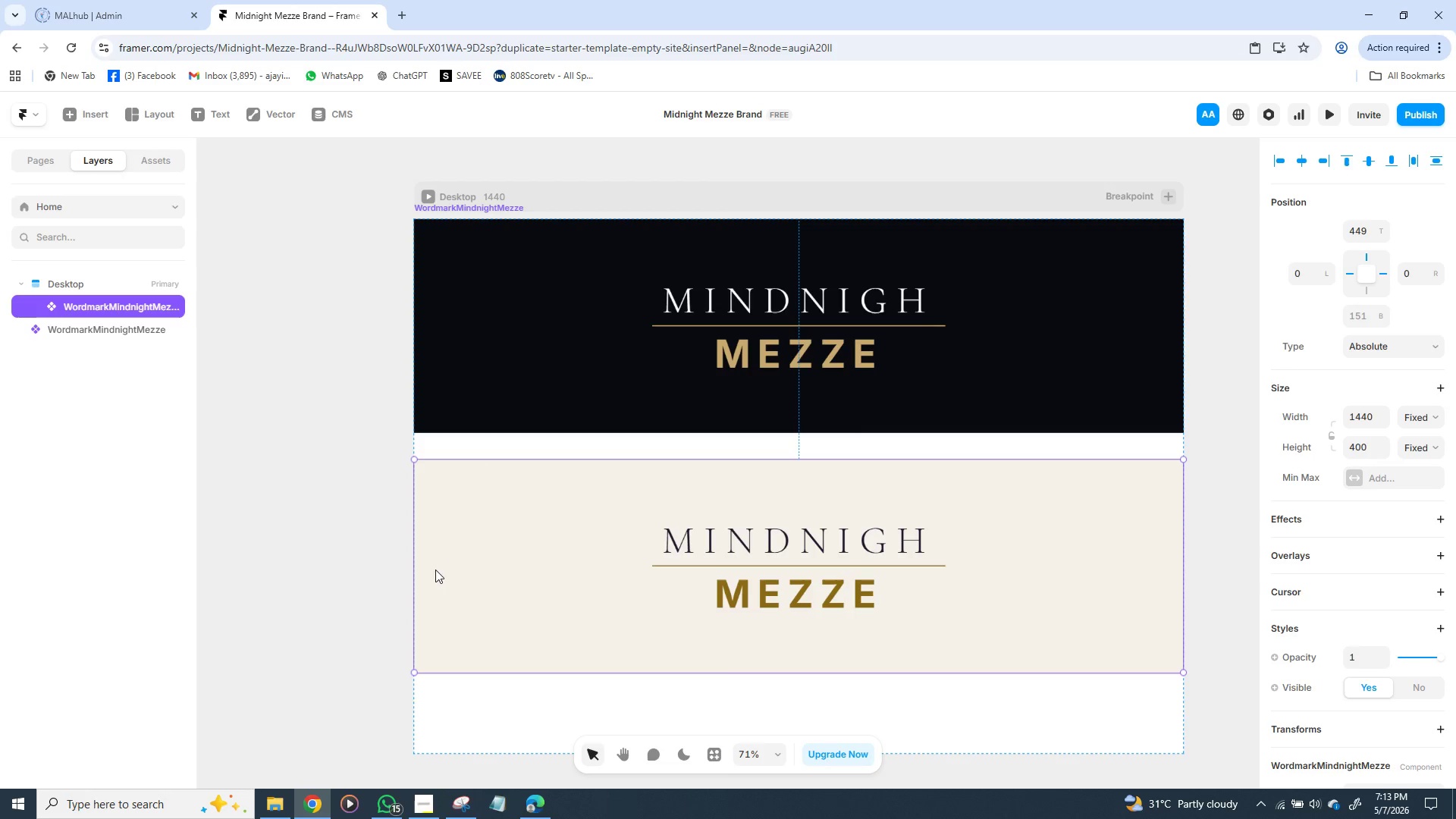 
left_click([431, 582])
 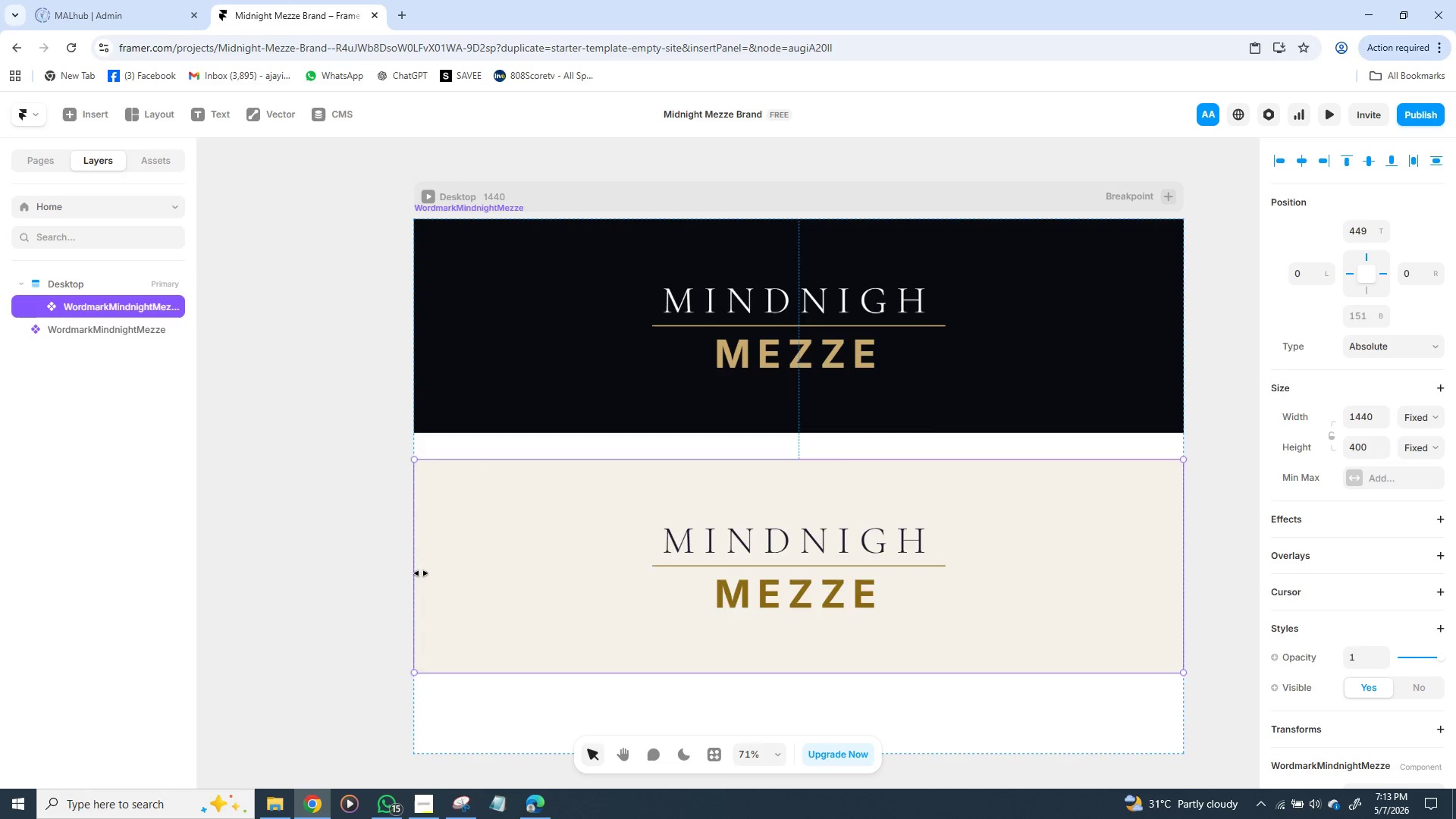 
left_click_drag(start_coordinate=[417, 573], to_coordinate=[423, 573])
 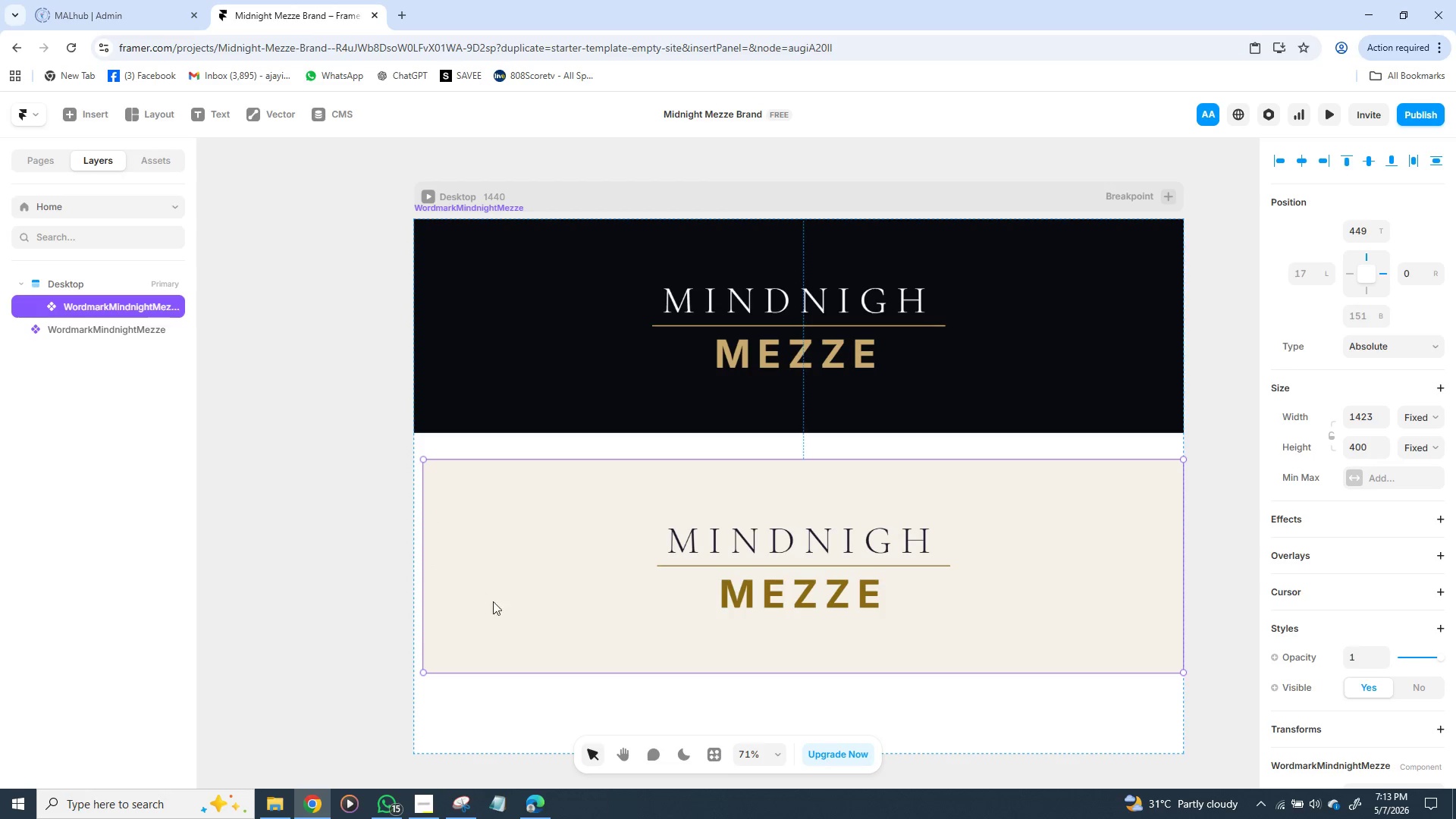 
key(Control+Z)
 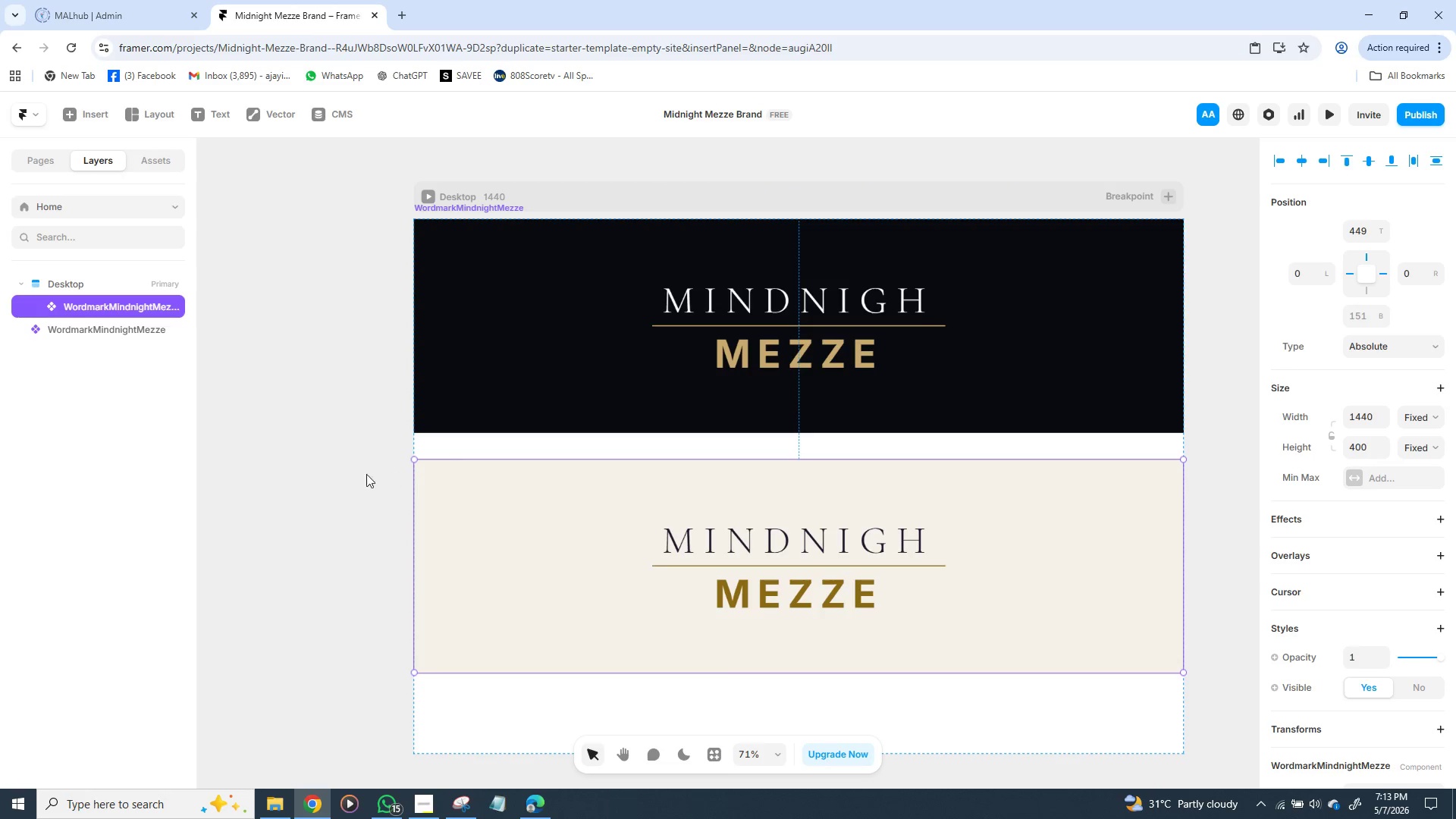 
left_click([329, 475])
 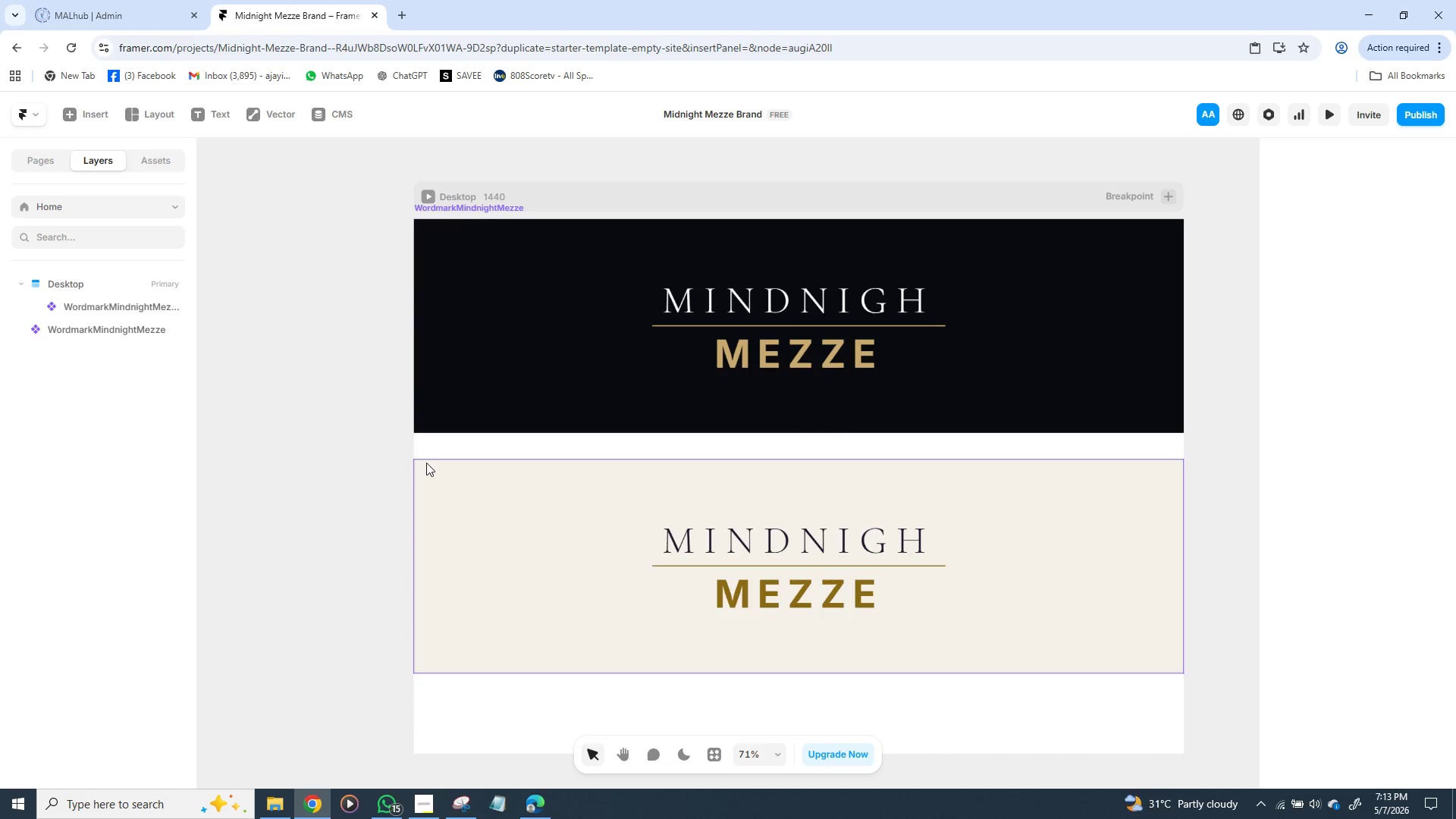 
left_click([426, 463])
 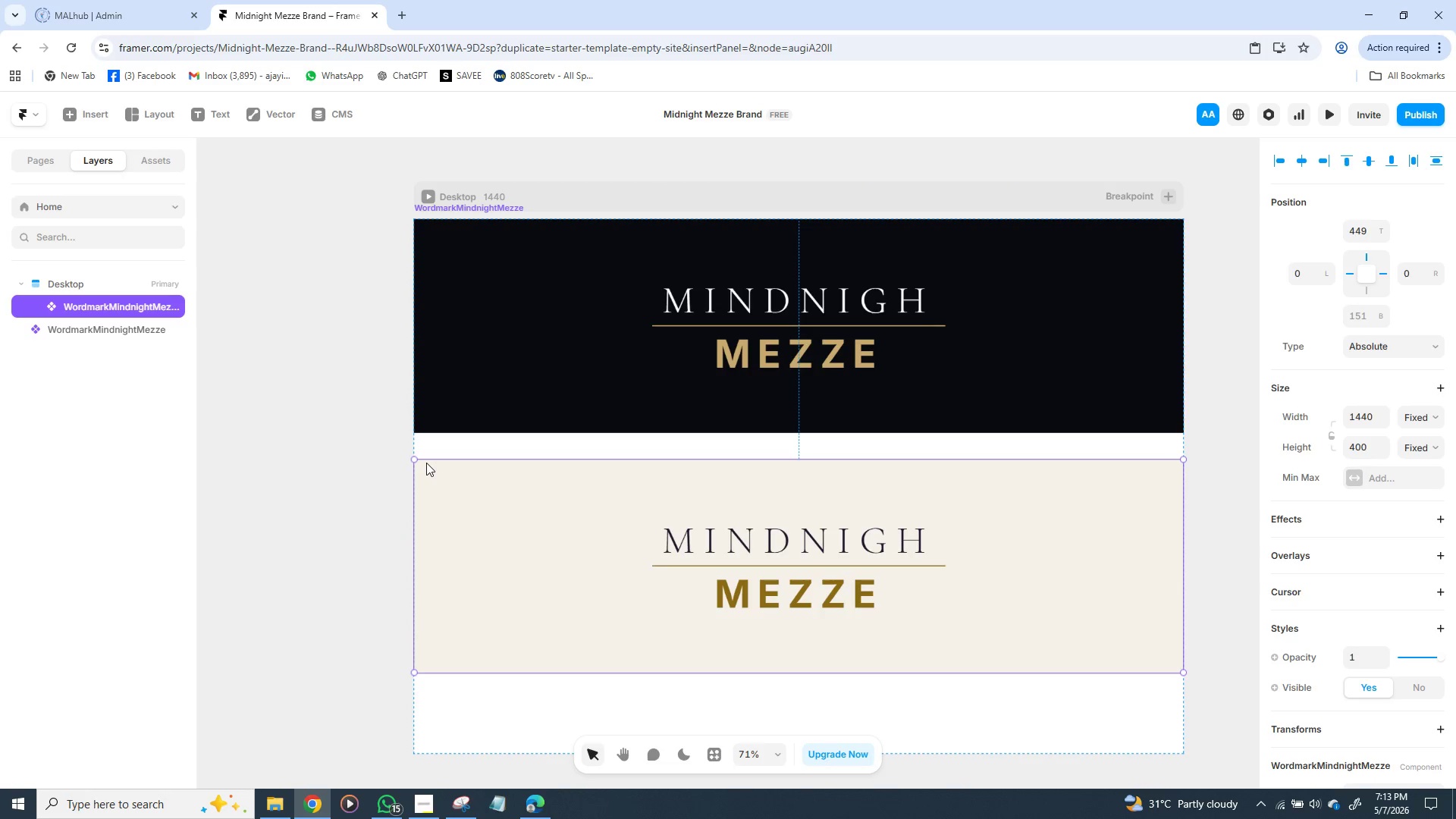 
double_click([426, 463])
 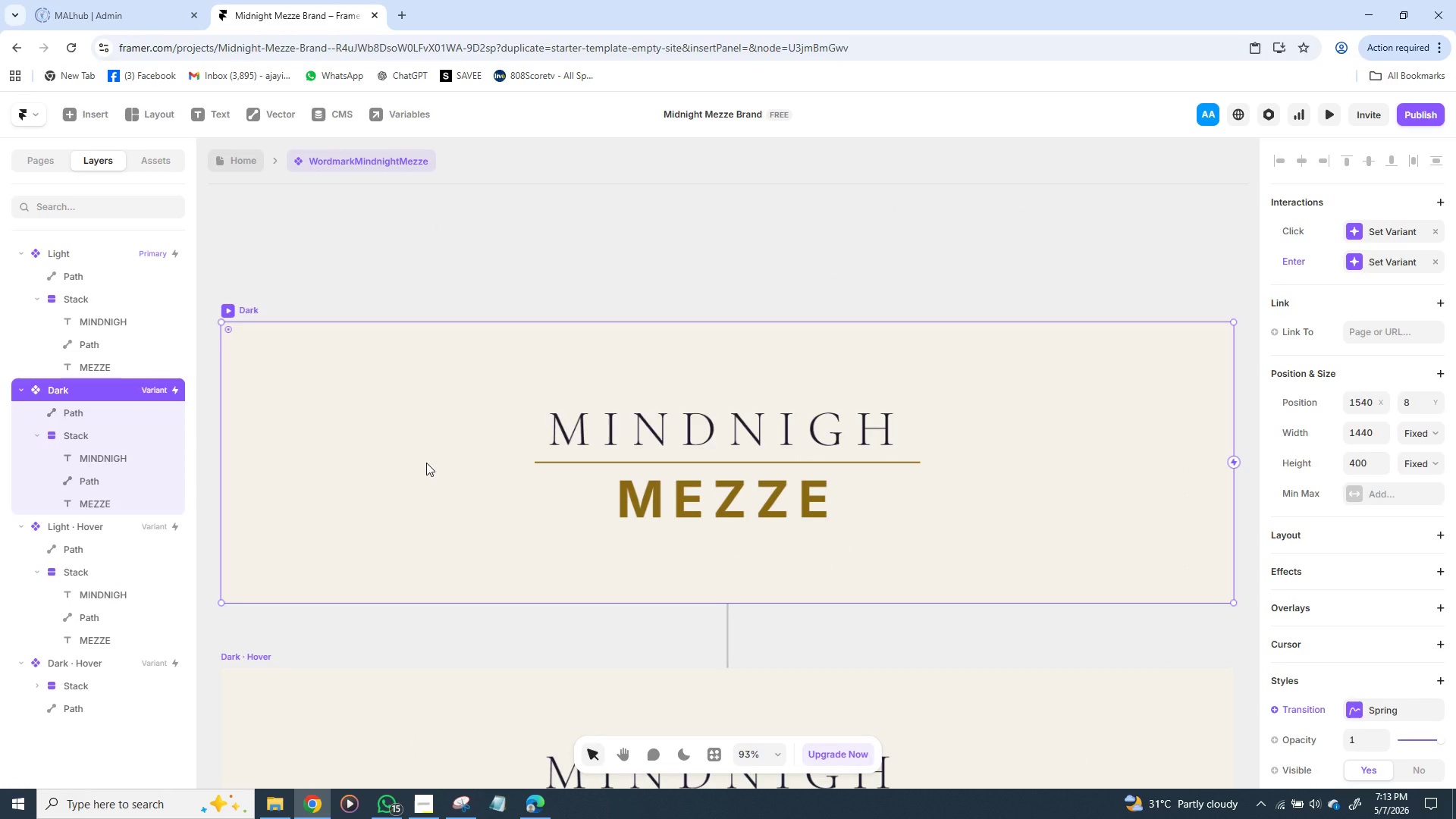 
key(Control+Z)
 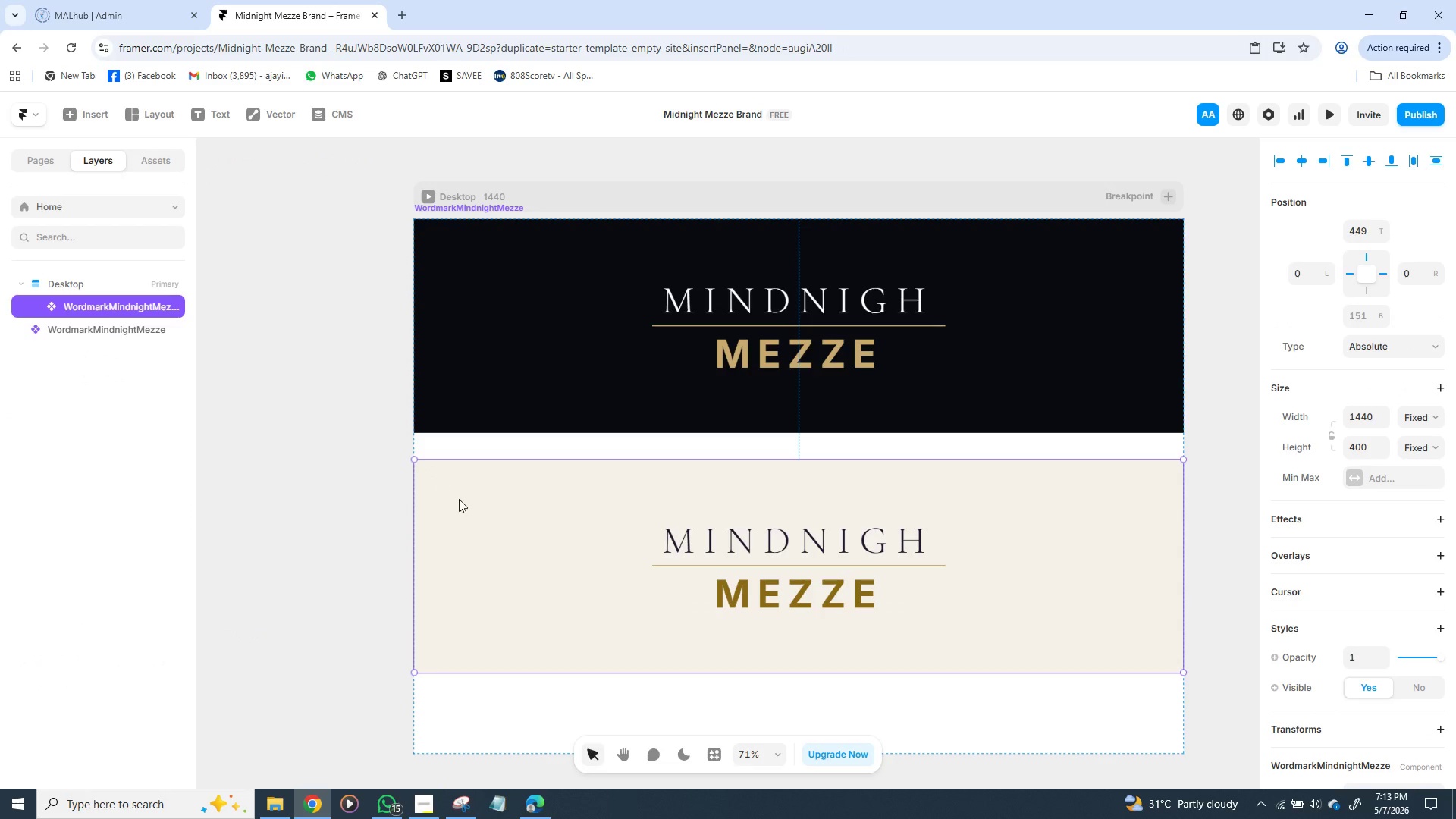 
left_click_drag(start_coordinate=[512, 535], to_coordinate=[516, 535])
 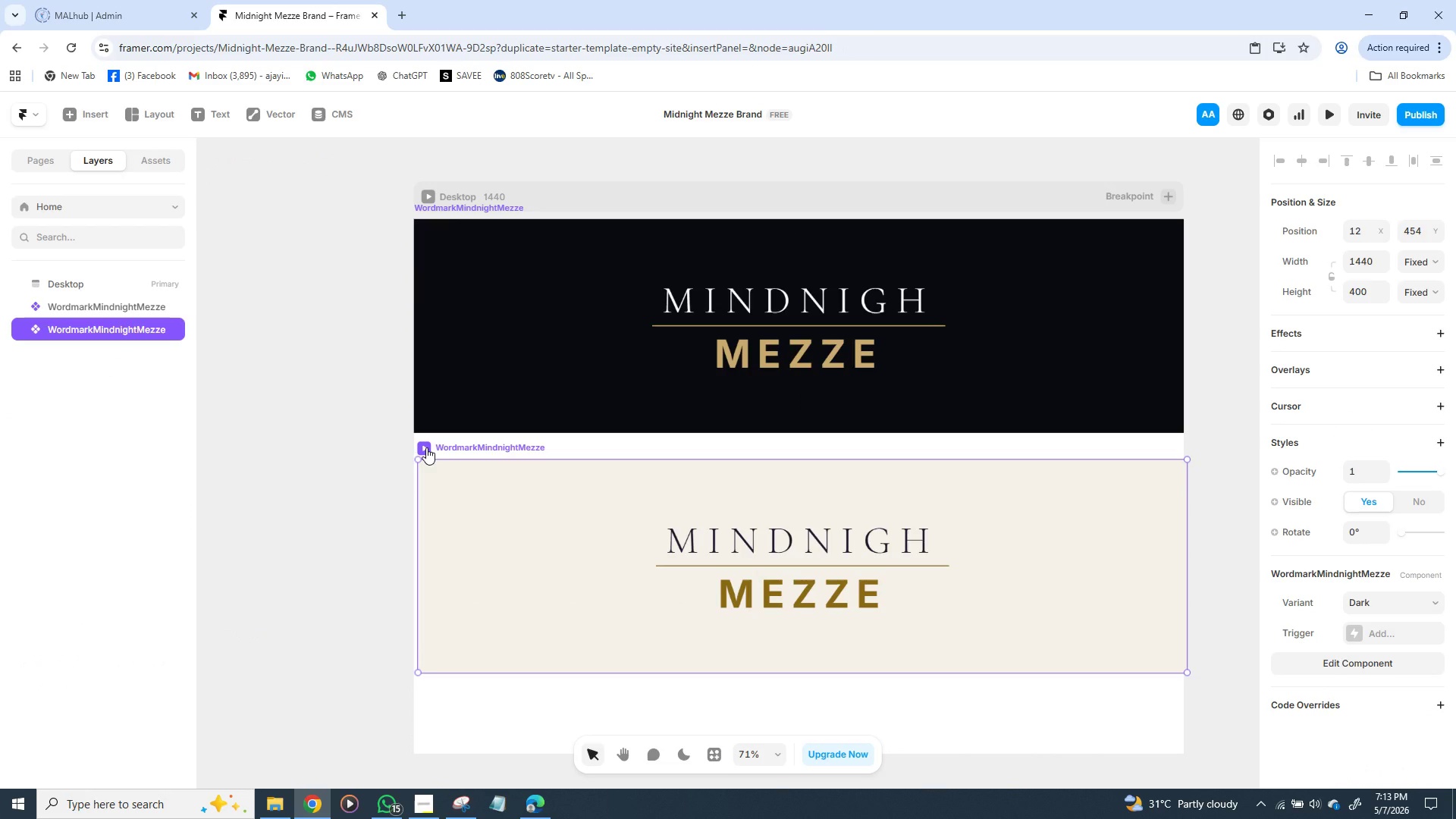 
left_click([426, 447])
 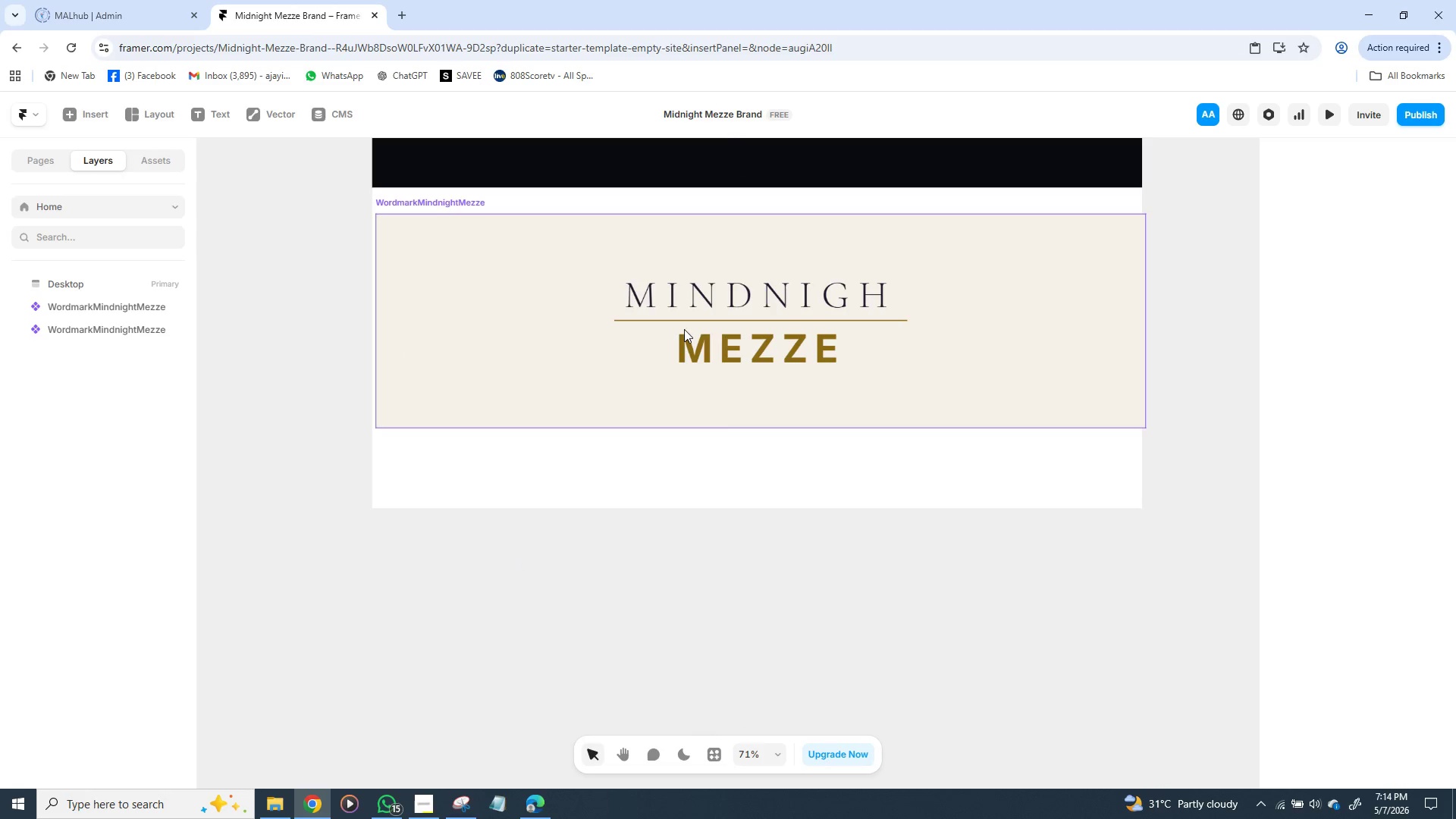 
wait(37.77)
 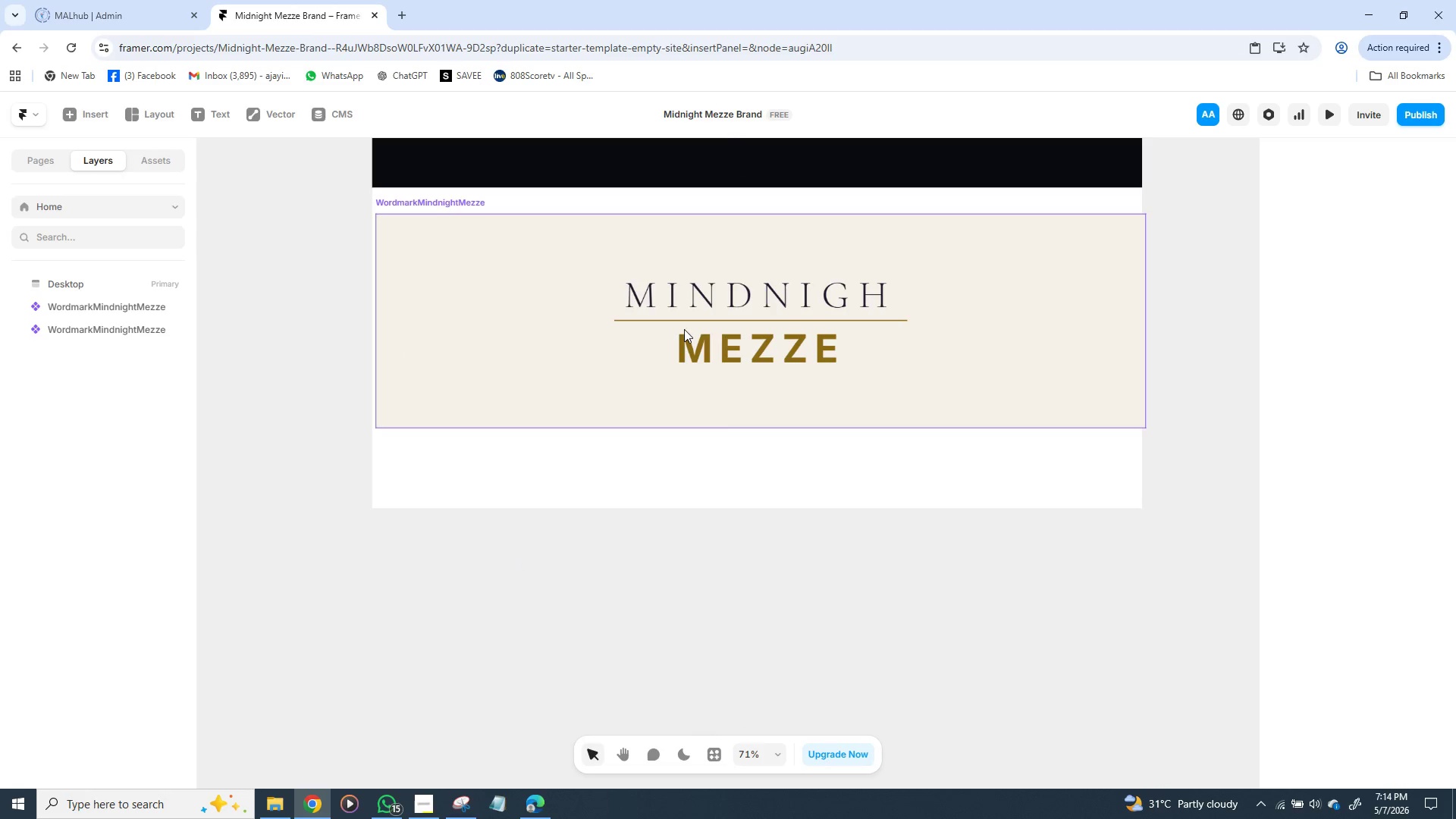 
left_click([419, 590])
 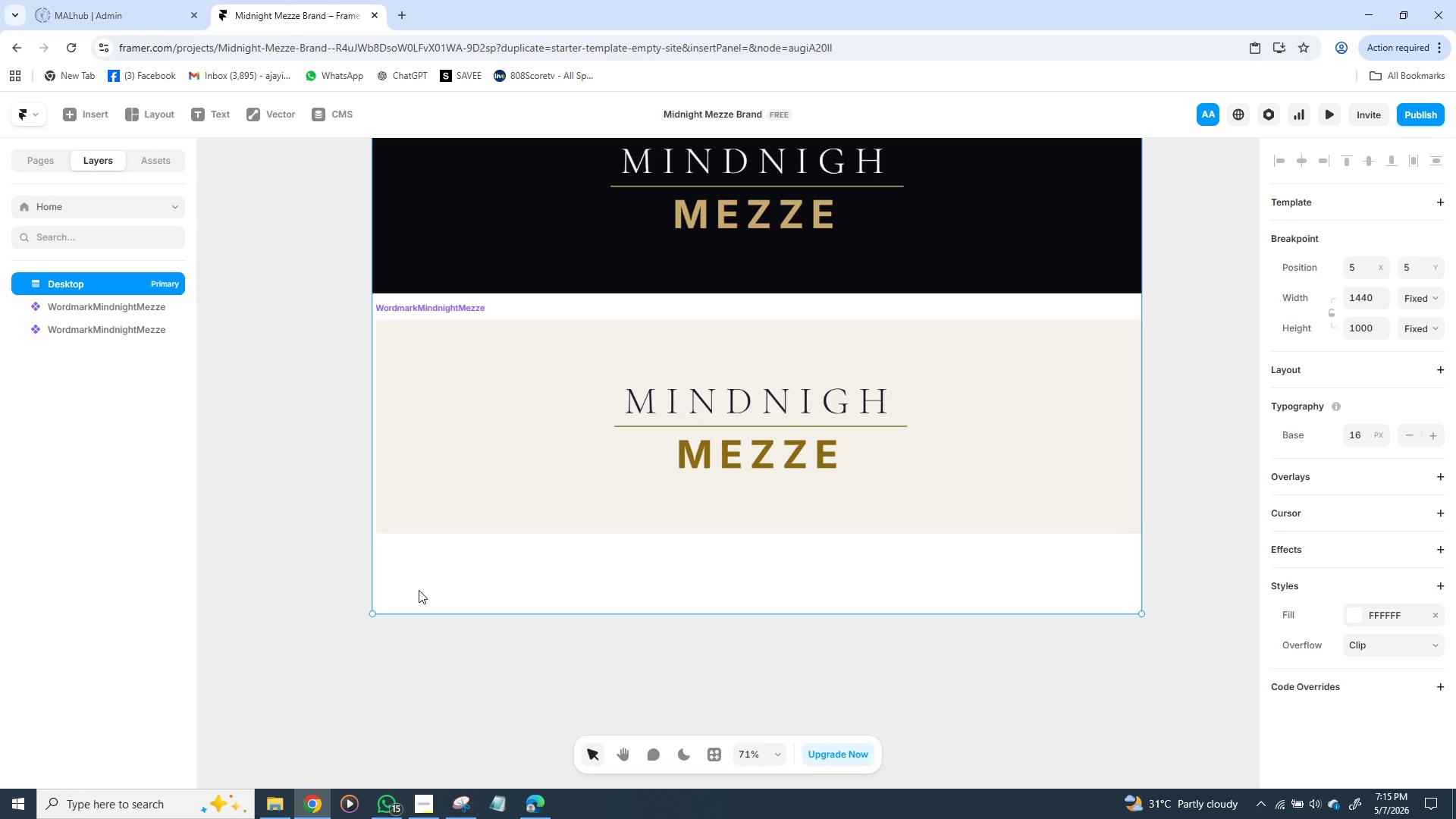 
wait(58.47)
 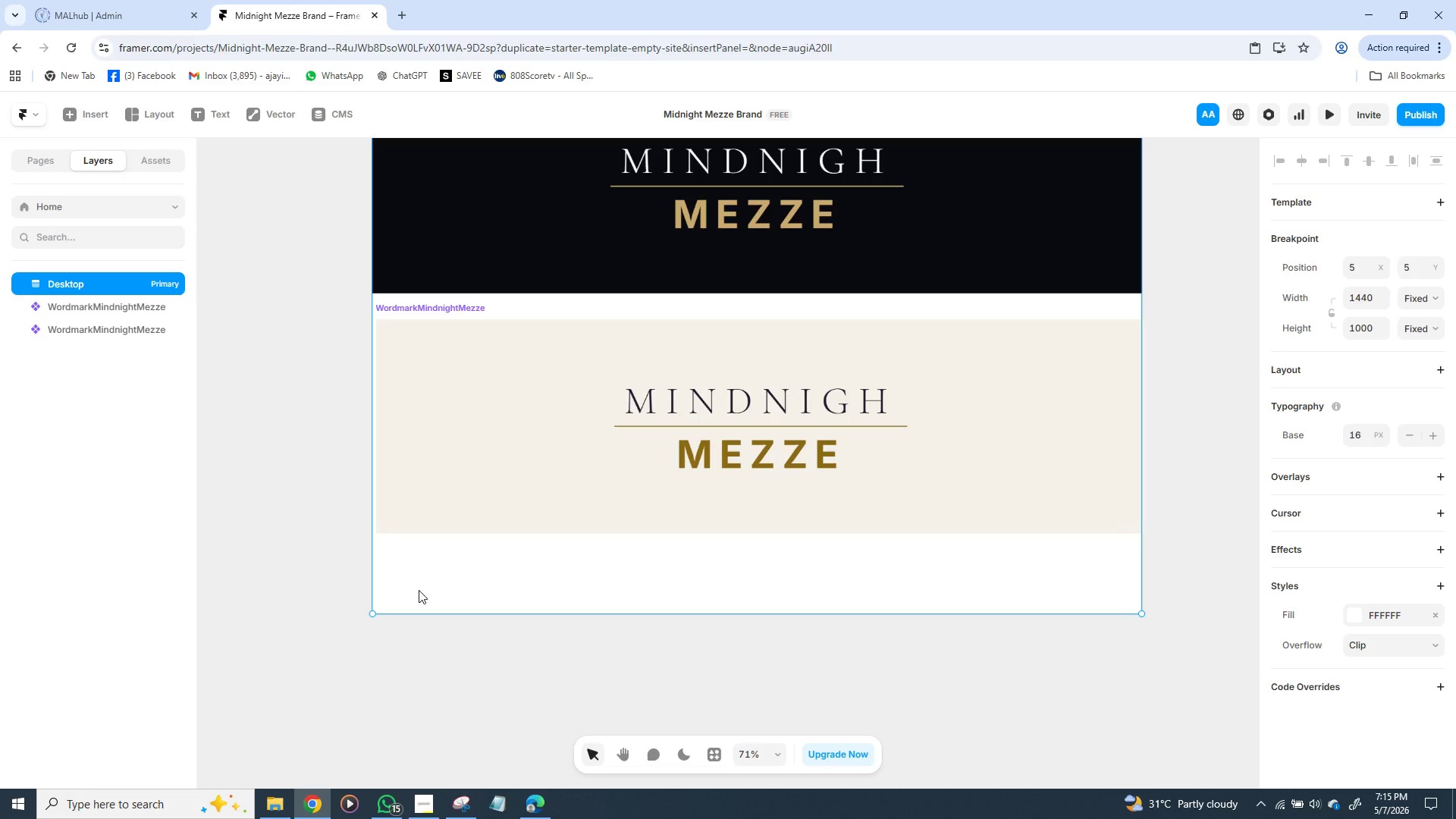 
hold_key(key=ShiftLeft, duration=1.5)
left_click([430, 187])
 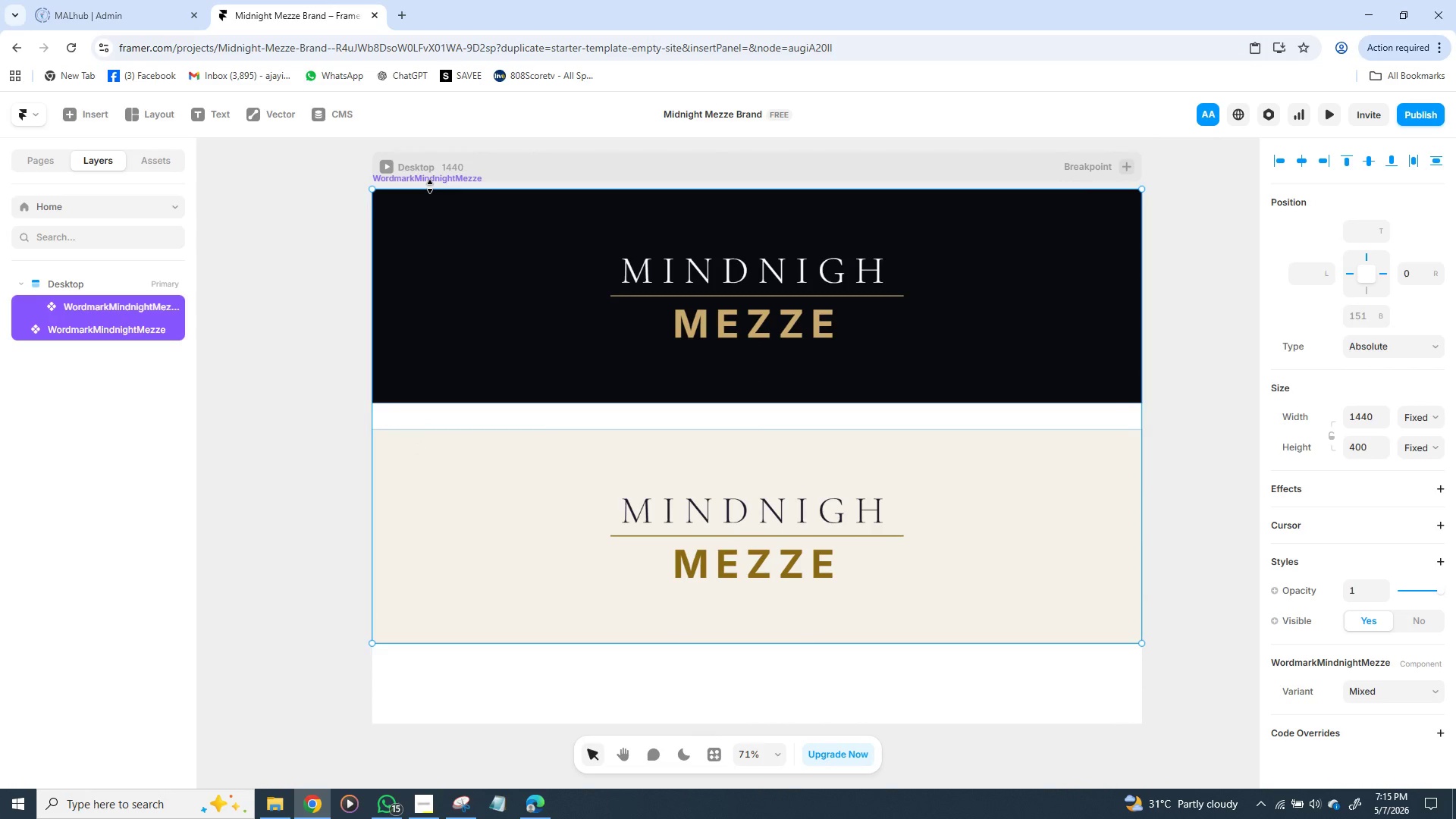 
hold_key(key=ShiftLeft, duration=0.52)
 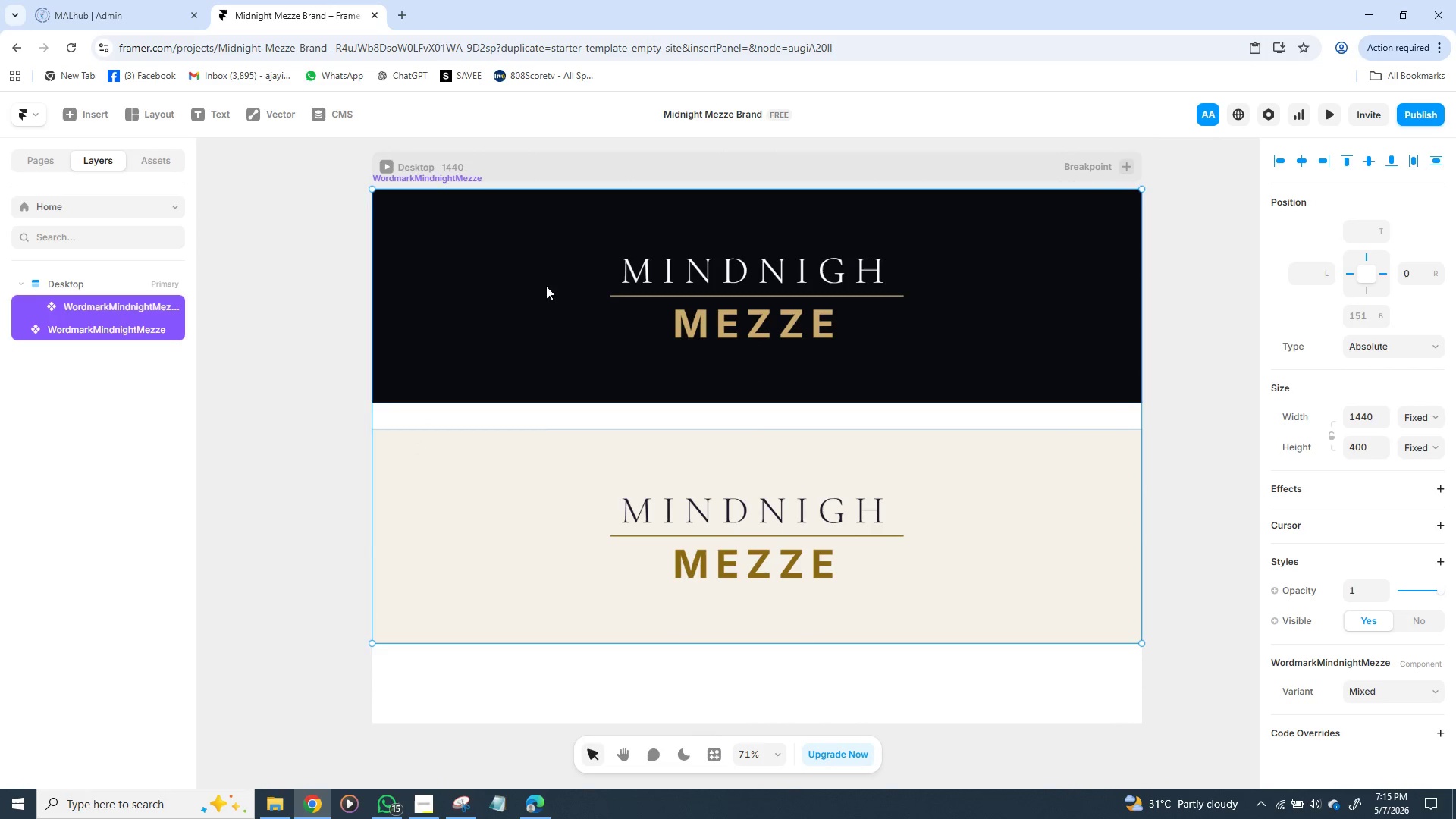 
right_click([533, 308])
 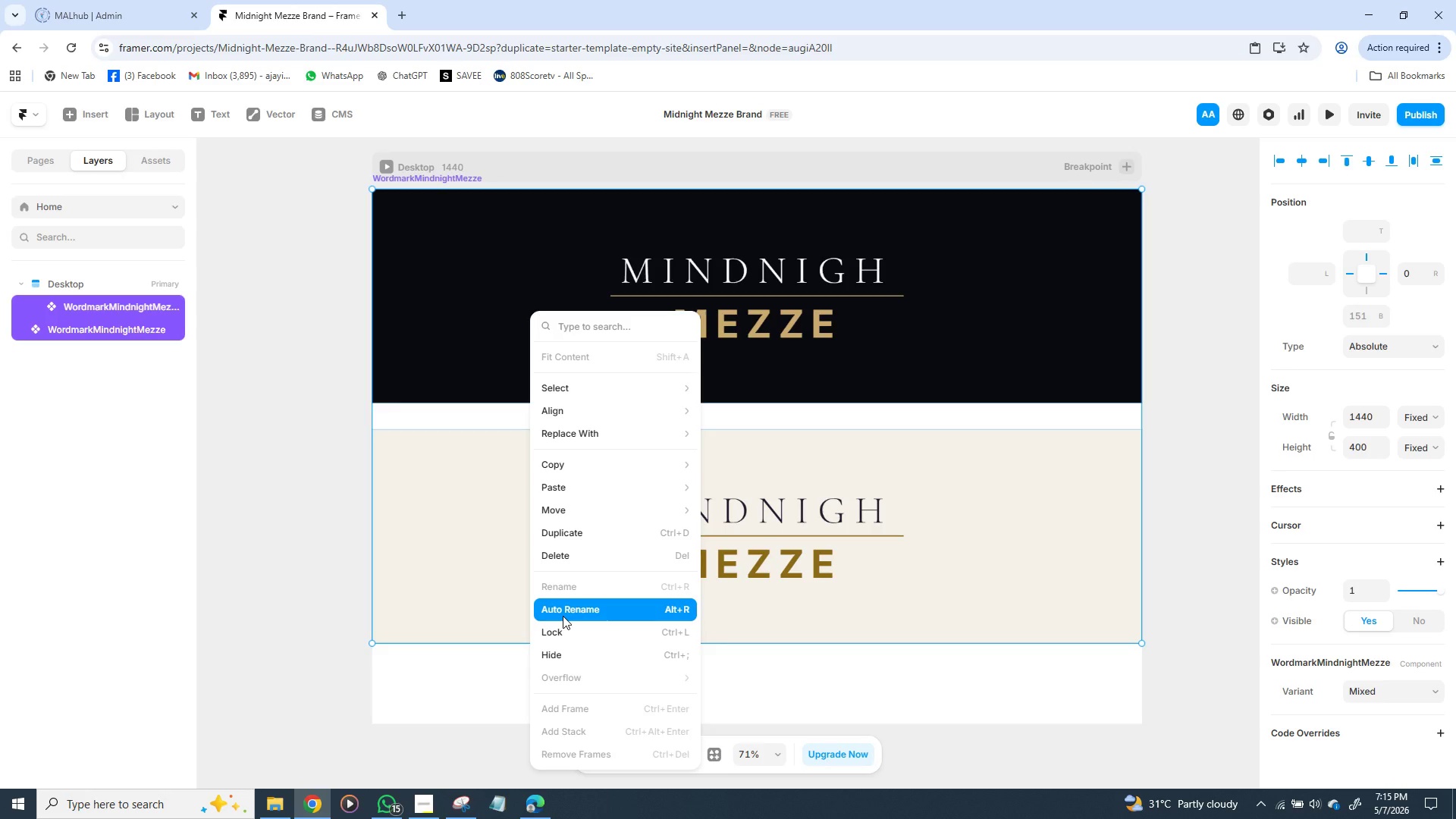 
wait(10.35)
 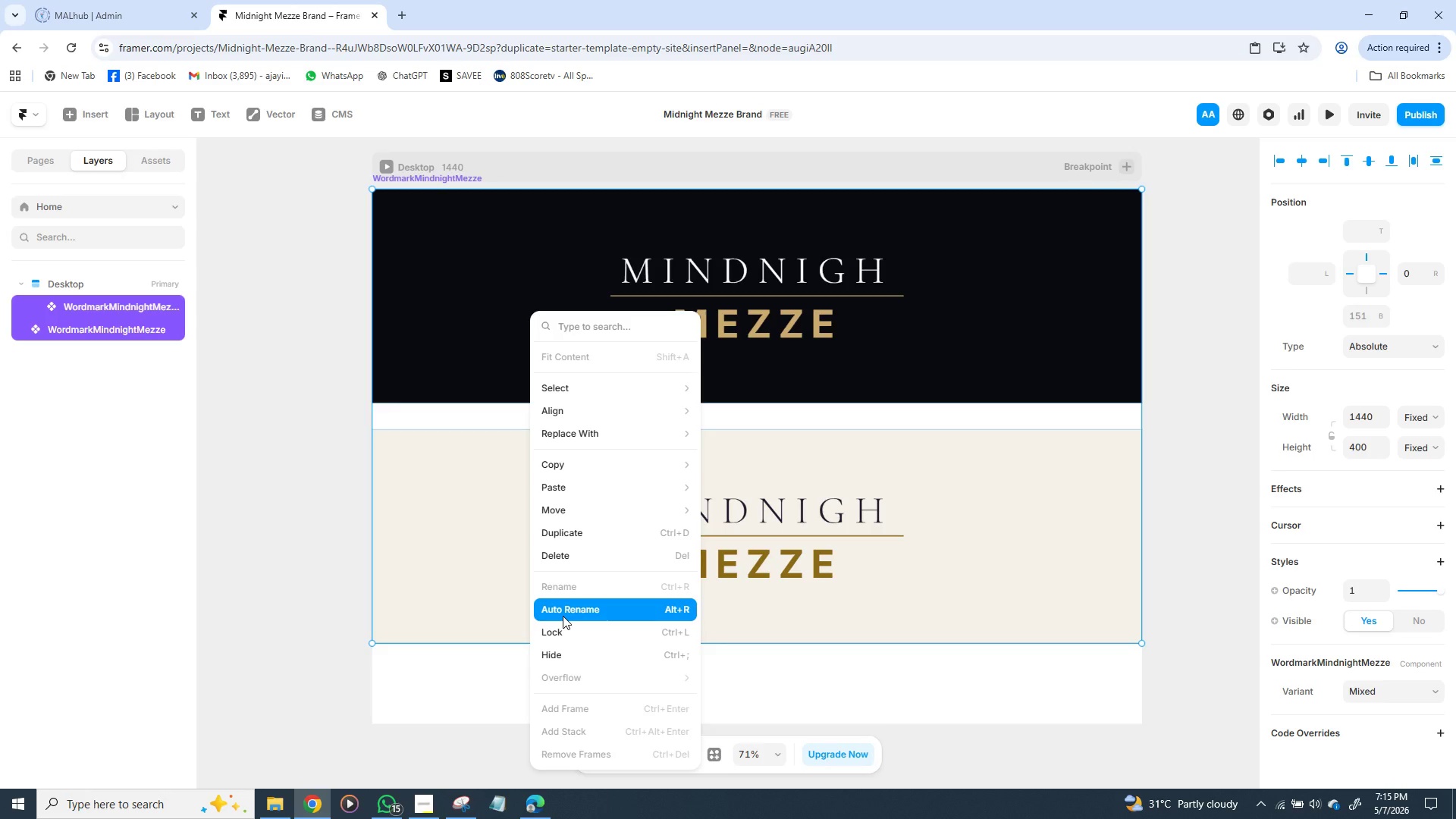 
mouse_move([588, 447])
 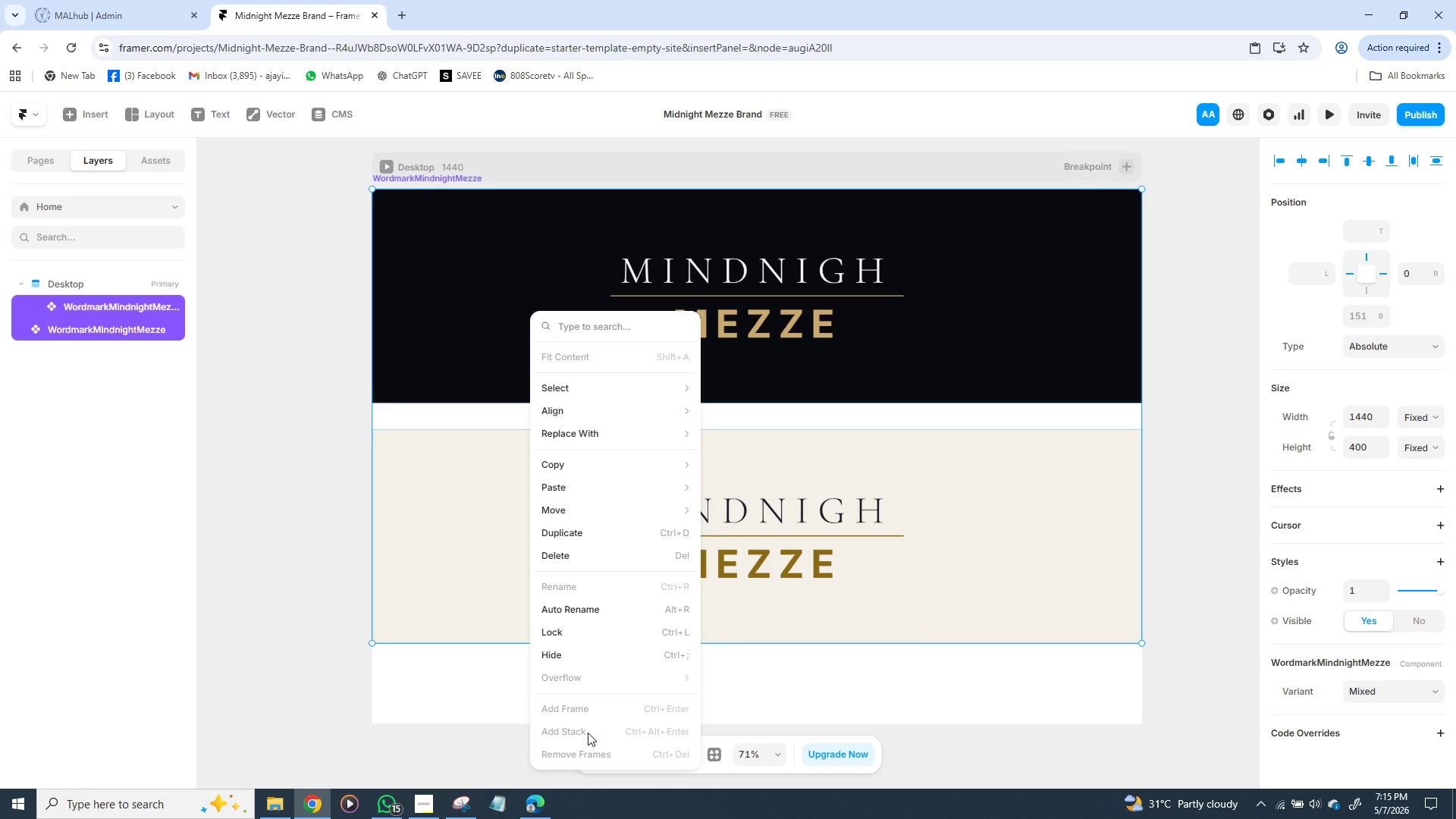 
left_click([588, 733])
 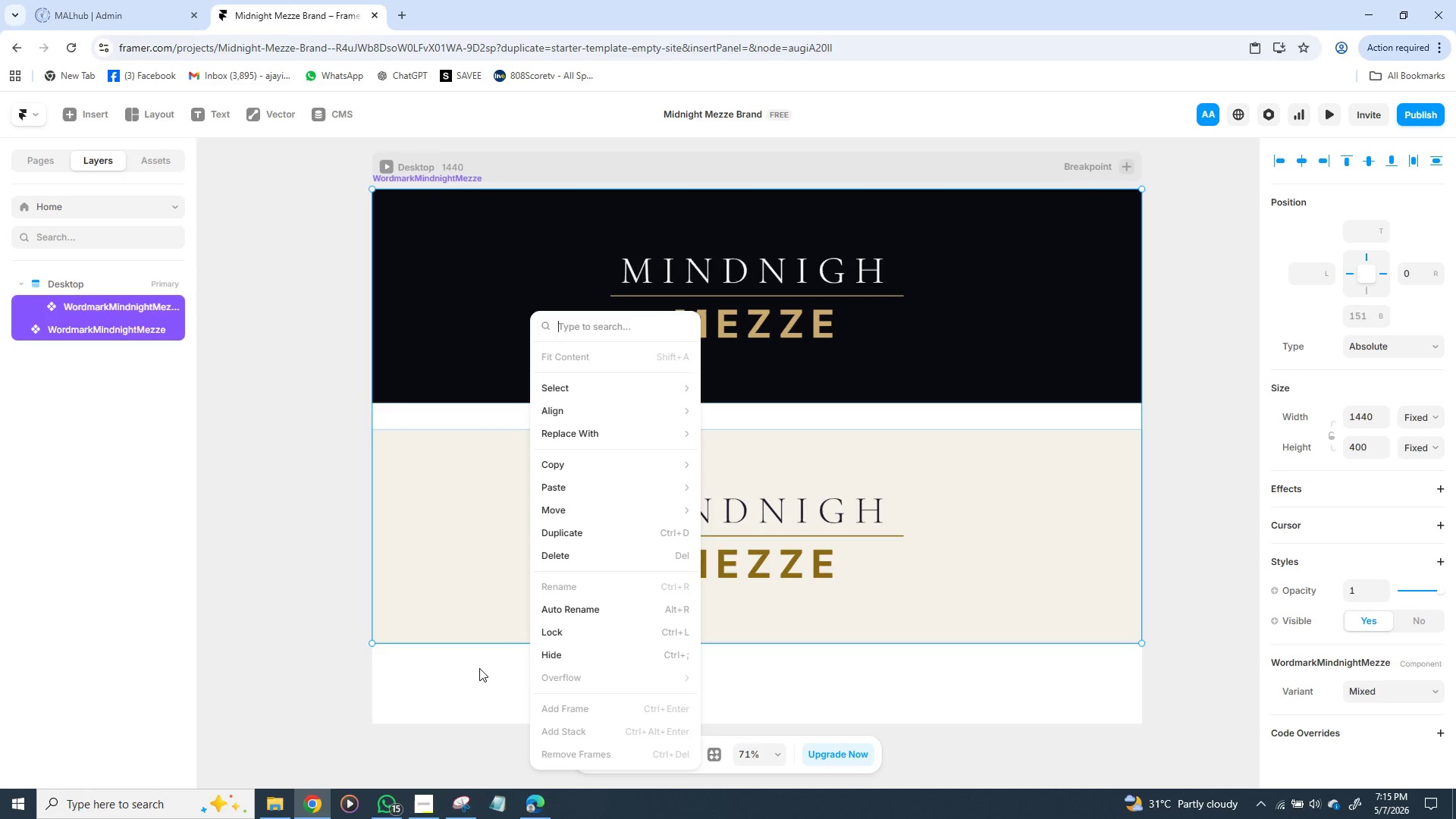 
left_click([467, 674])
 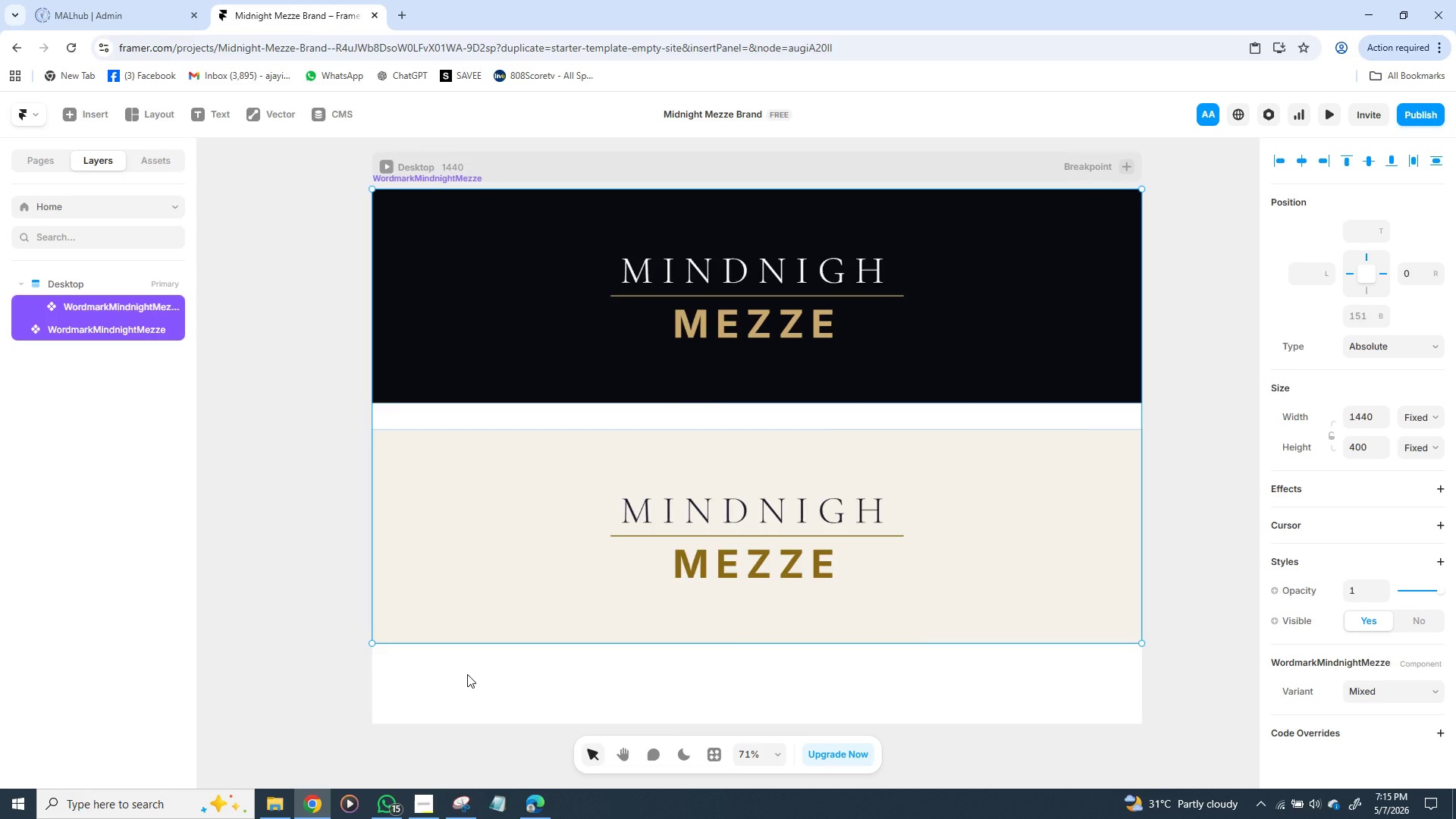 
wait(9.06)
 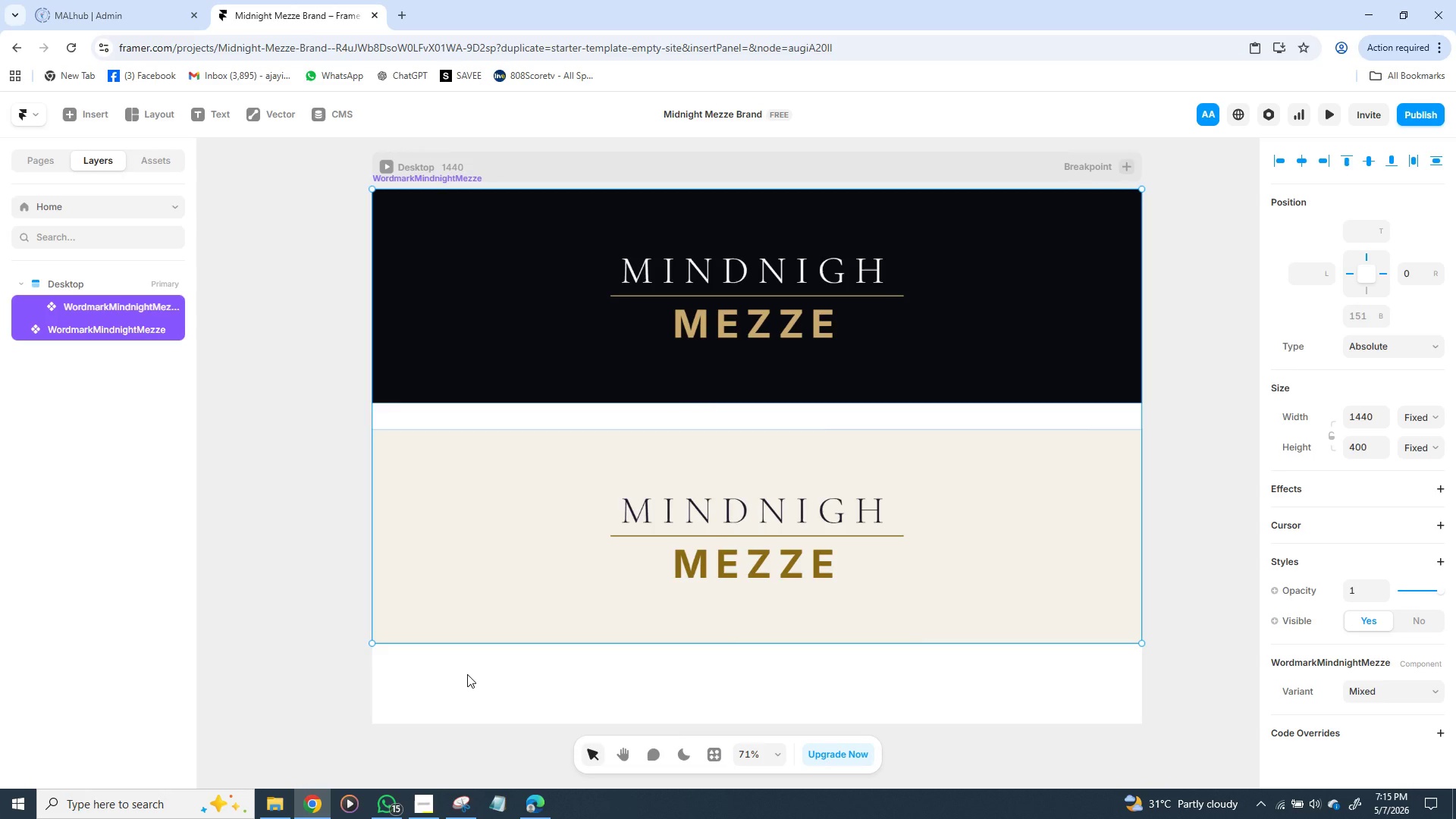 
hold_key(key=ControlLeft, duration=1.01)
 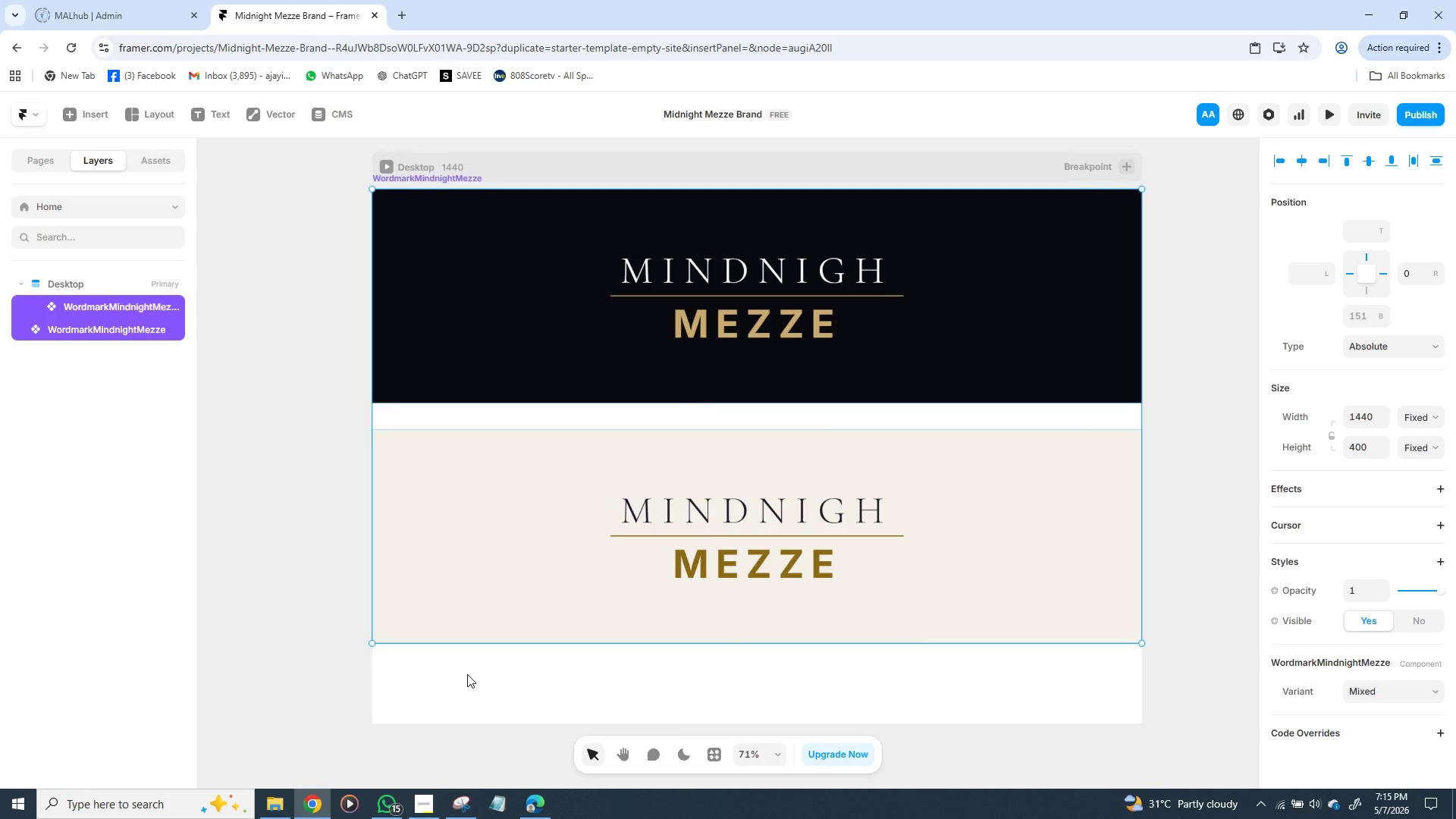 
wait(5.75)
 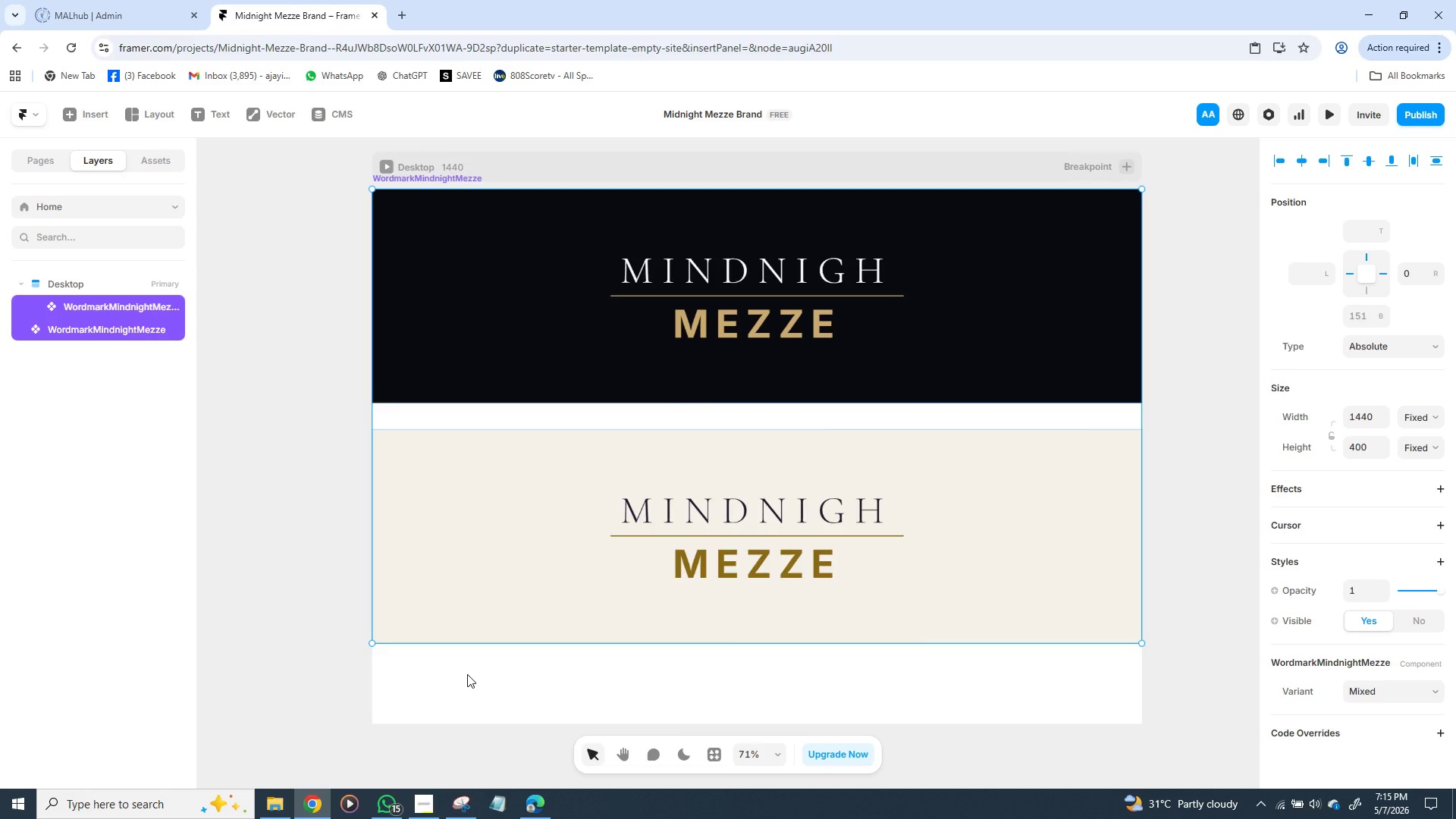 
key(Control+Z)
 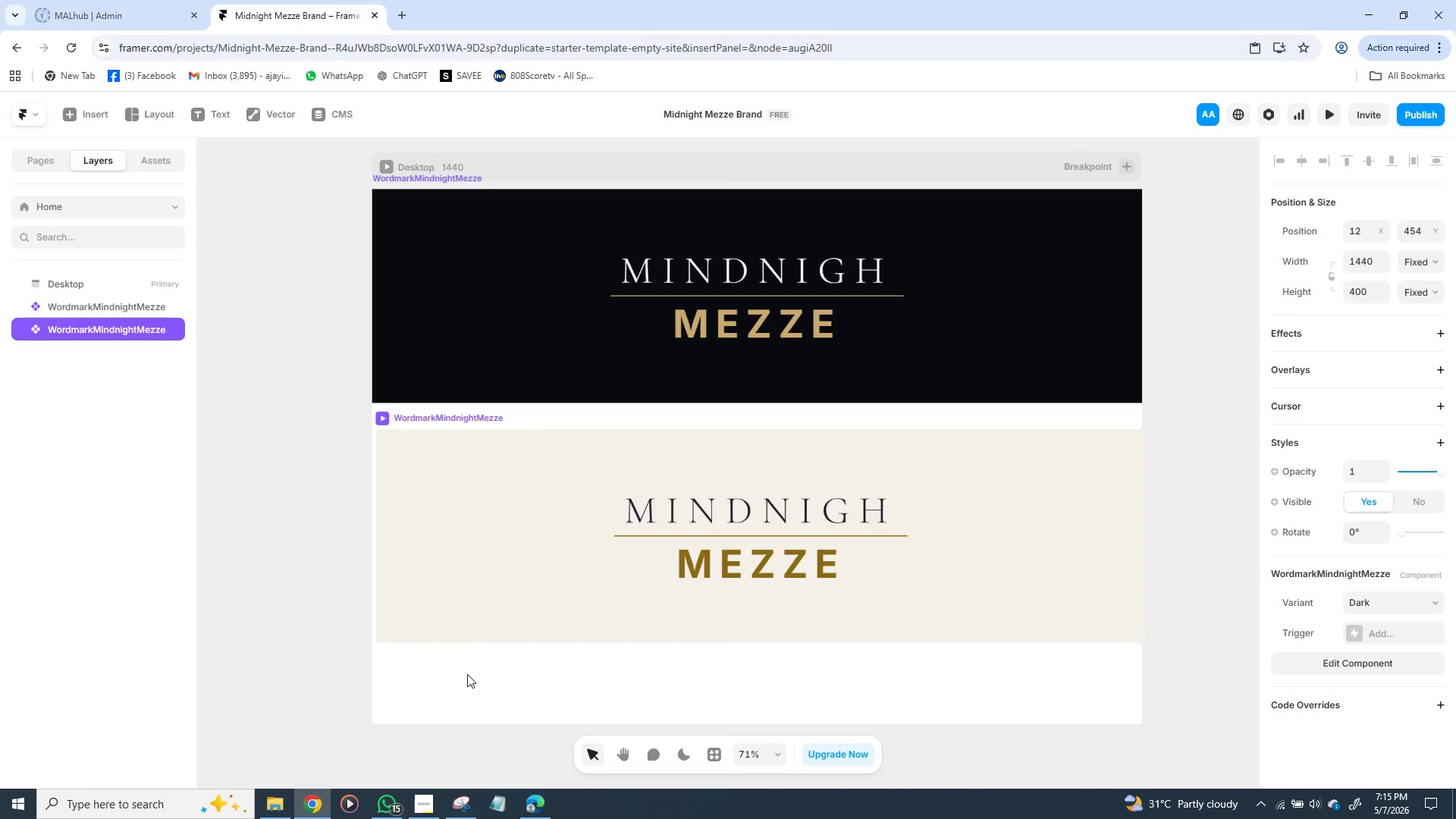 
key(Control+Z)
 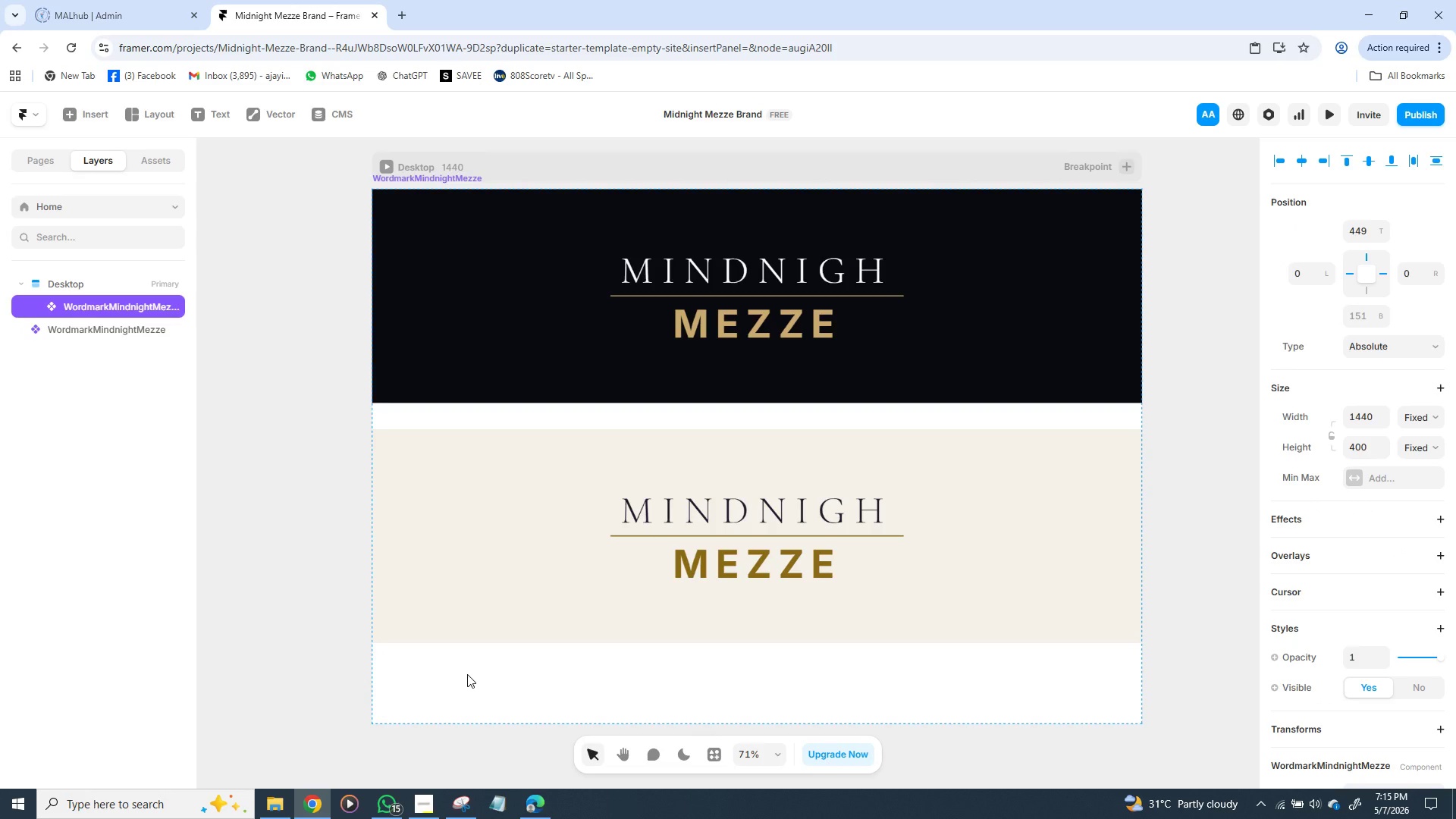 
key(Control+Z)
 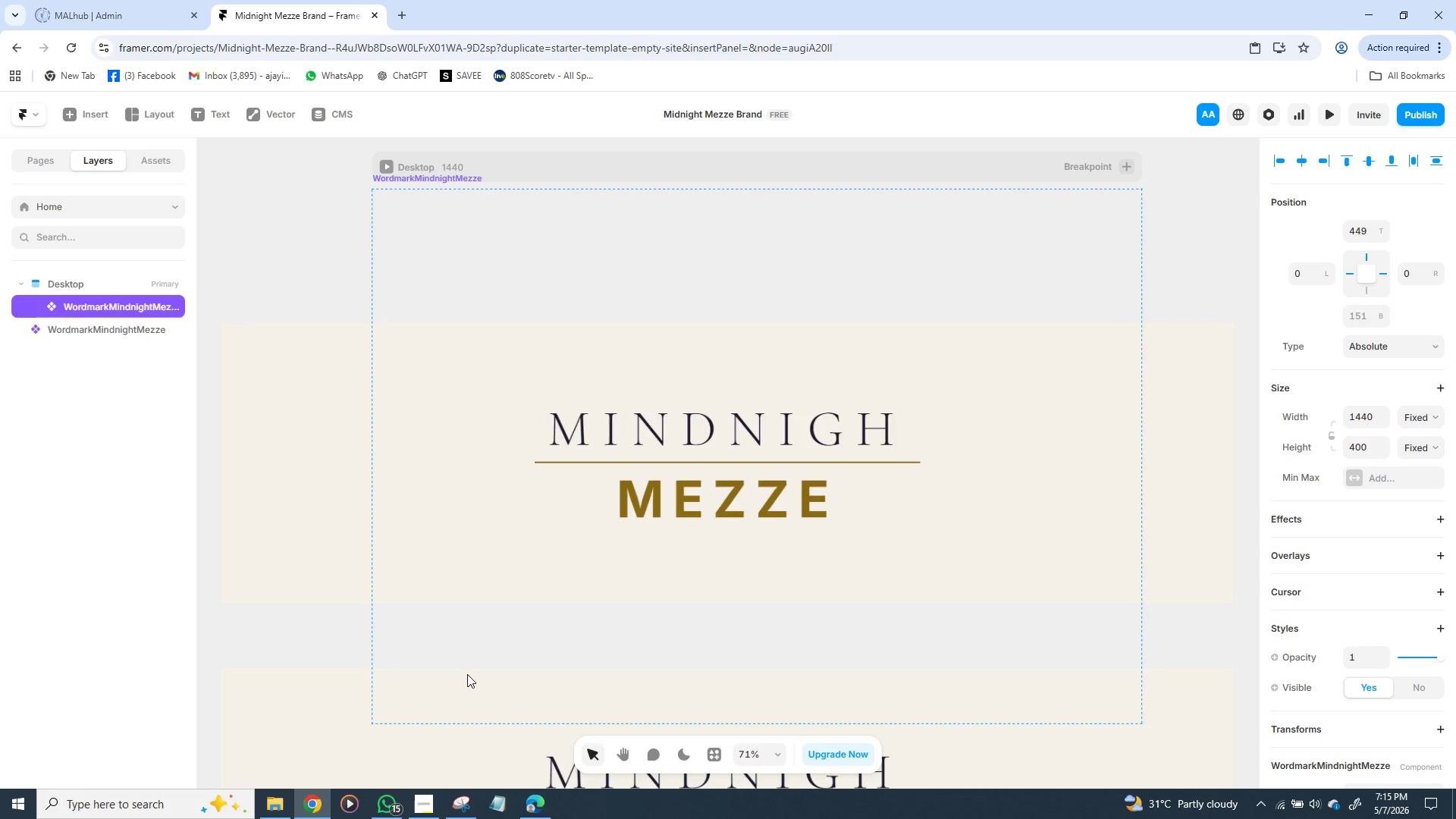 
key(Control+Z)
 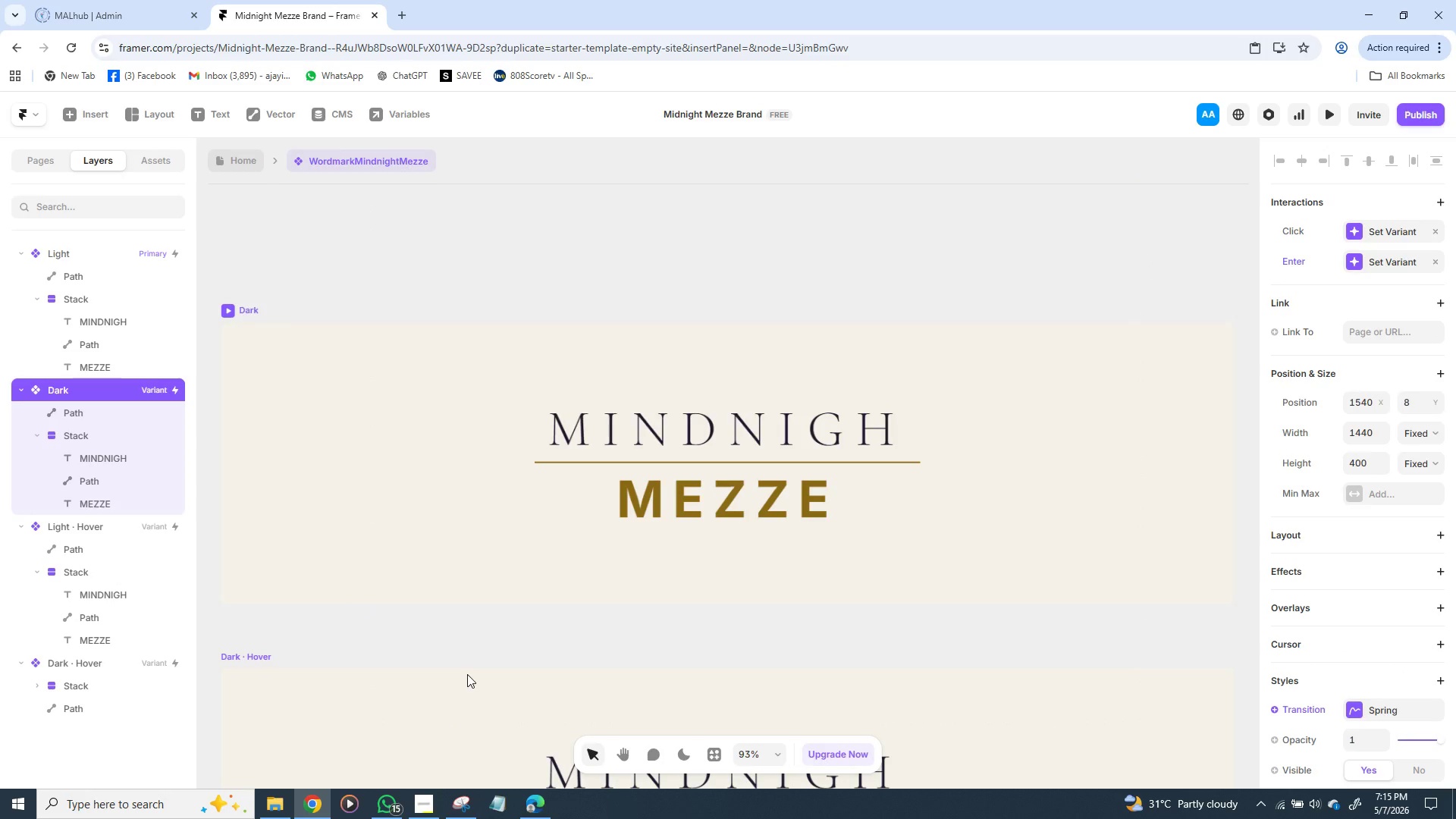 
key(Control+Z)
 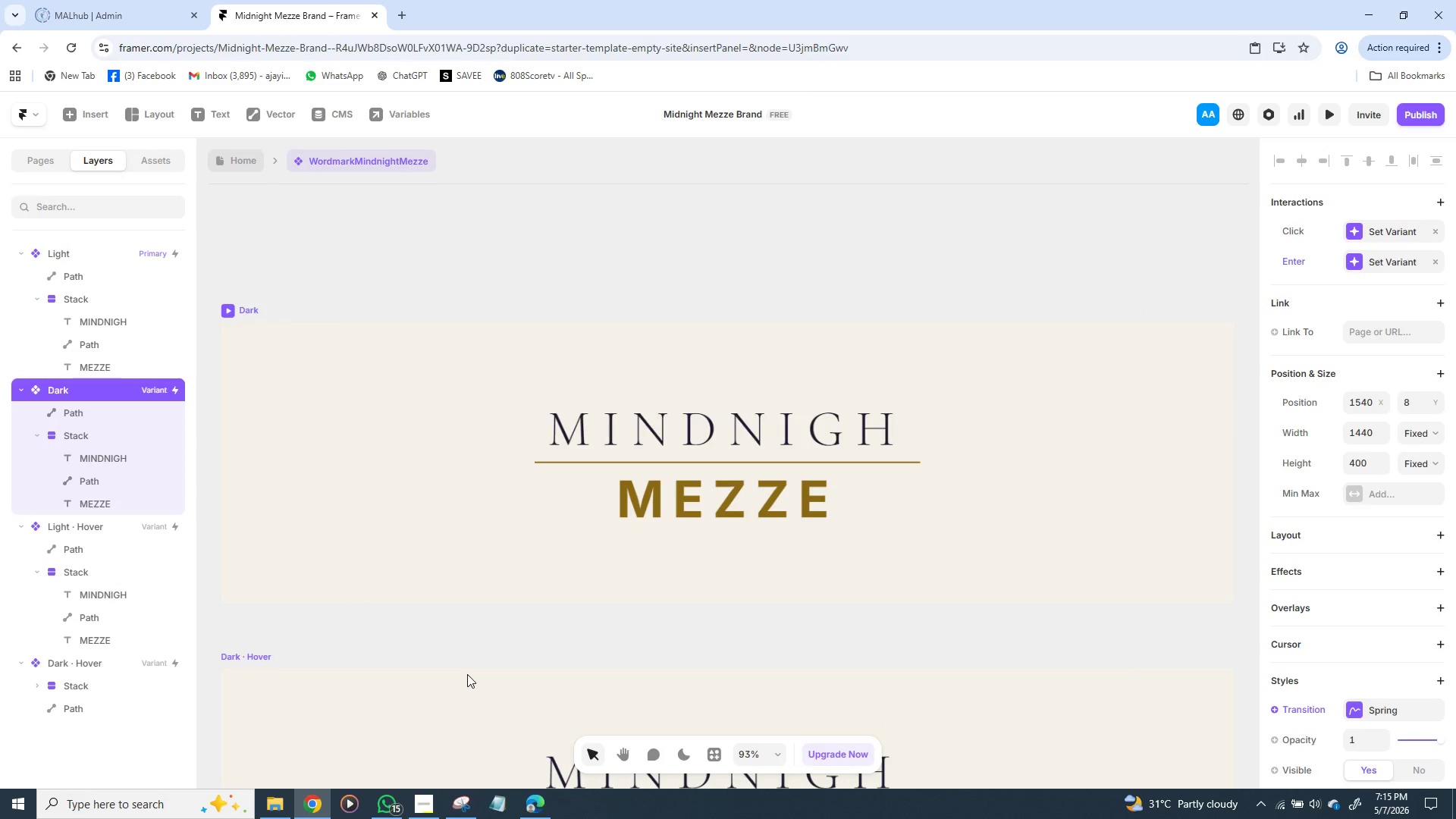 
key(Control+Z)
 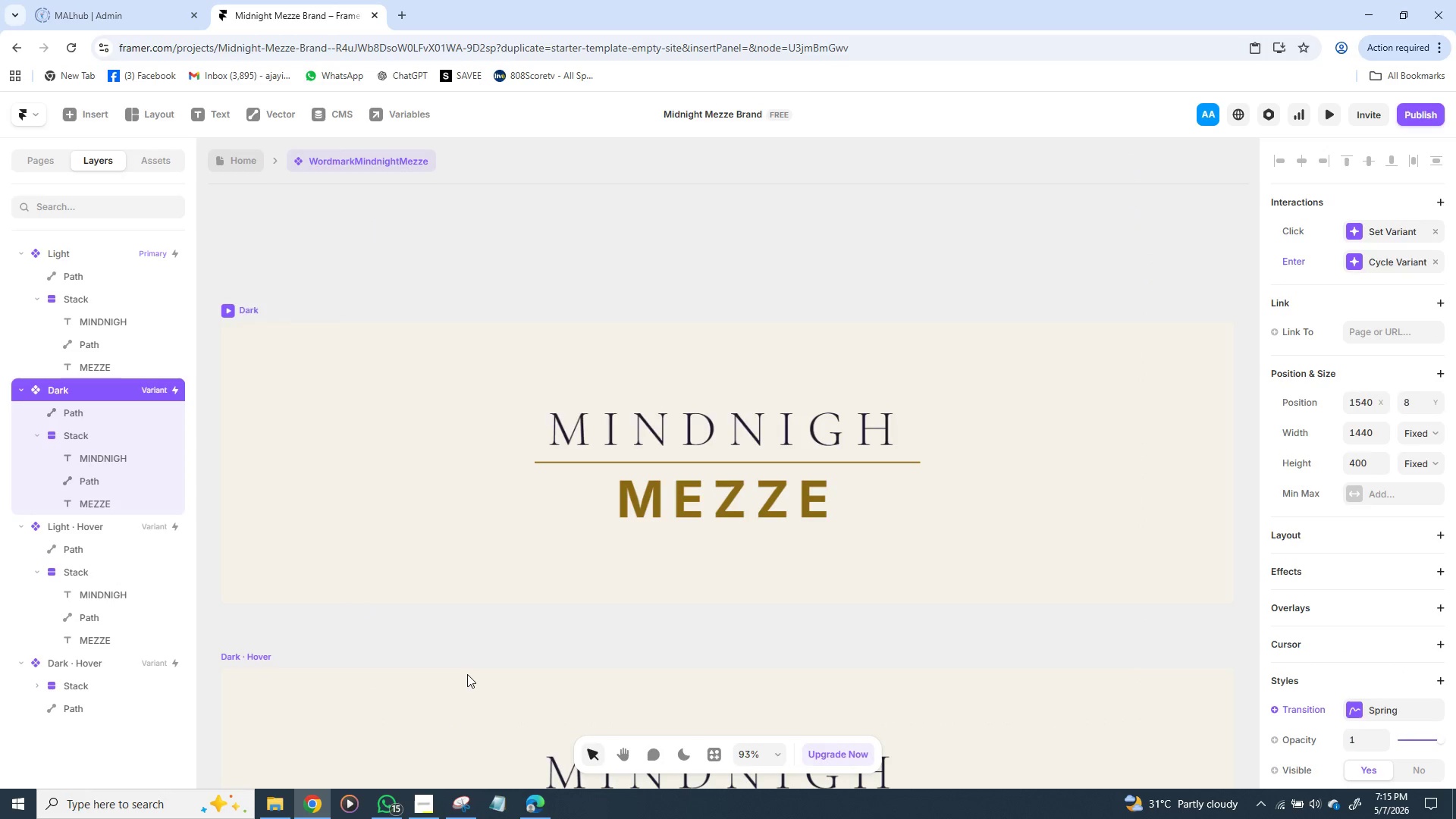 
key(Control+Z)
 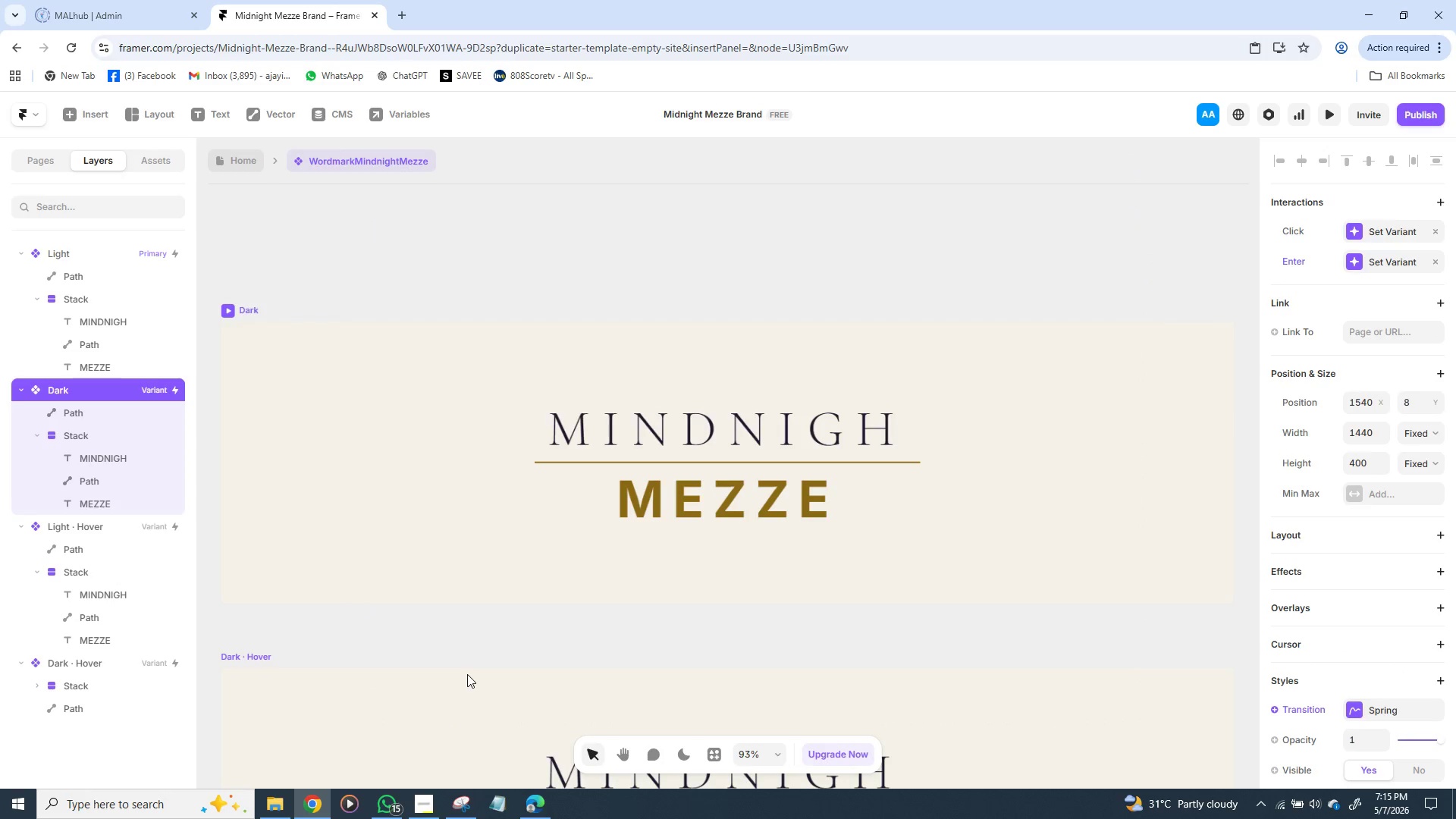 
key(Control+Z)
 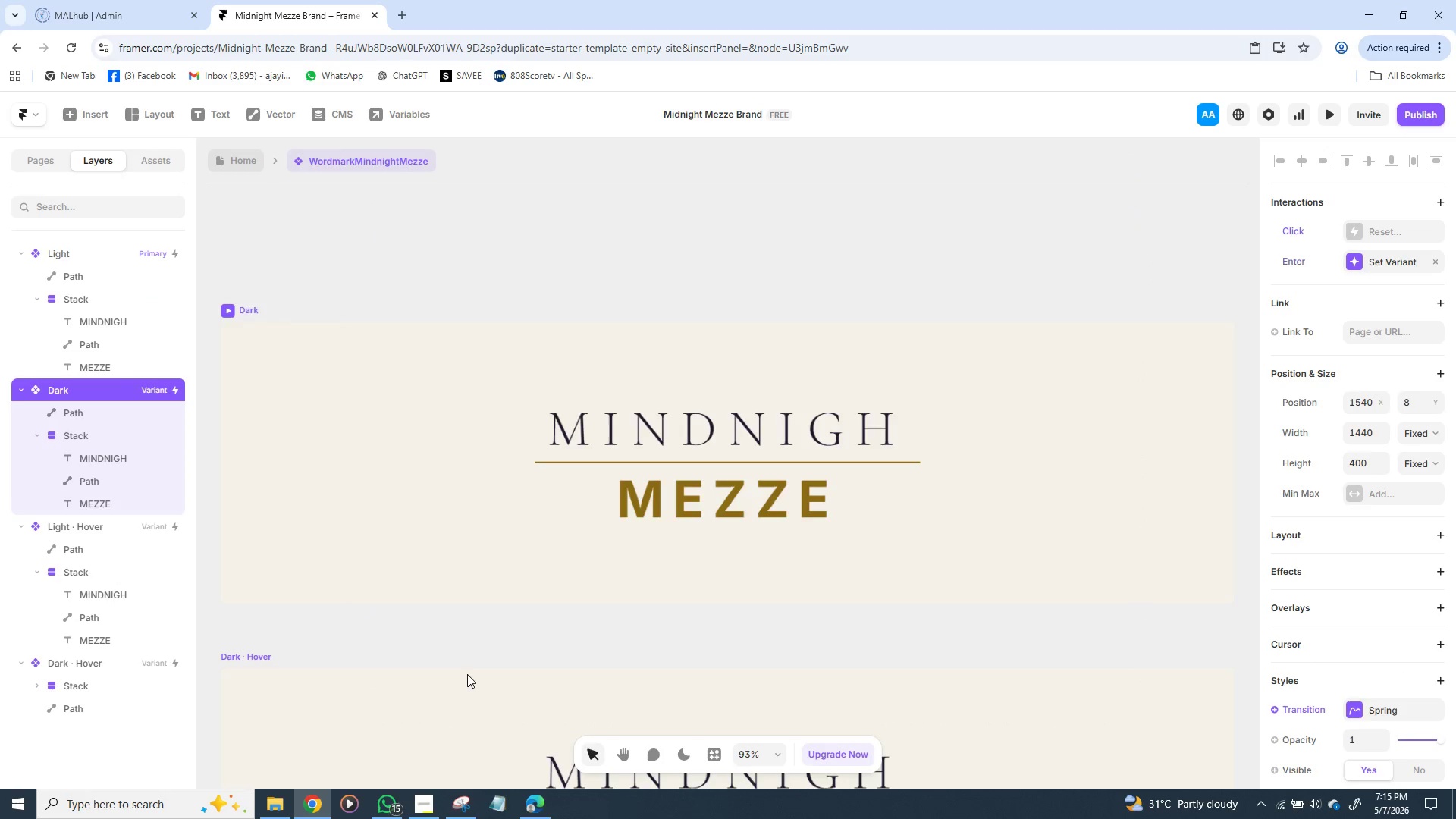 
key(Control+Z)
 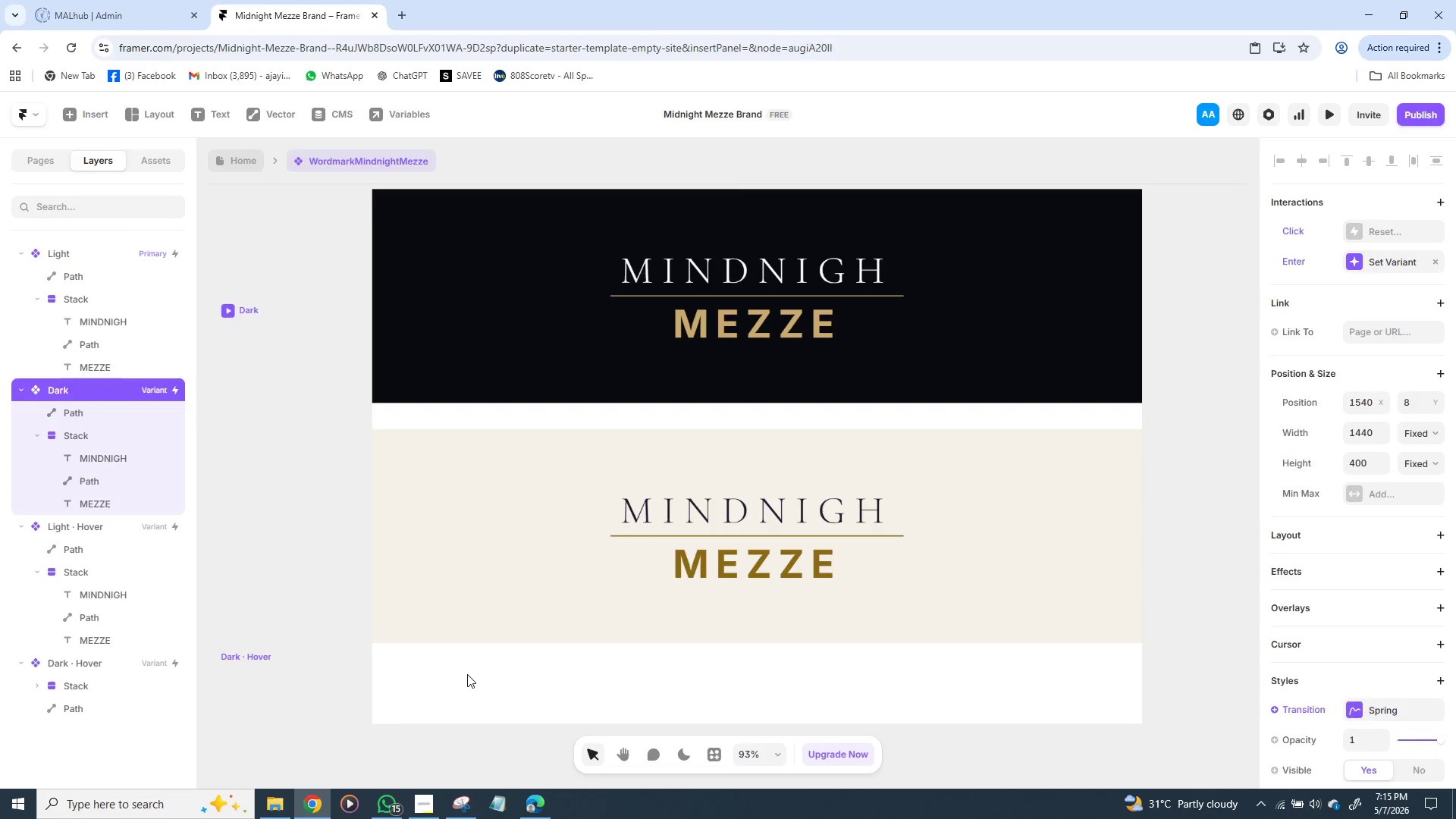 
hold_key(key=Z, duration=1.5)
 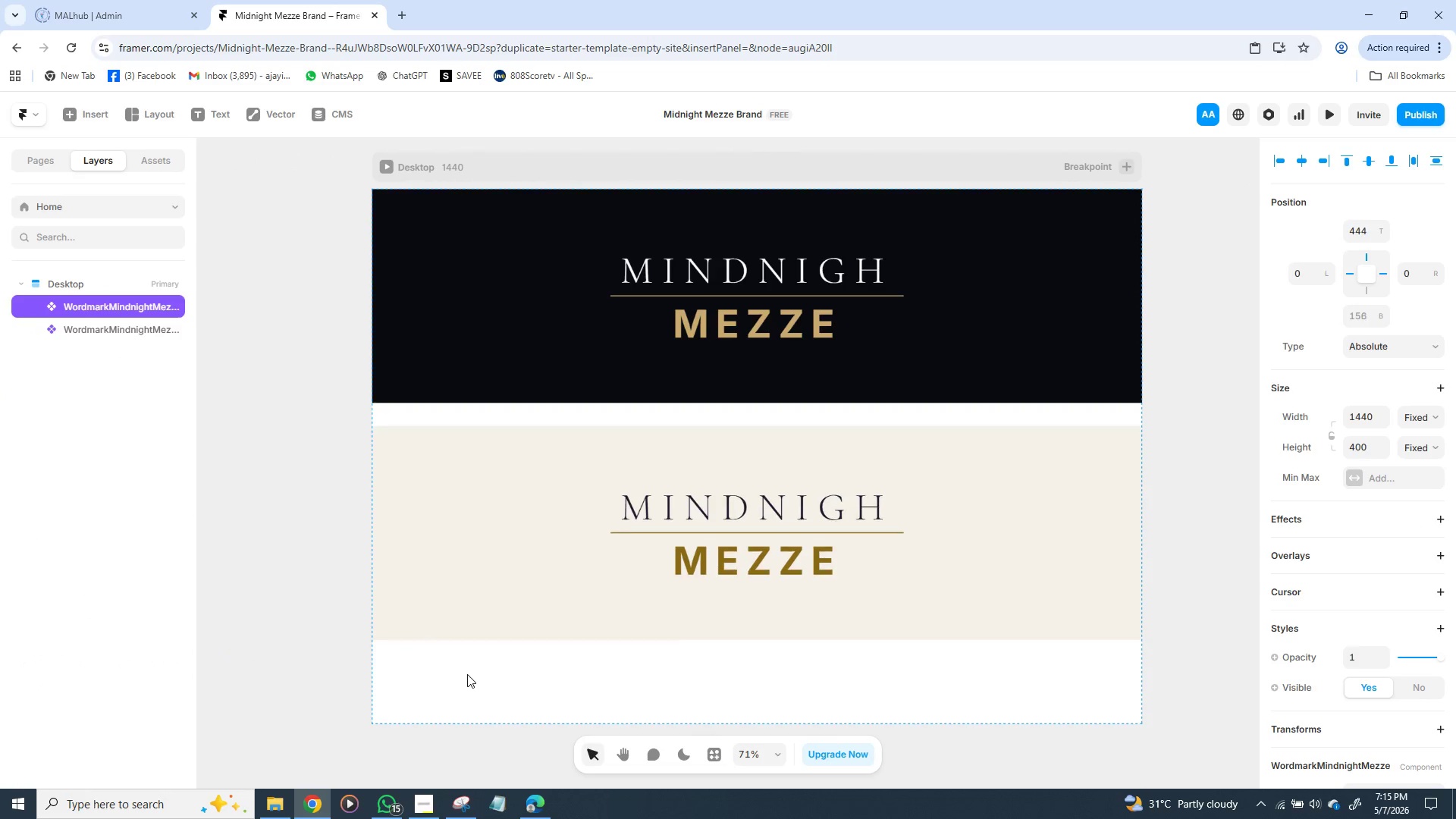 
hold_key(key=Z, duration=1.53)
 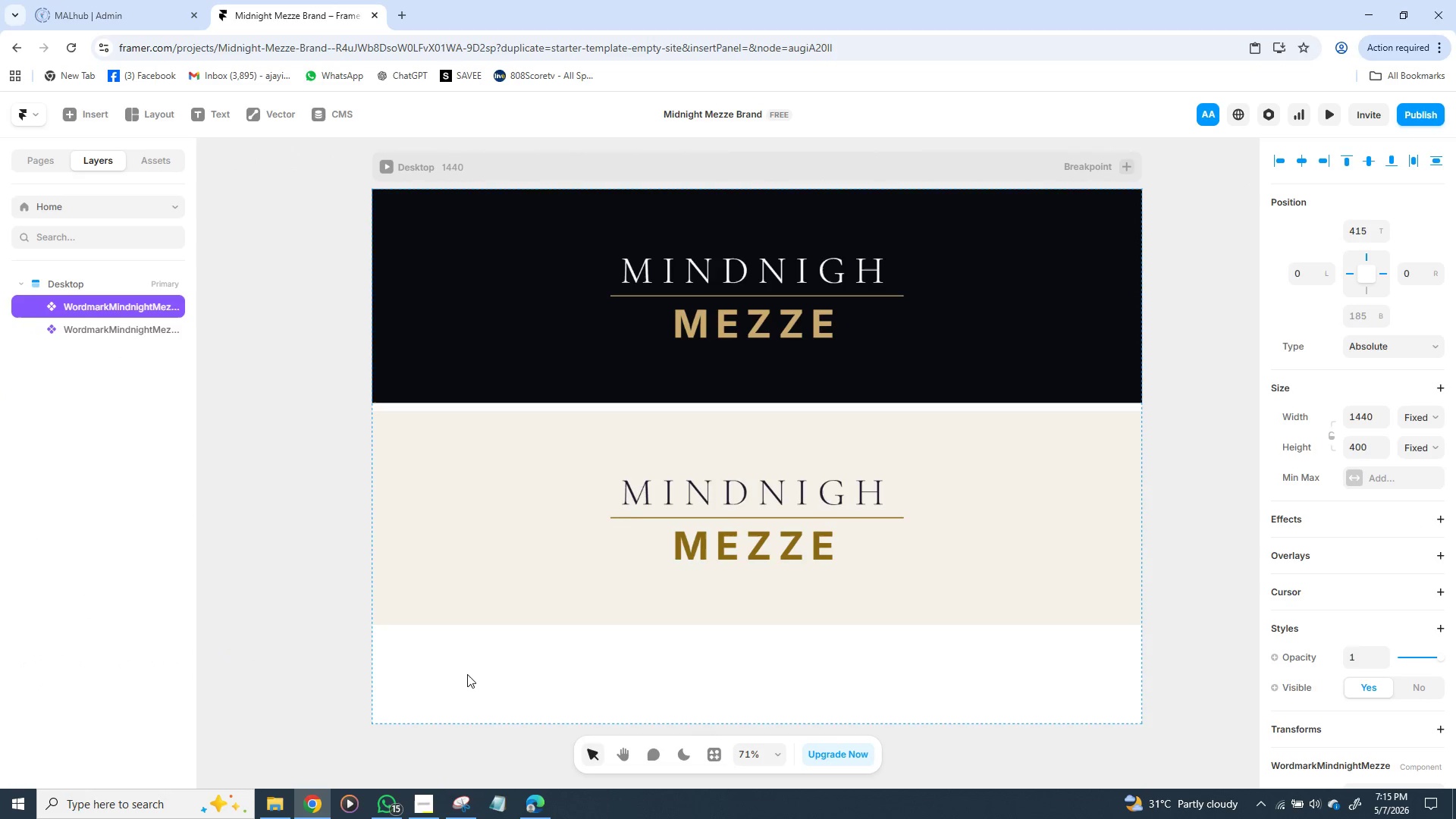 
hold_key(key=Z, duration=1.52)
 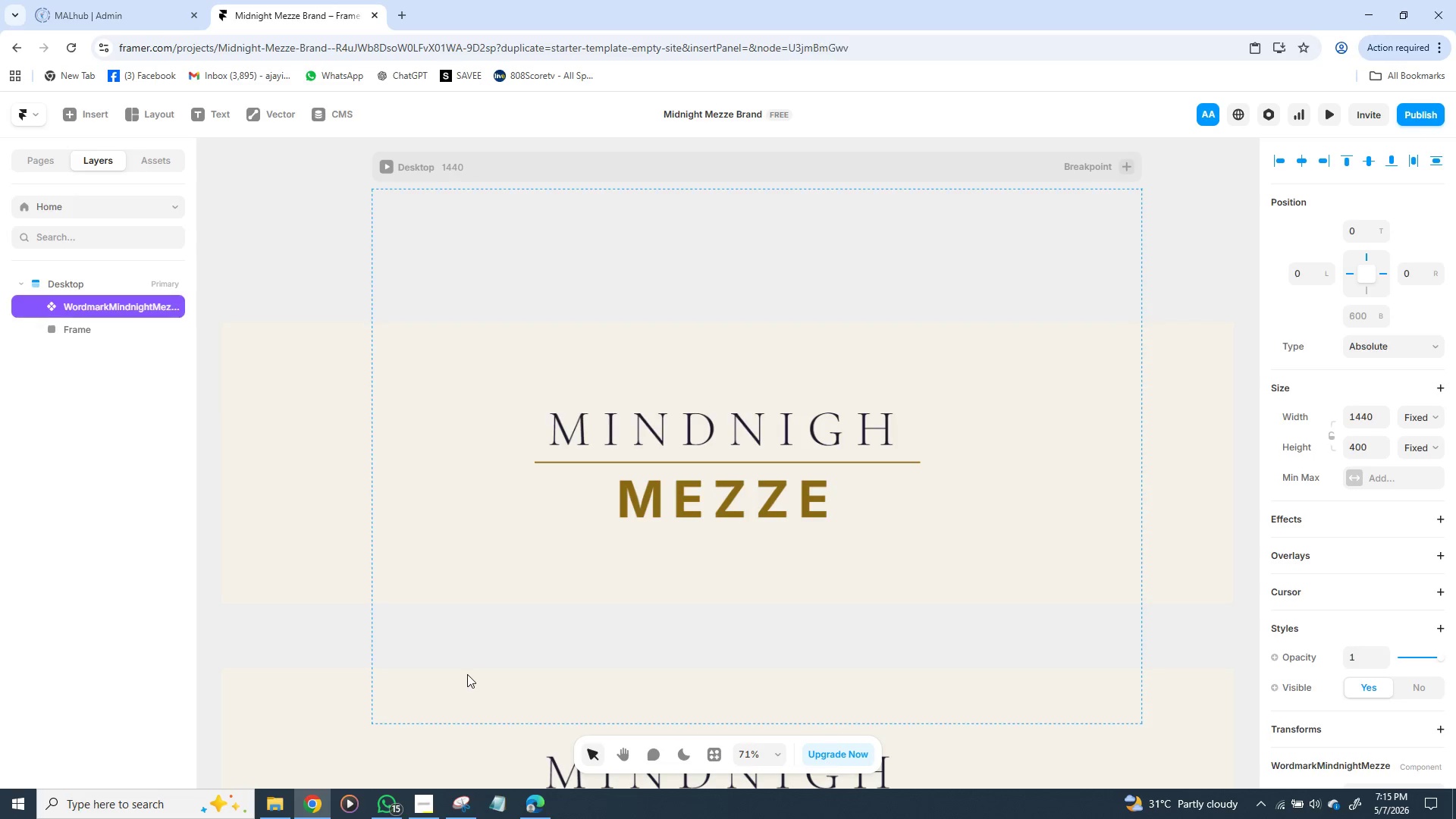 
hold_key(key=Z, duration=1.51)
 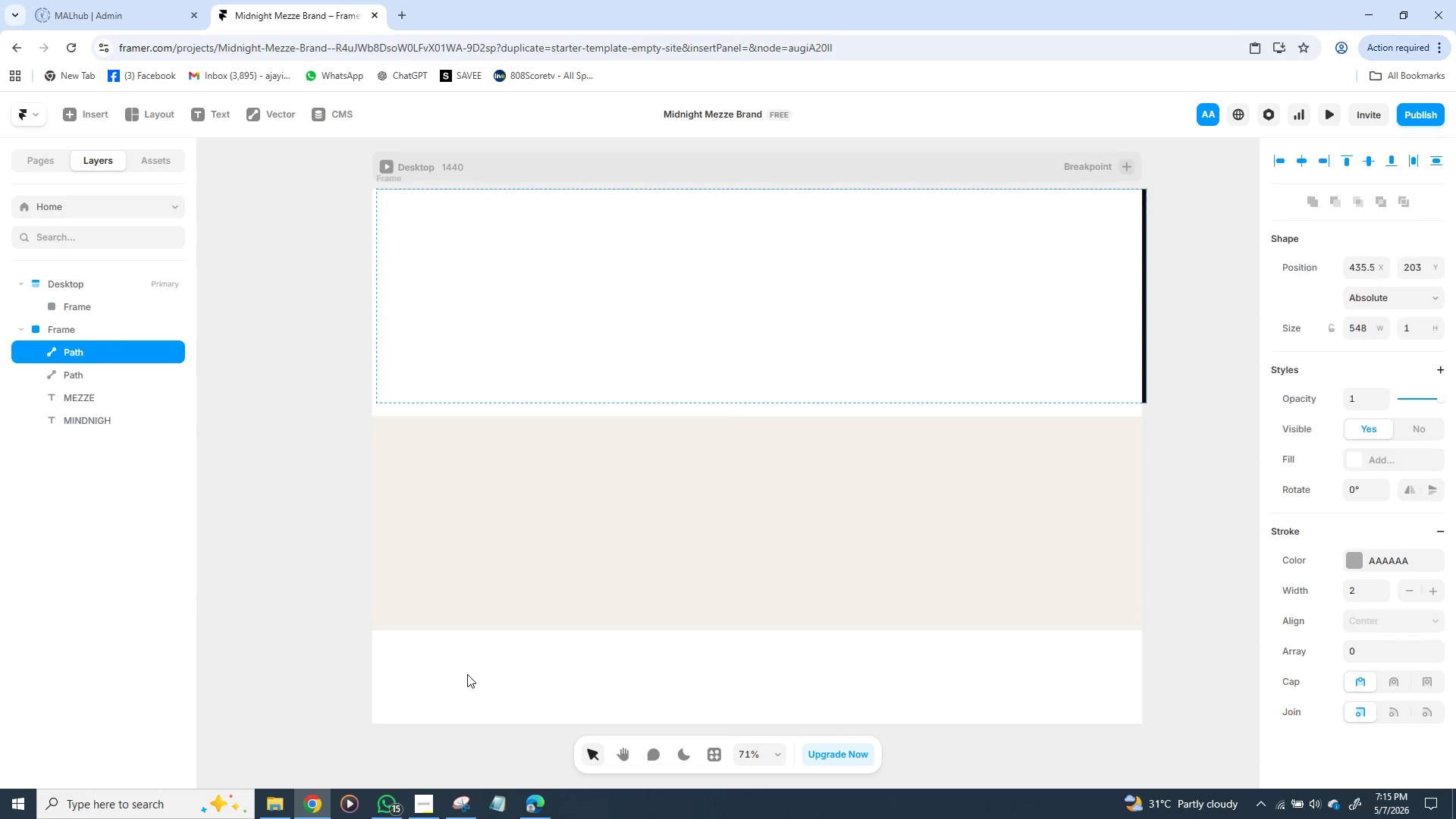 
hold_key(key=Z, duration=0.5)
 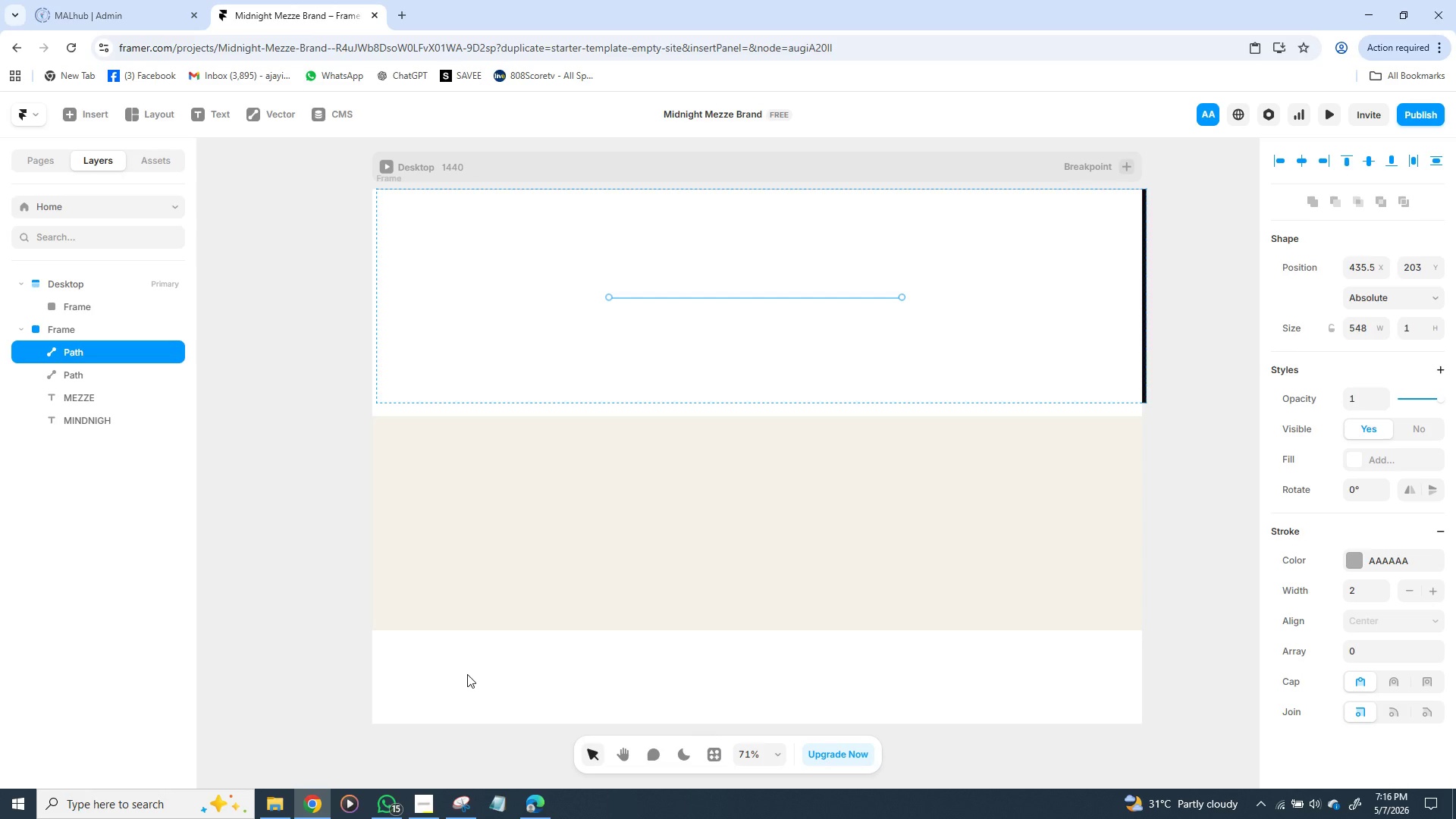 
left_click([614, 534])
 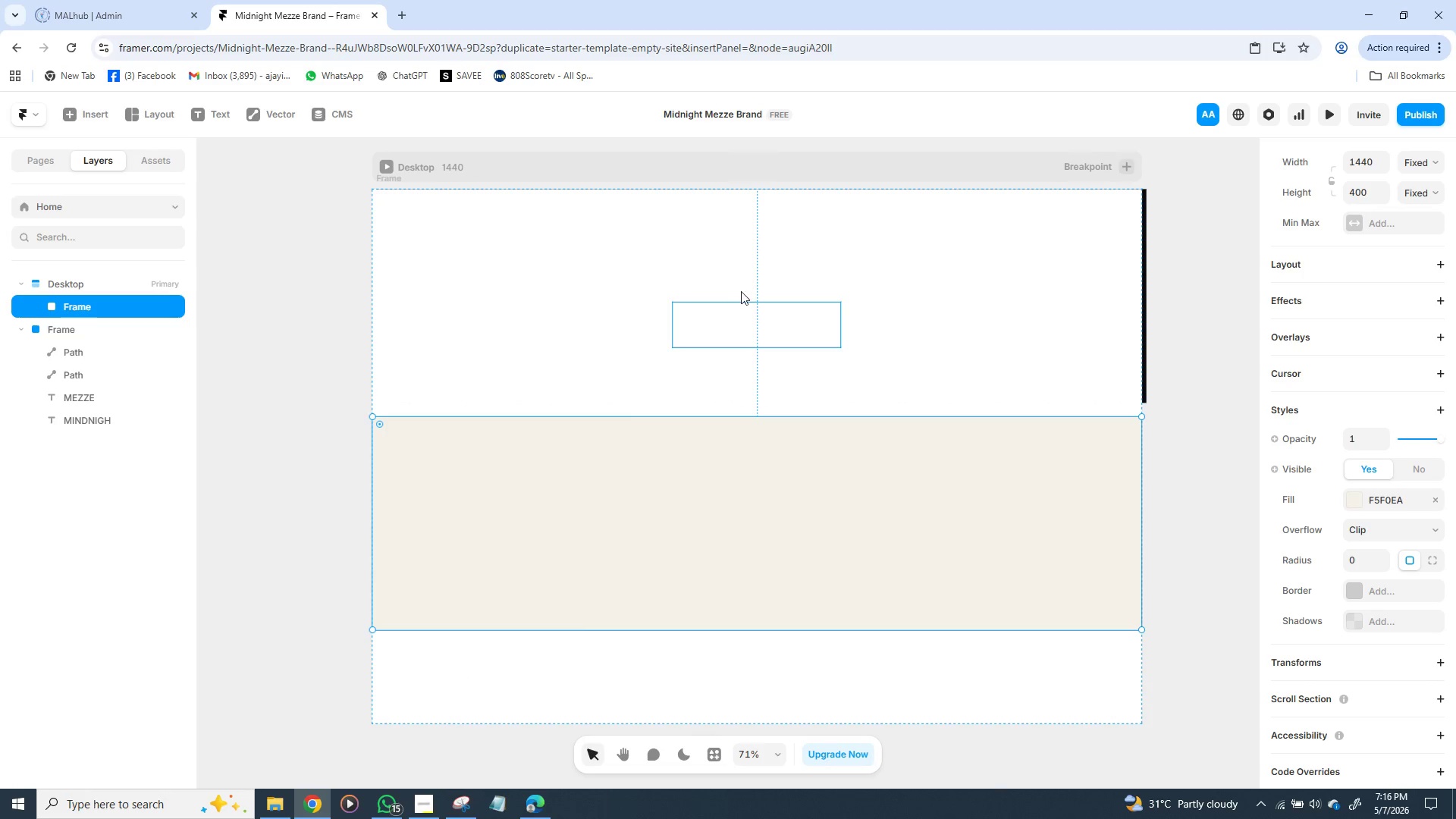 
left_click([745, 287])
 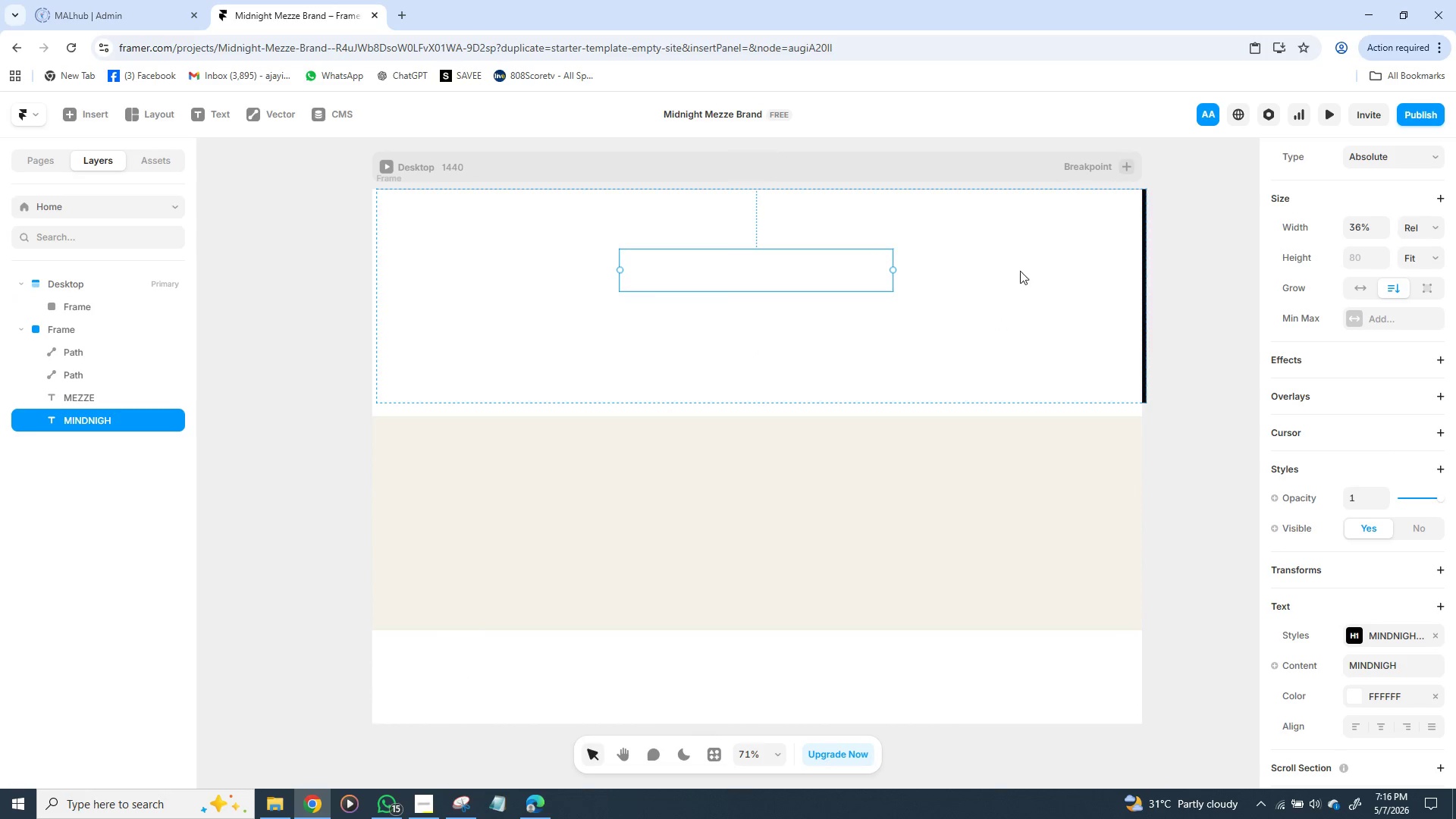 
left_click_drag(start_coordinate=[957, 261], to_coordinate=[952, 338])
 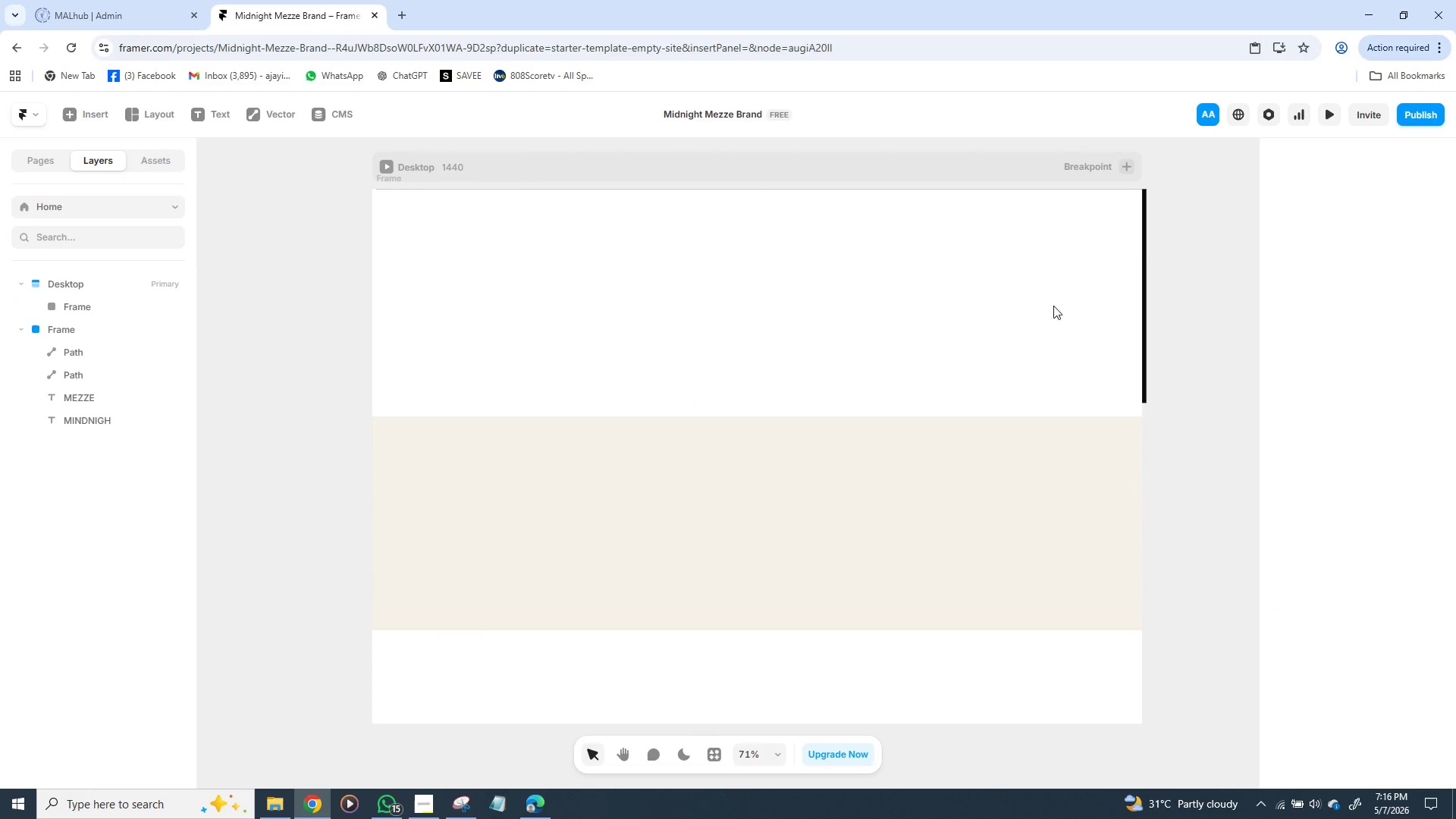 
hold_key(key=ControlLeft, duration=1.5)
 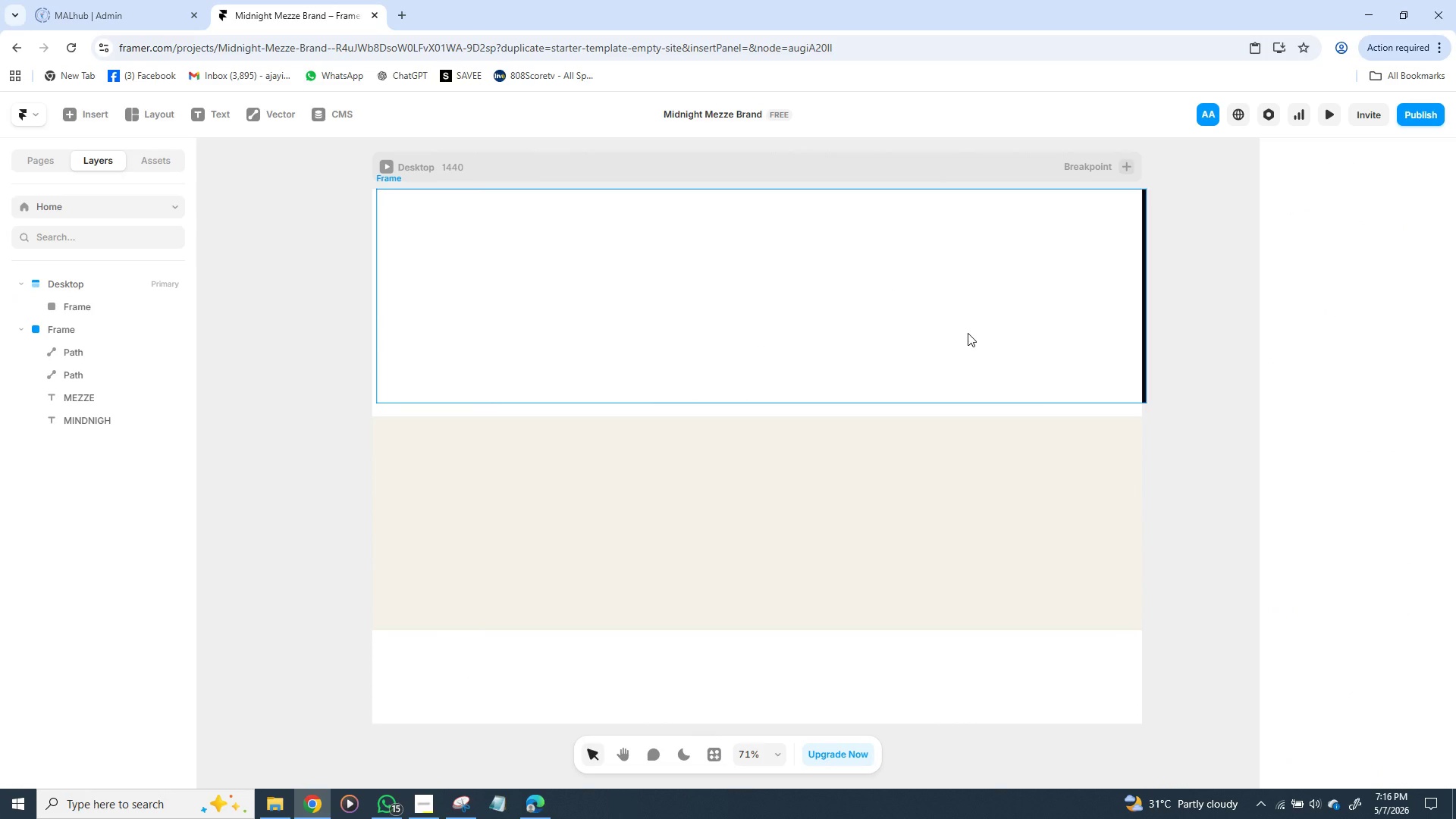 
key(Control+Y)
 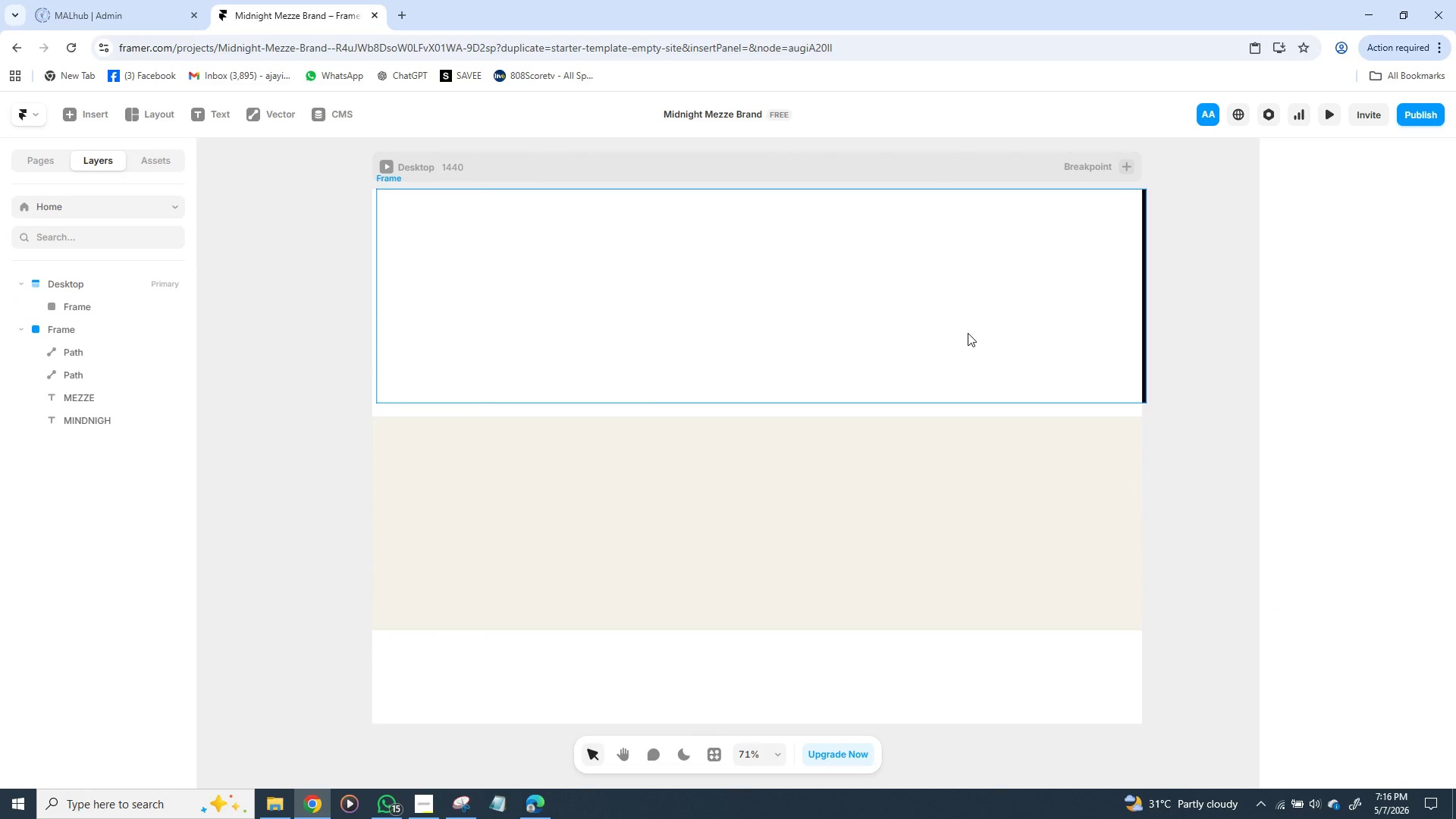 
key(Control+Y)
 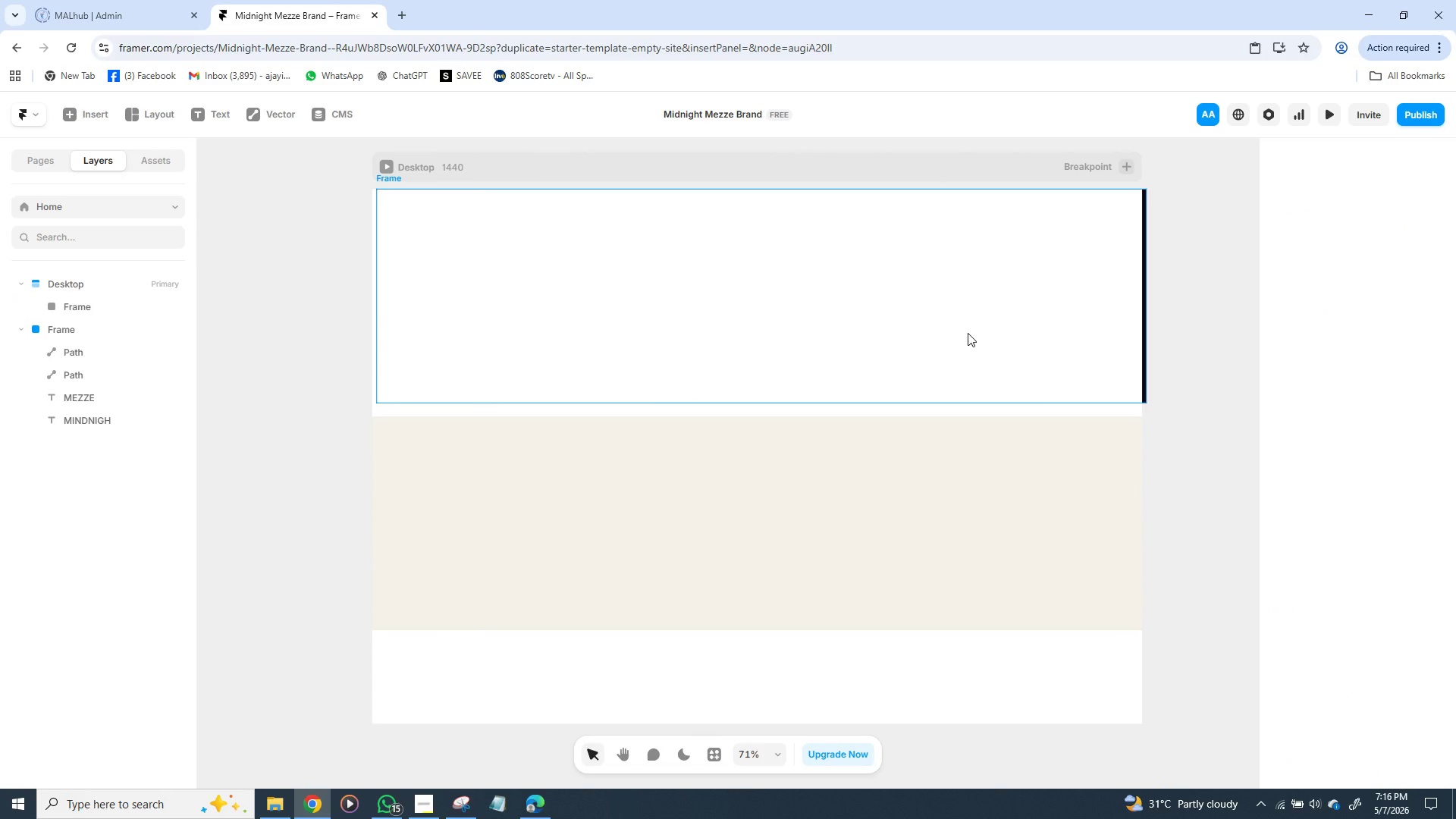 
key(Control+Y)
 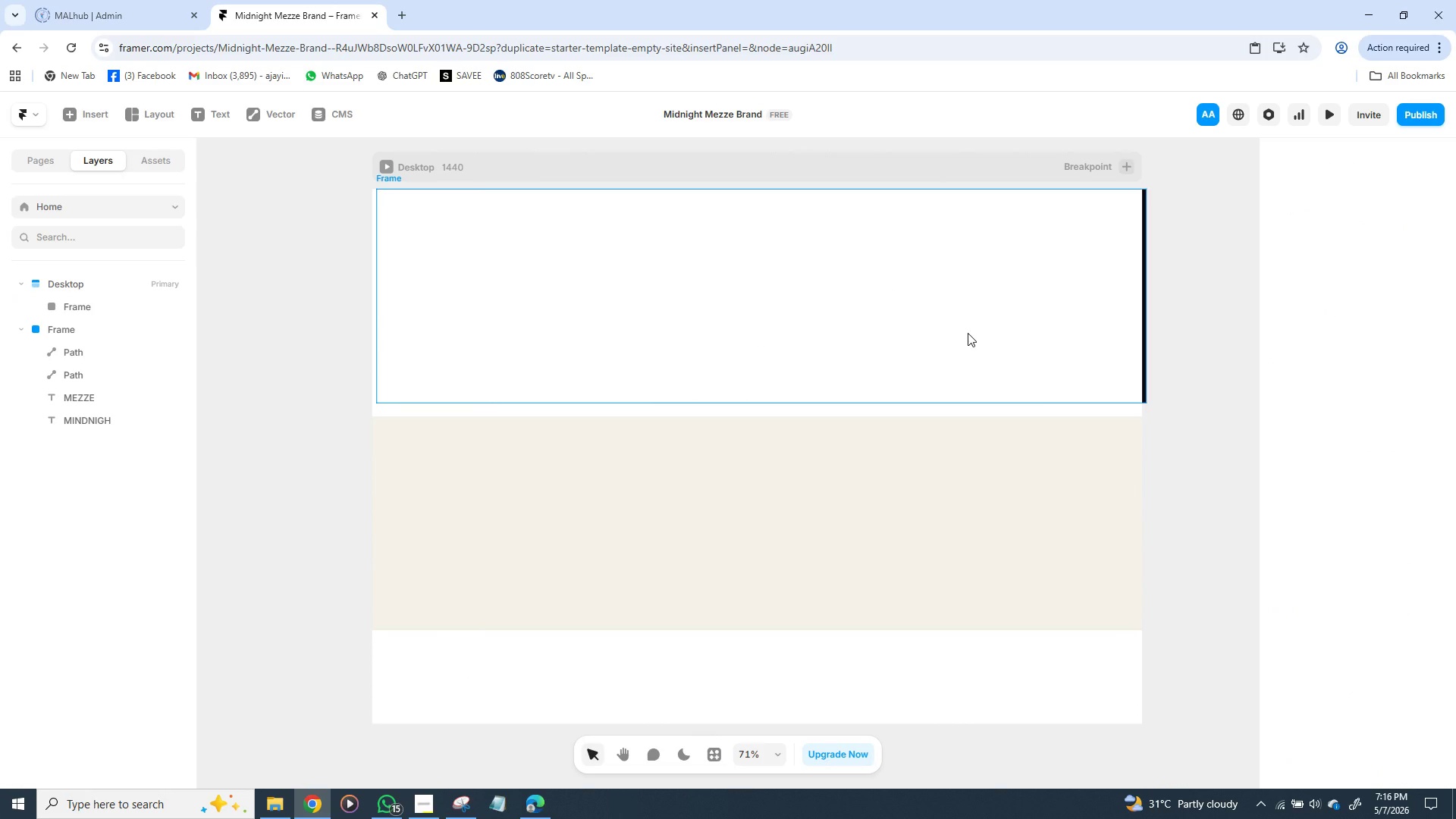 
key(Control+Y)
 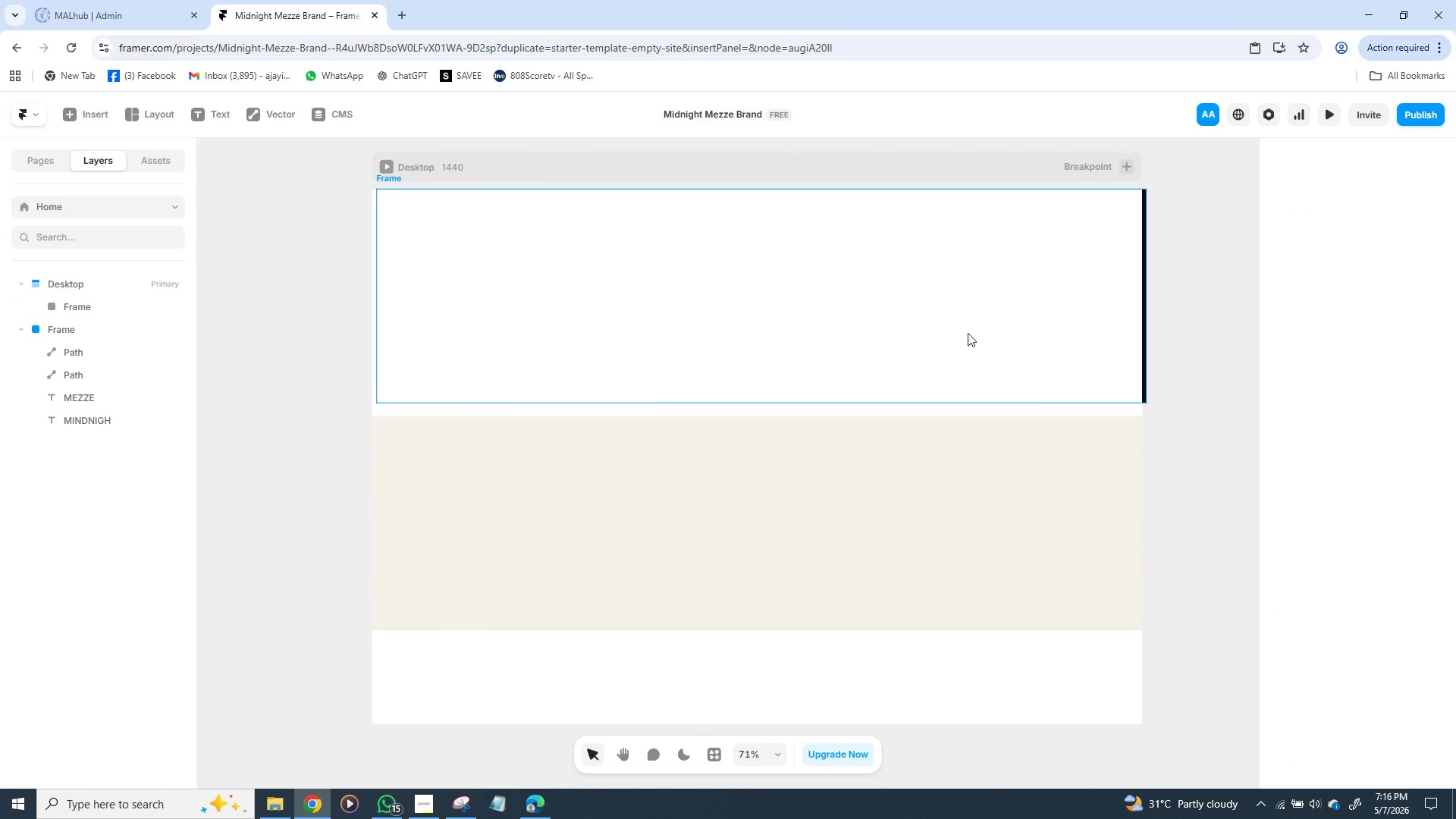 
key(Control+Y)
 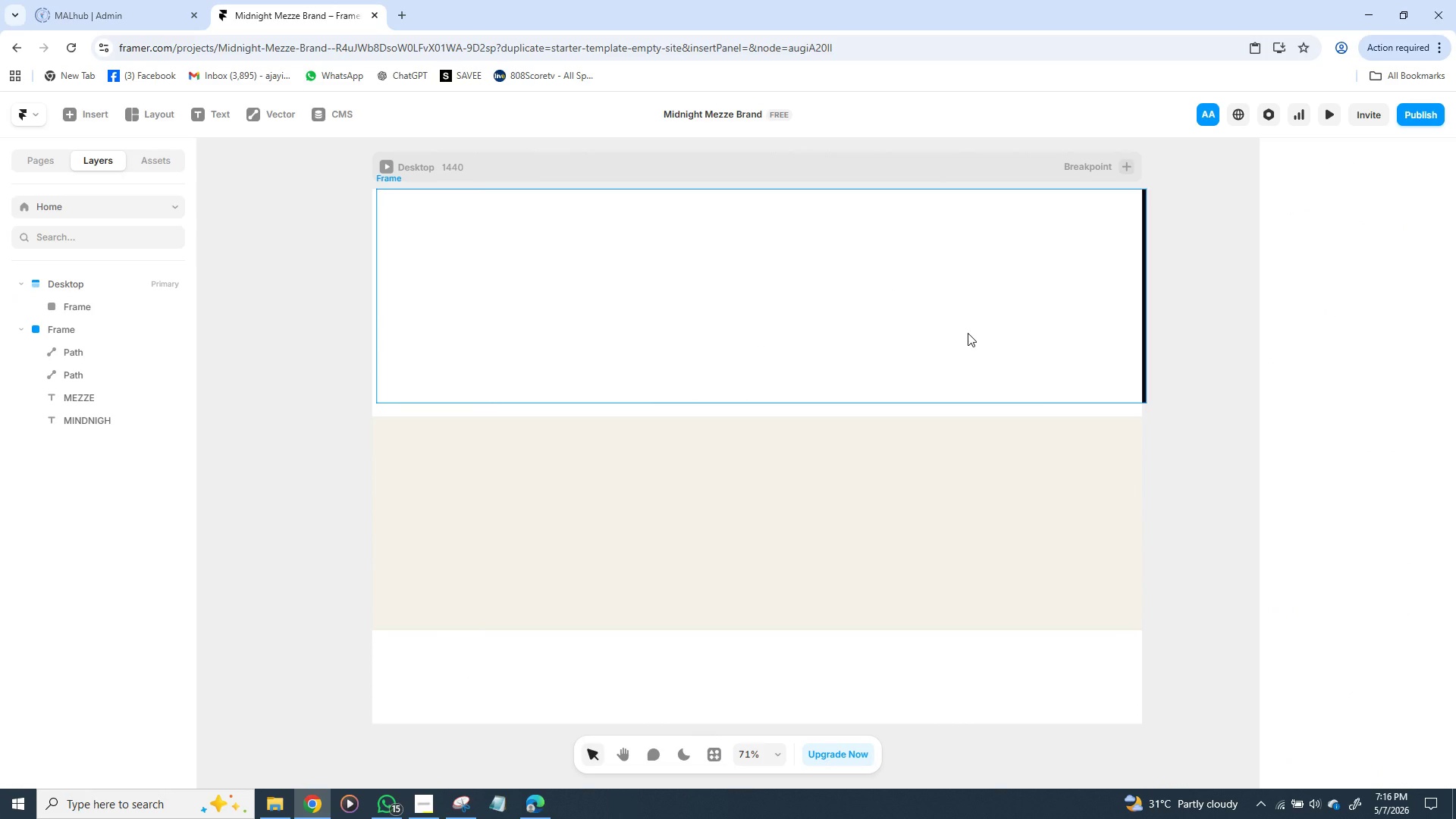 
key(Control+Y)
 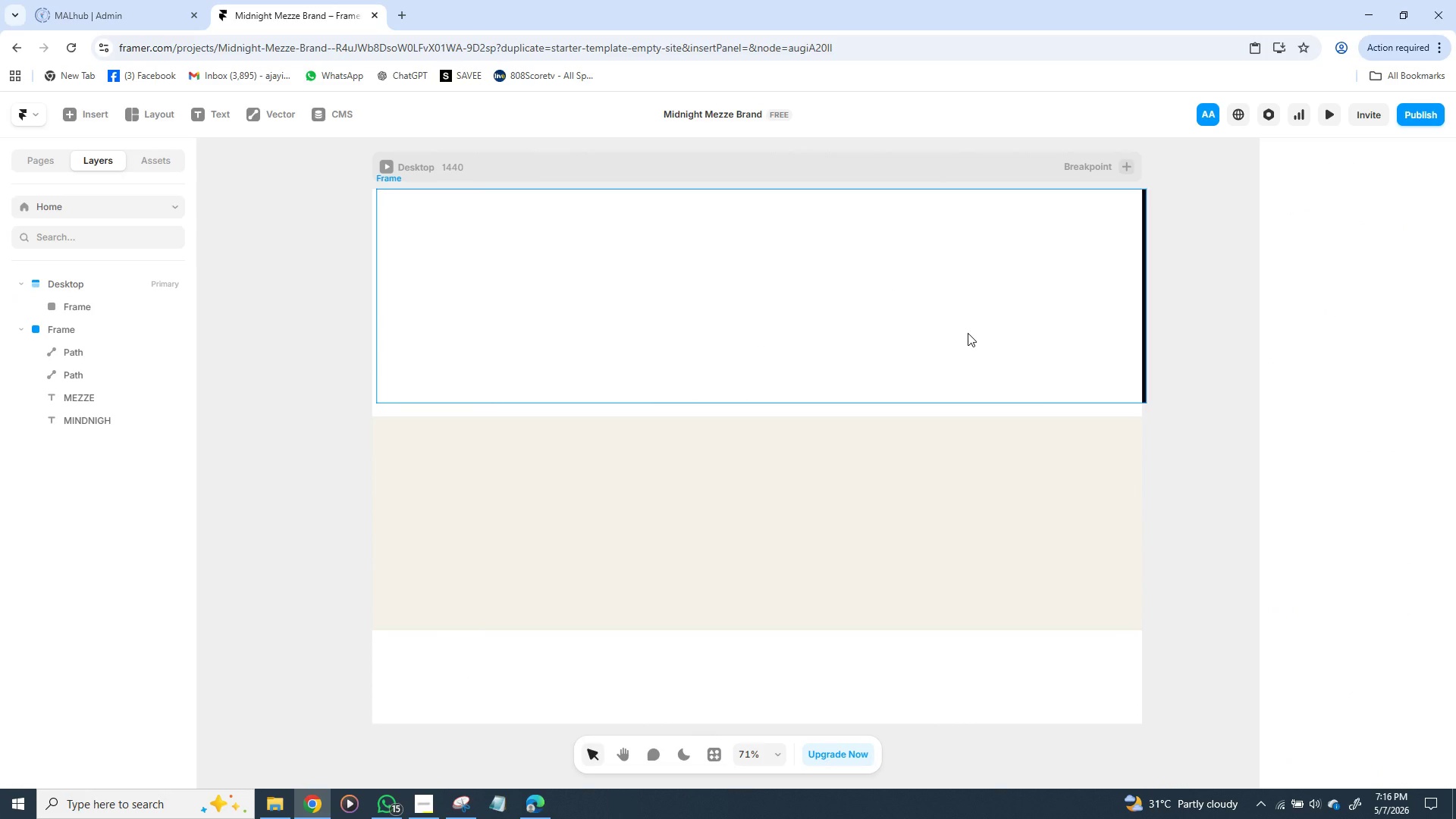 
key(Control+Y)
 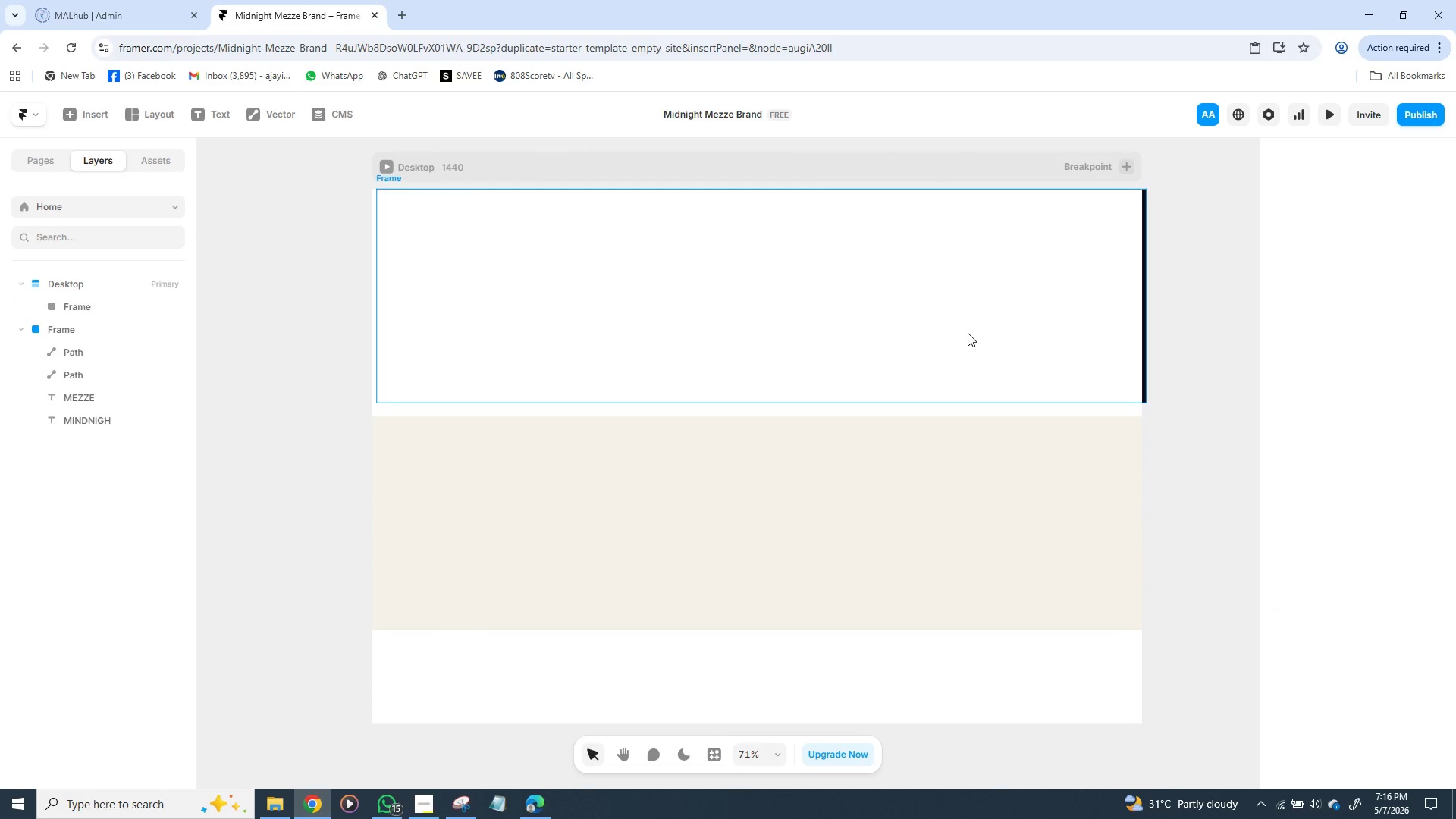 
key(Control+Y)
 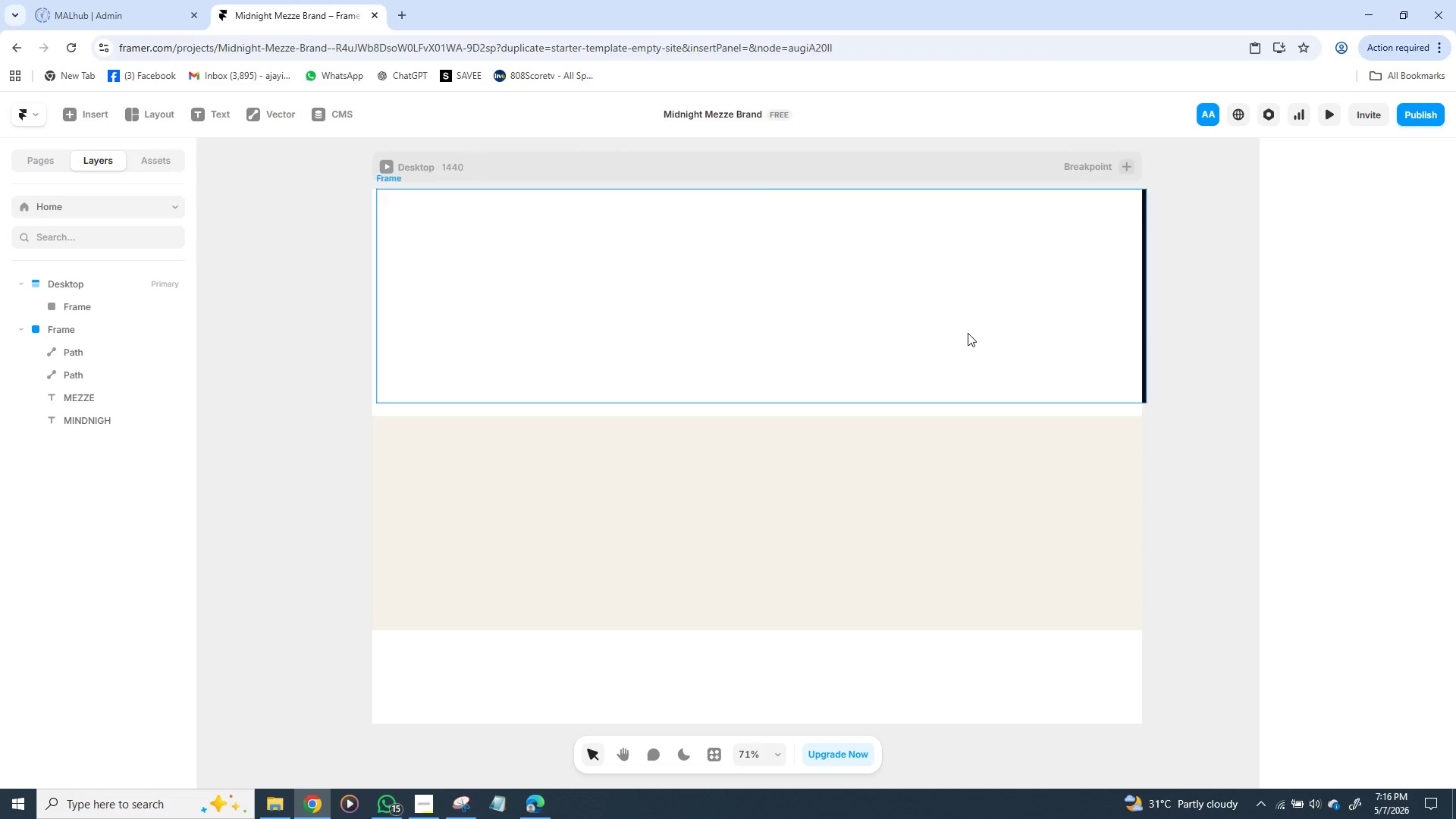 
key(Control+Y)
 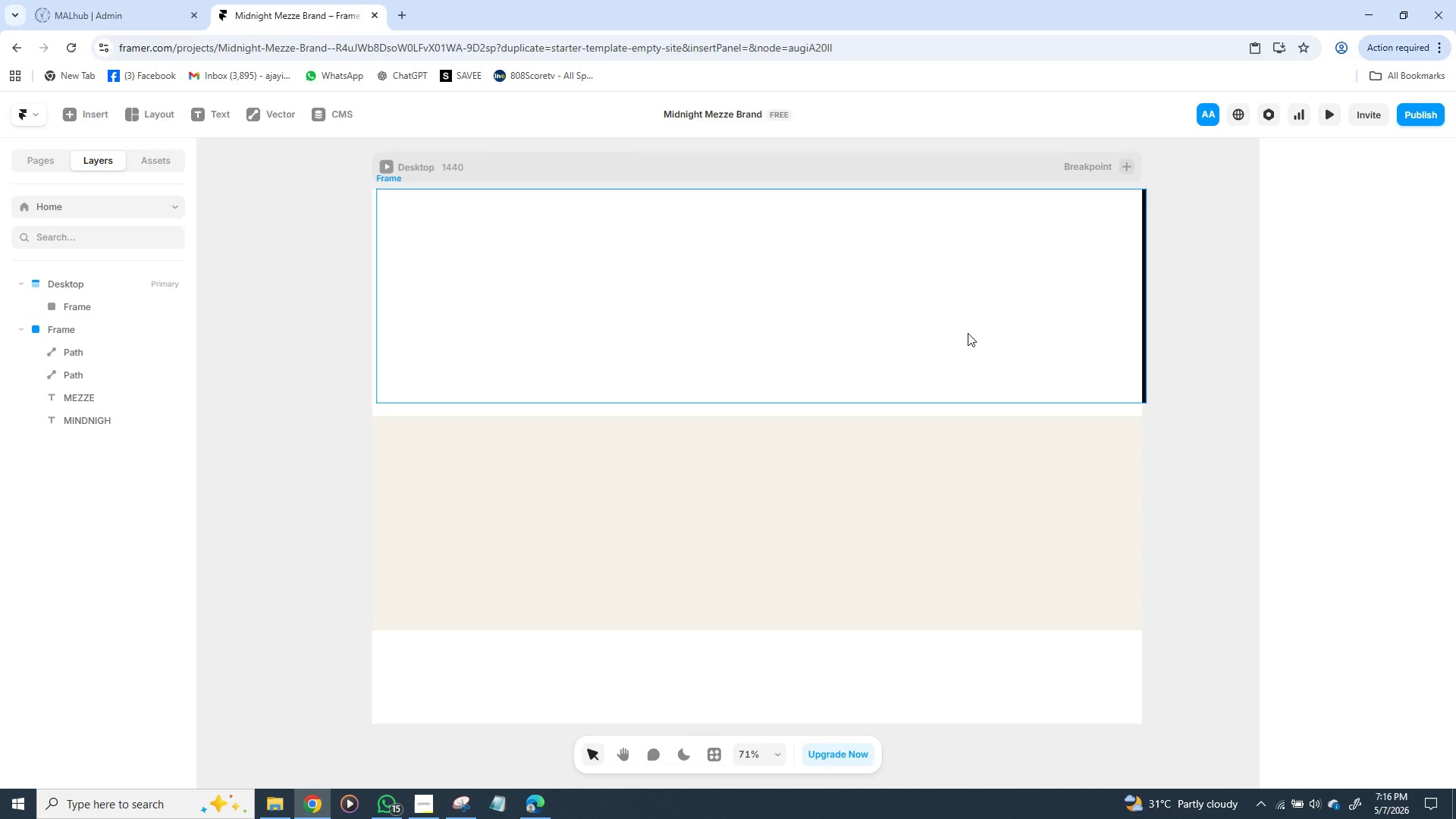 
key(Control+Y)
 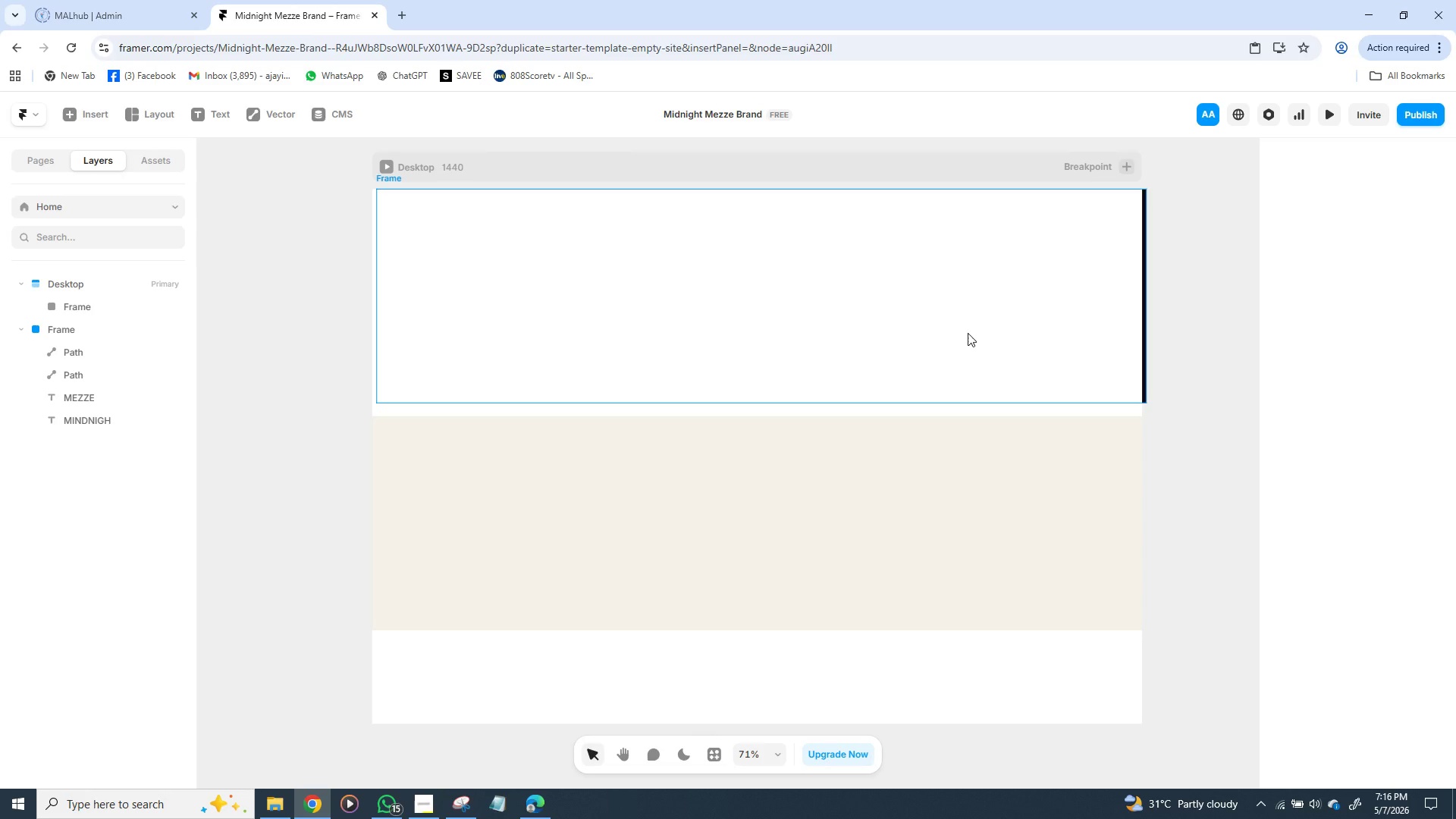 
key(Control+Y)
 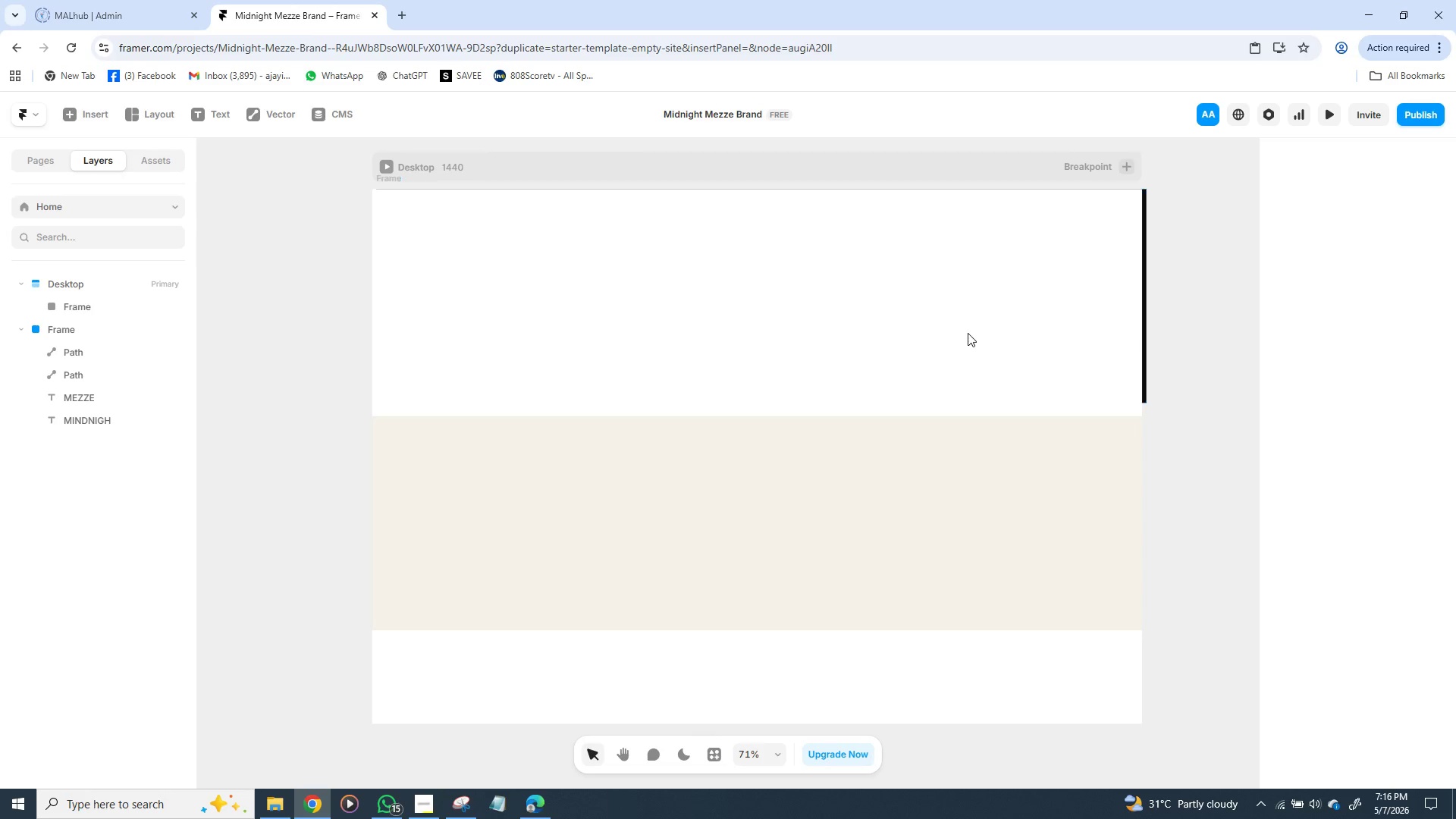 
key(Control+Y)
 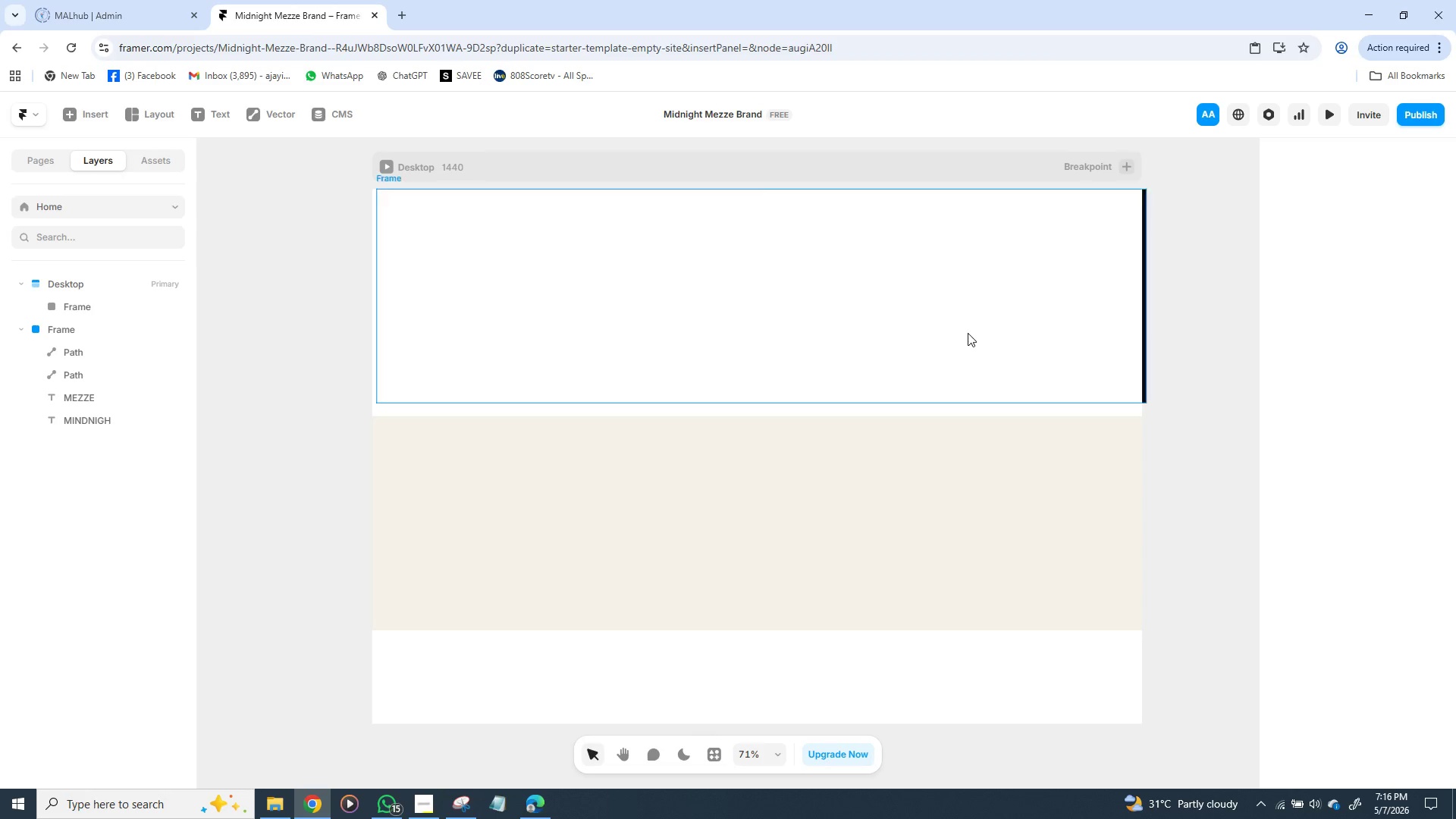 
key(Control+Y)
 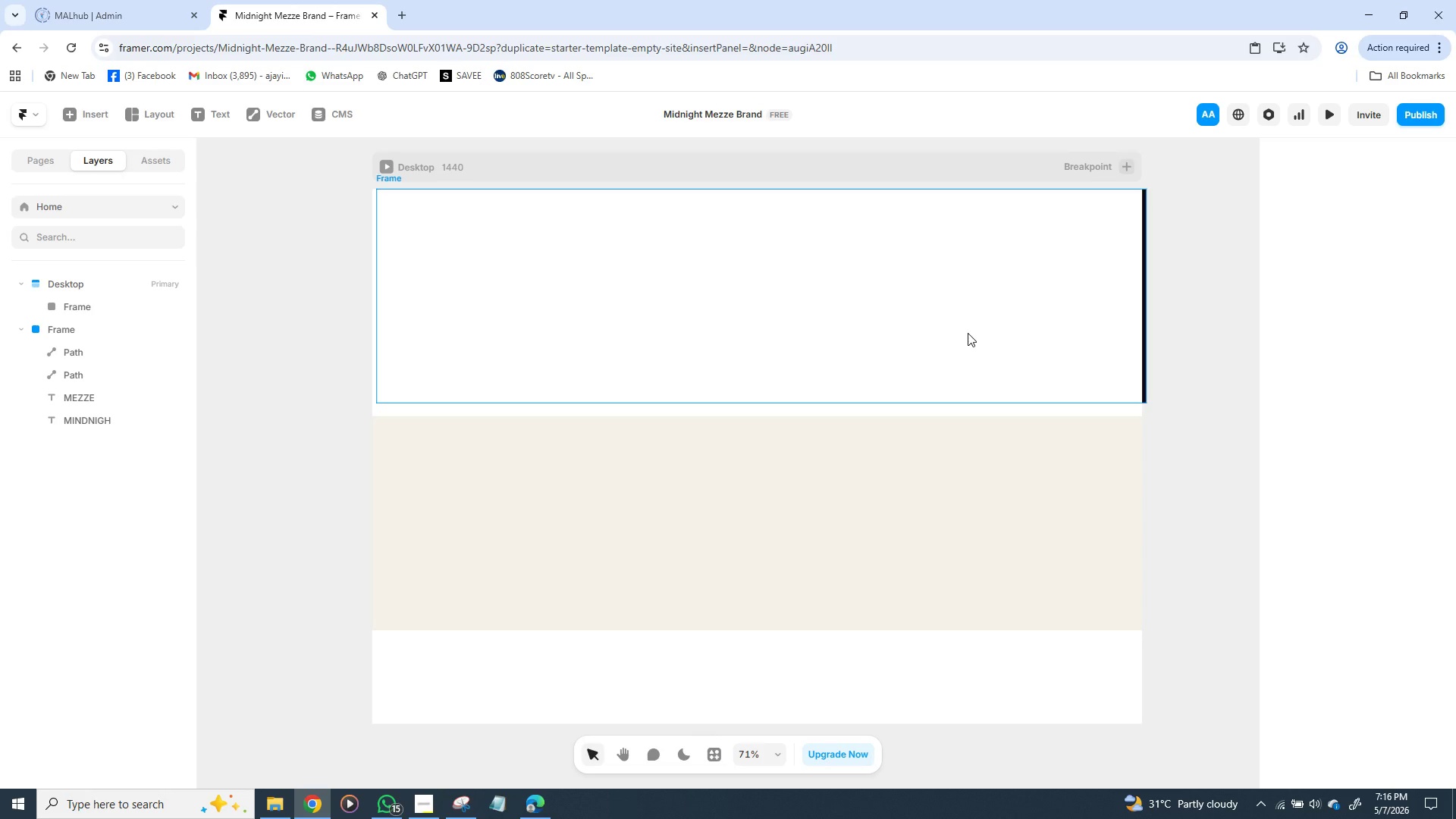 
key(Control+Y)
 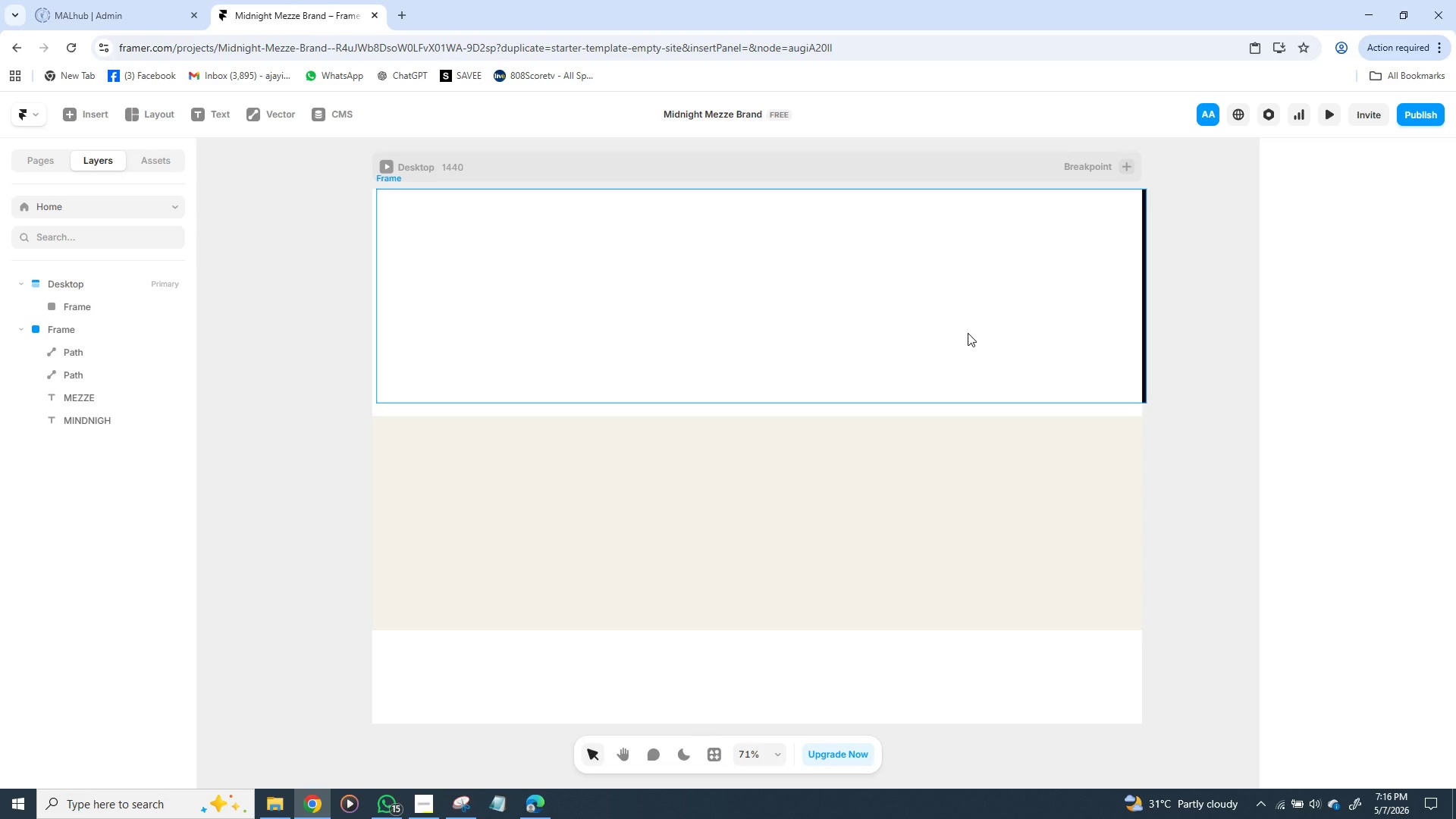 
key(Control+Y)
 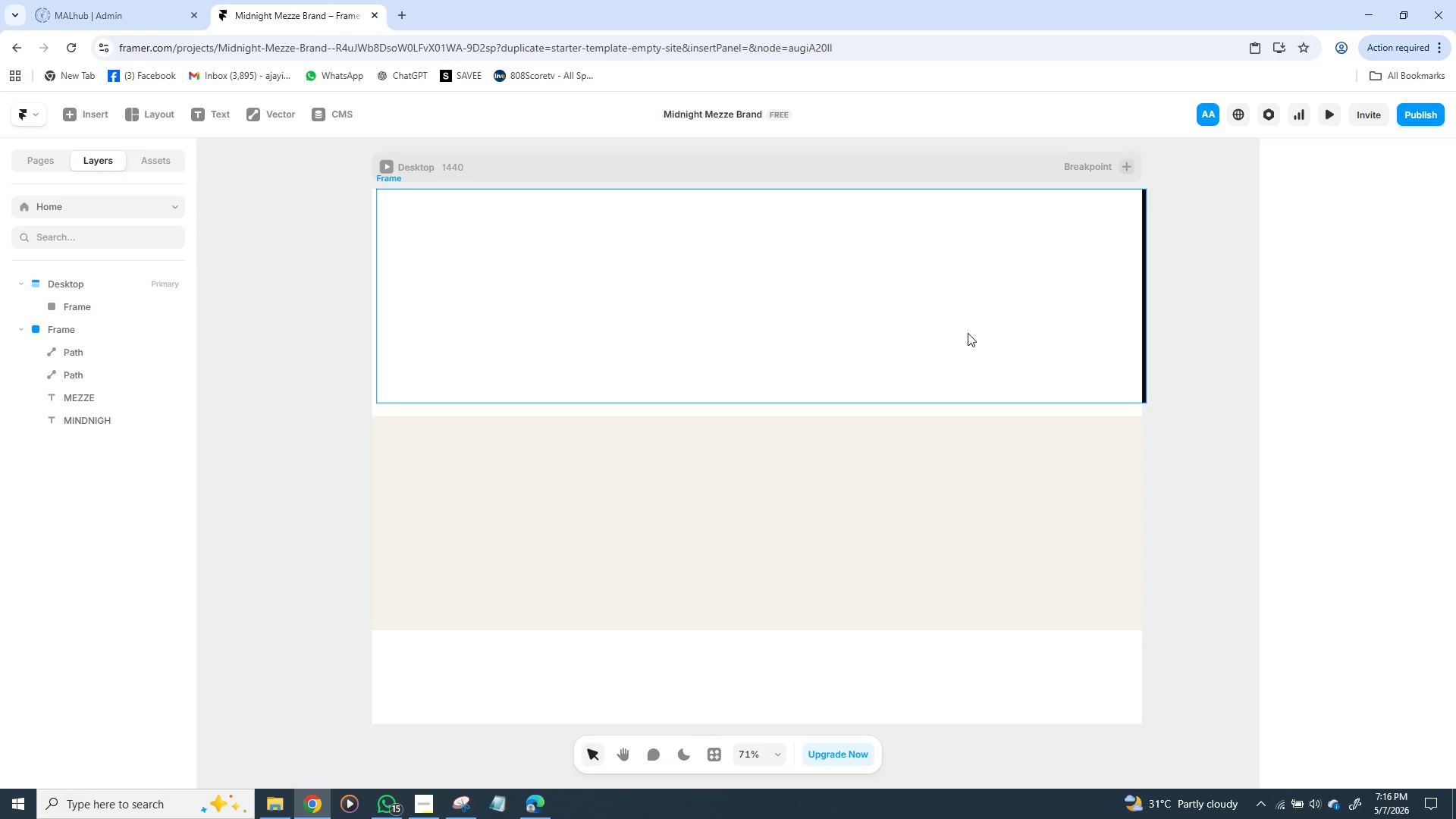 
key(Control+Y)
 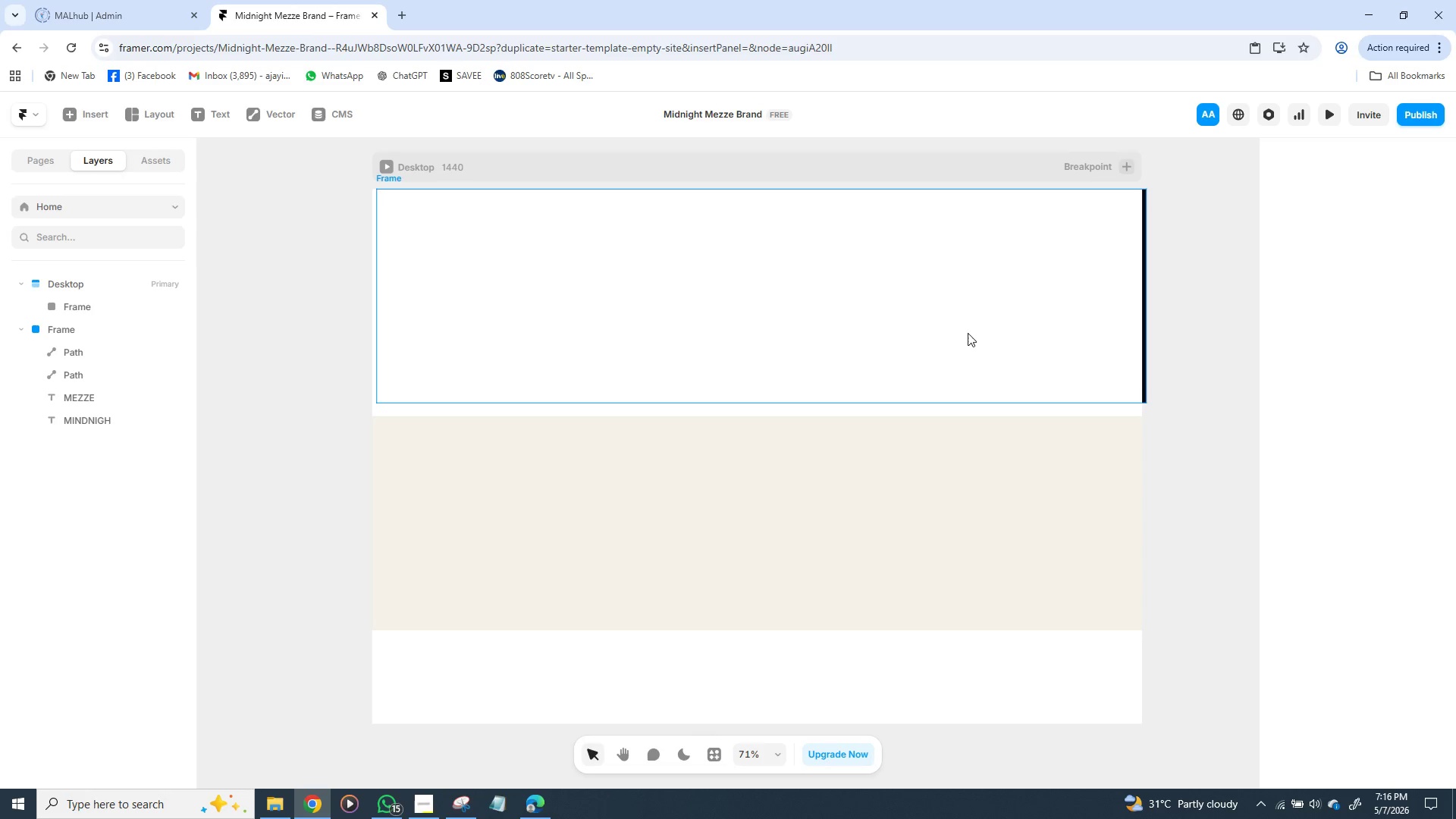 
key(Control+Y)
 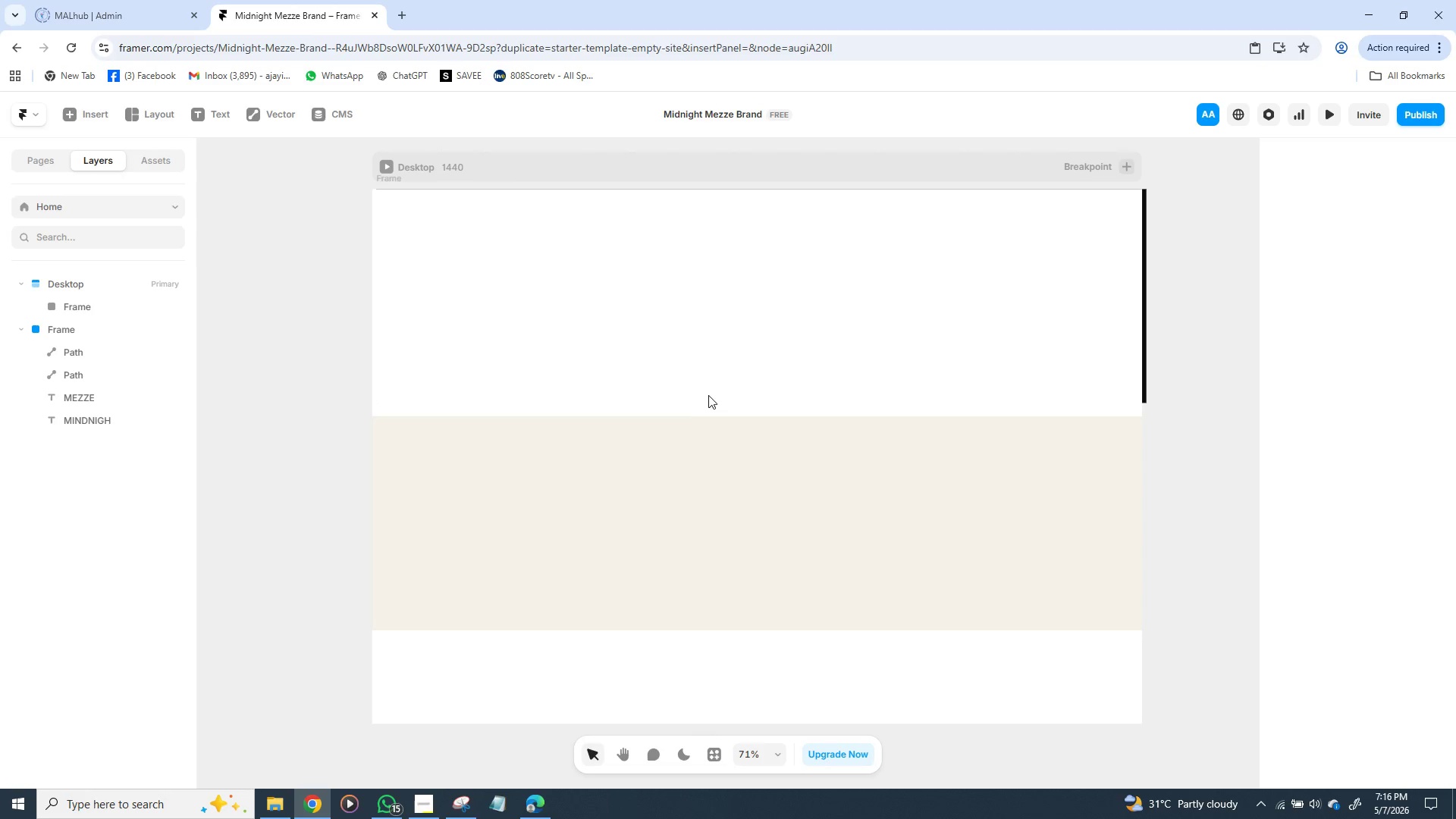 
scroll: coordinate [639, 360], scroll_direction: up, amount: 7.0
 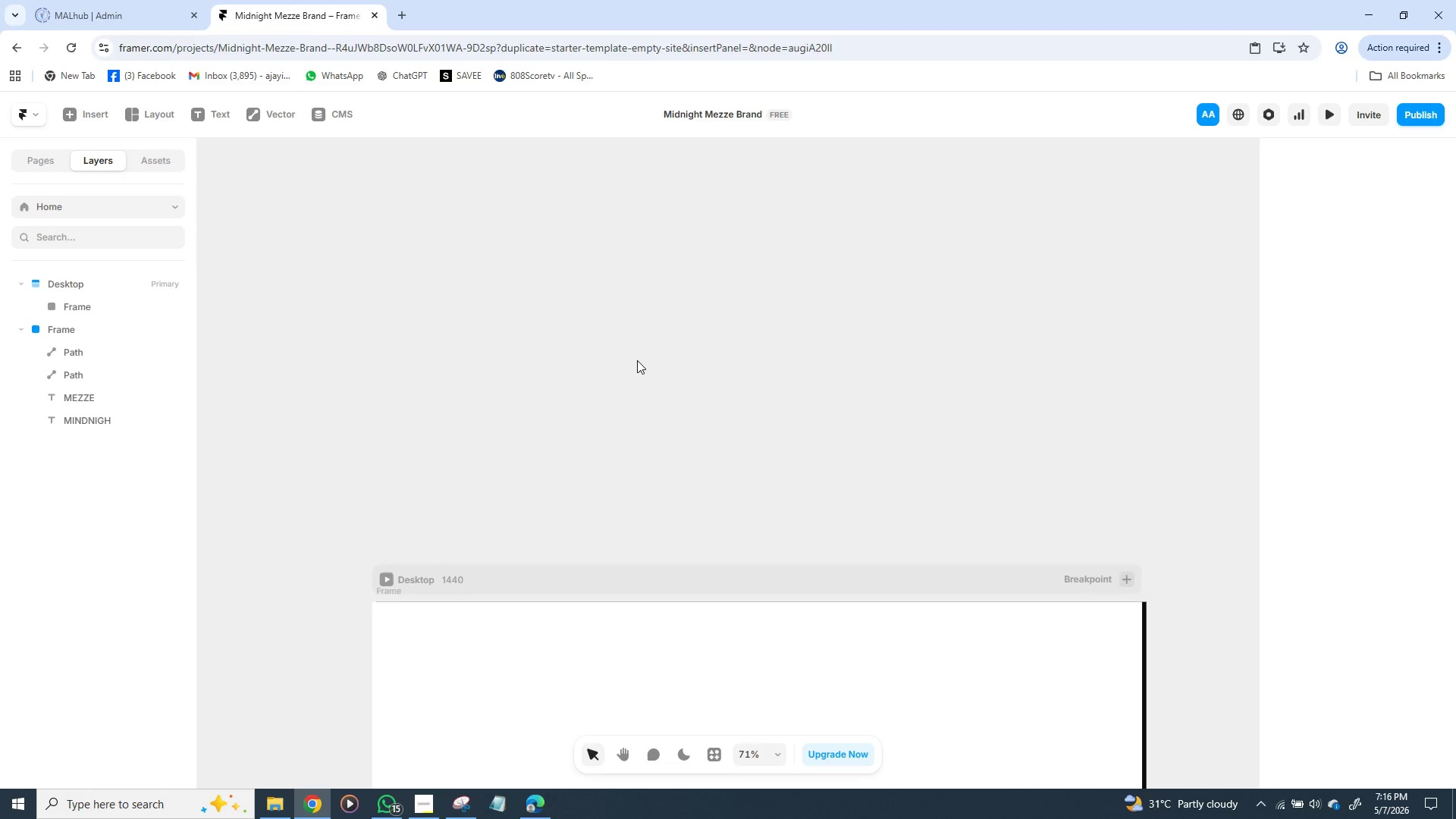 
scroll: coordinate [637, 360], scroll_direction: down, amount: 2.0
 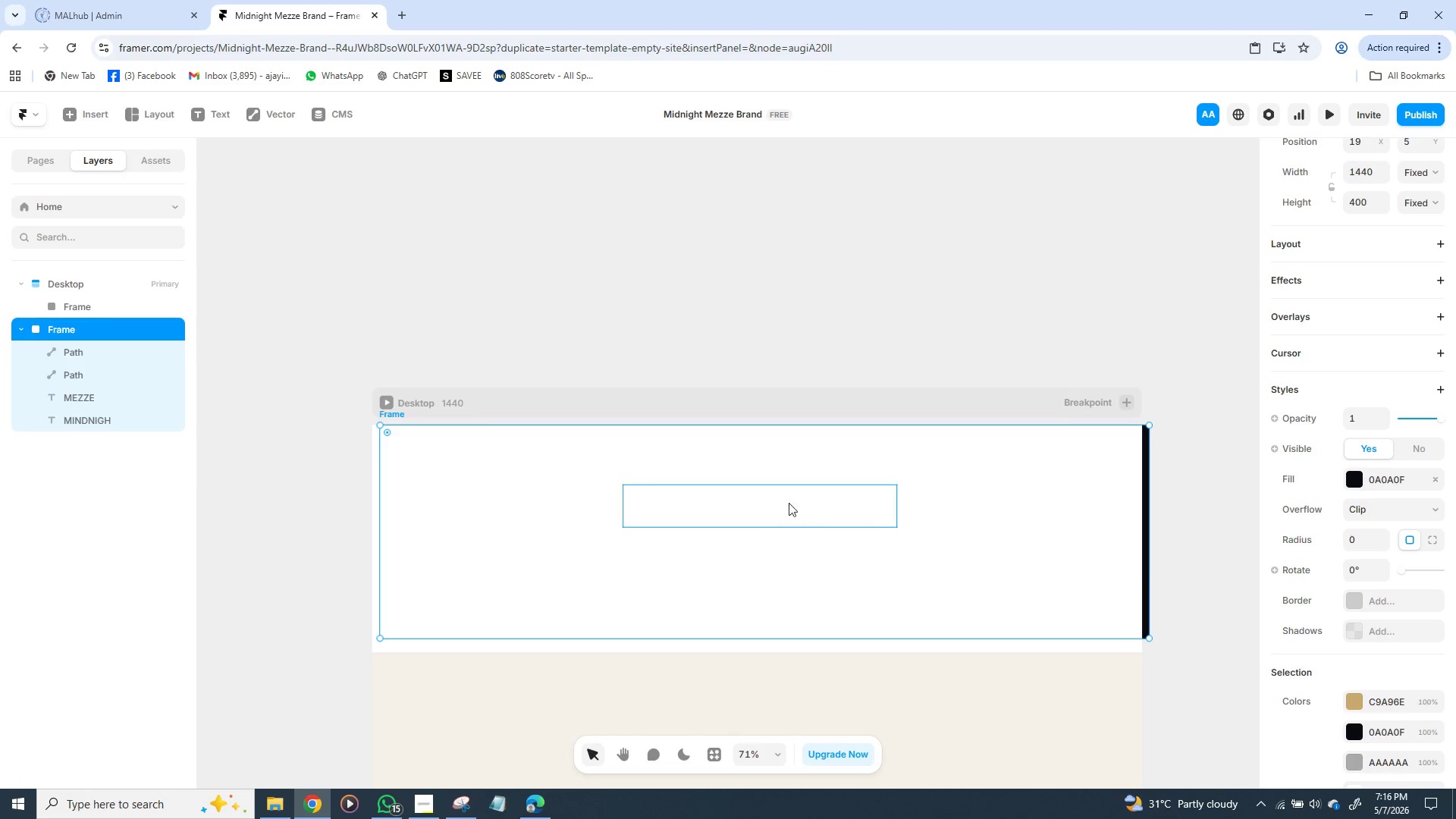 
left_click_drag(start_coordinate=[1121, 543], to_coordinate=[910, 551])
 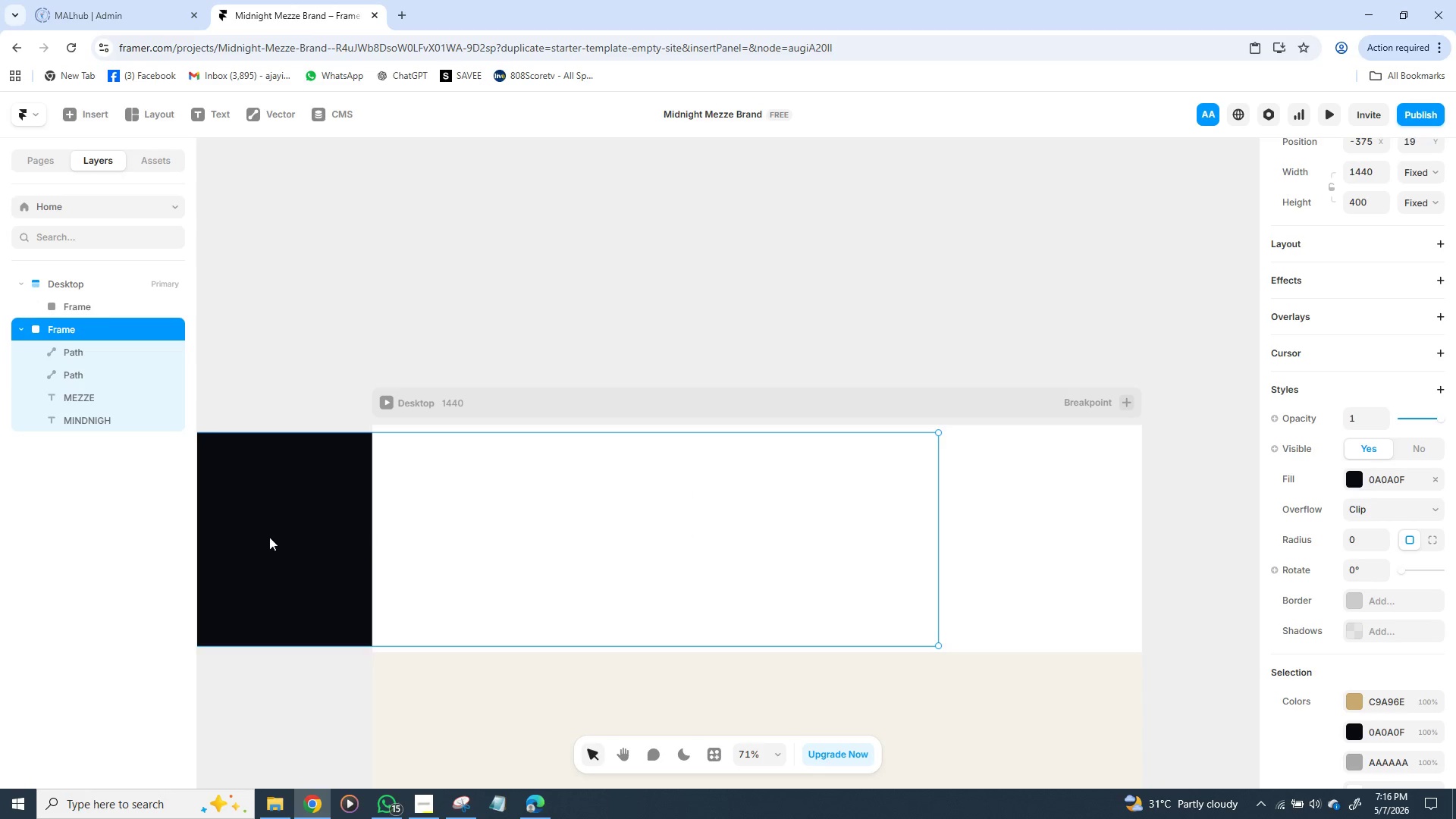 
left_click_drag(start_coordinate=[265, 538], to_coordinate=[478, 244])
 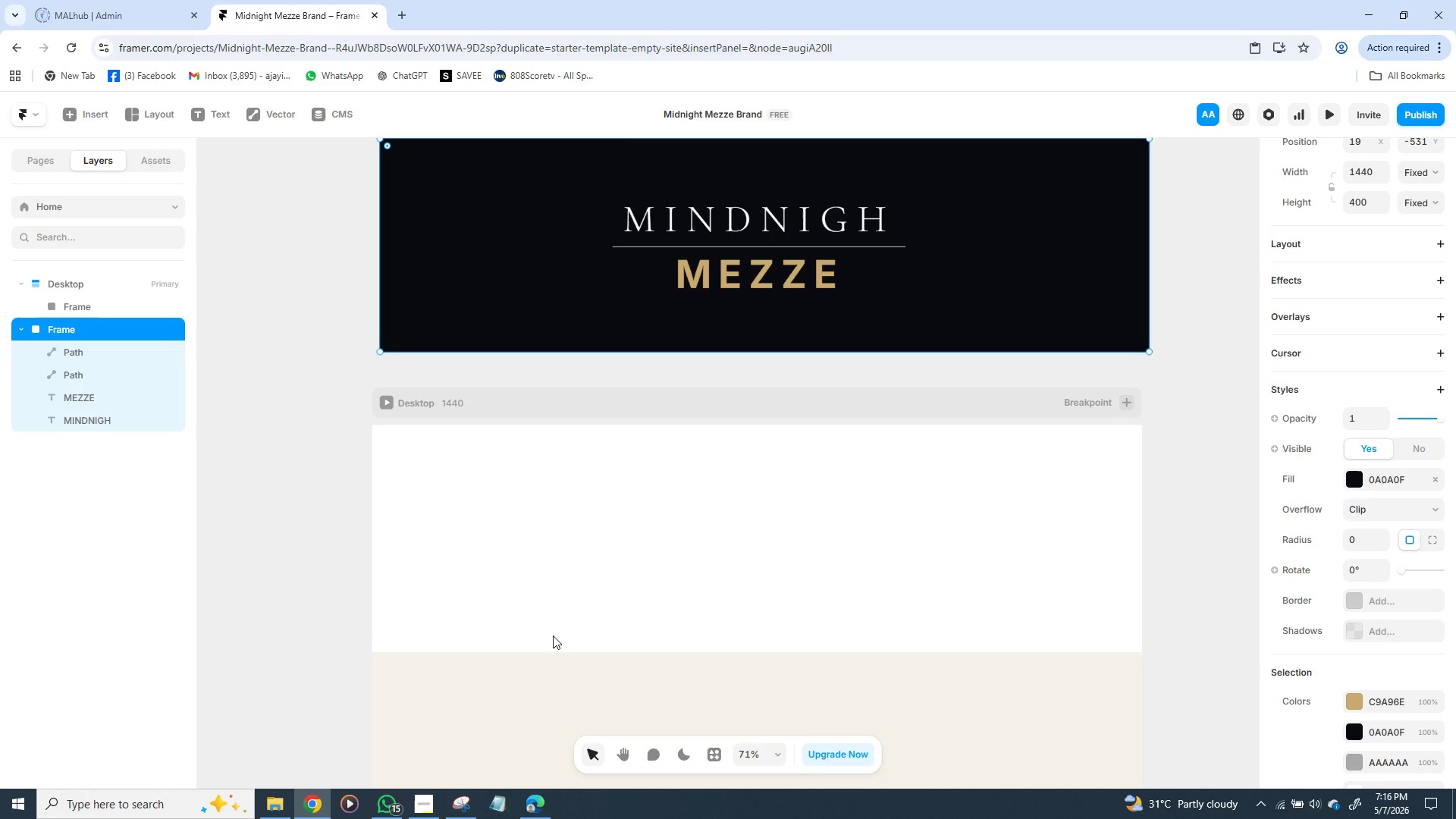 
left_click_drag(start_coordinate=[527, 697], to_coordinate=[531, 697])
 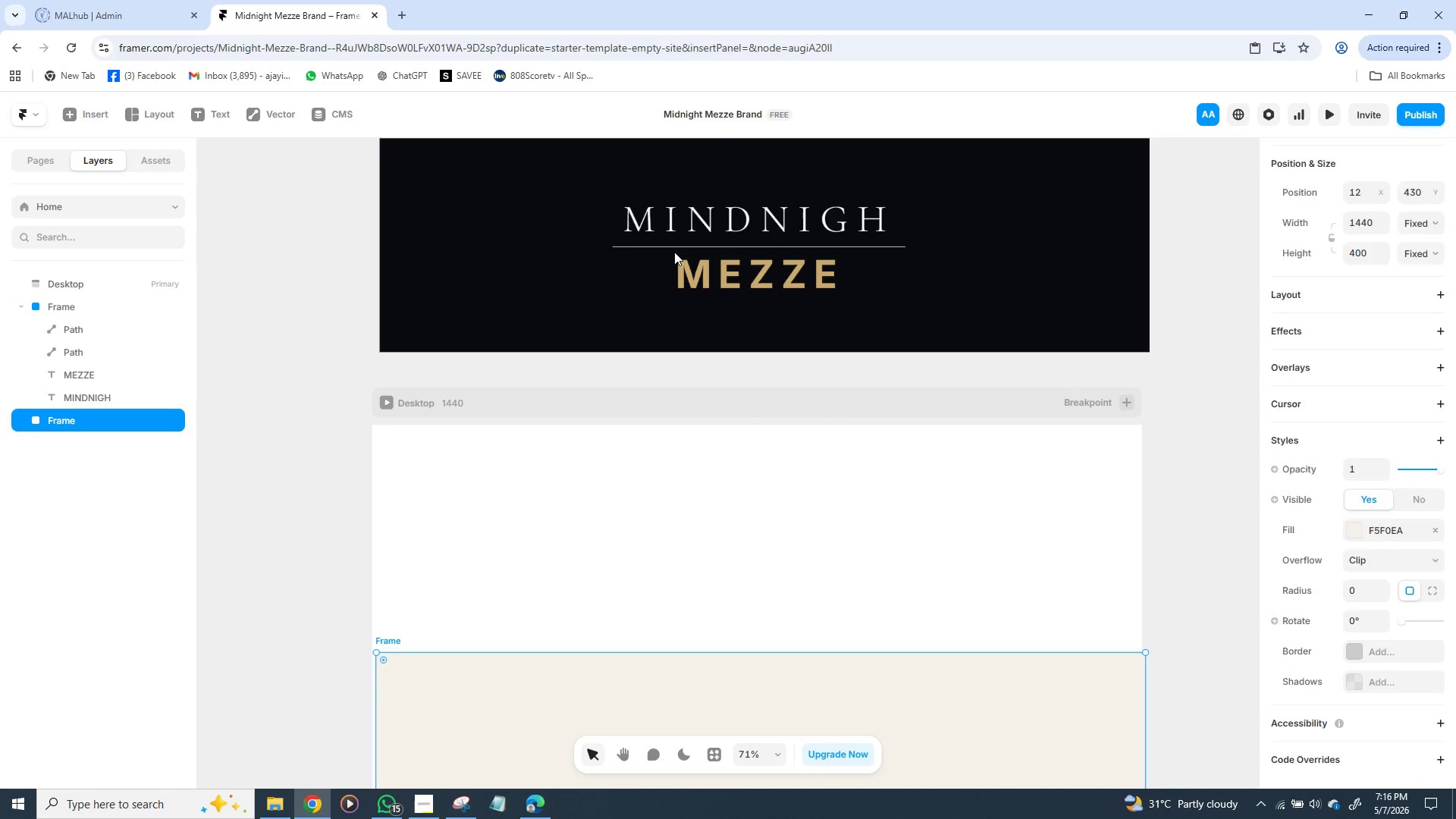 
left_click_drag(start_coordinate=[674, 252], to_coordinate=[672, 477])
 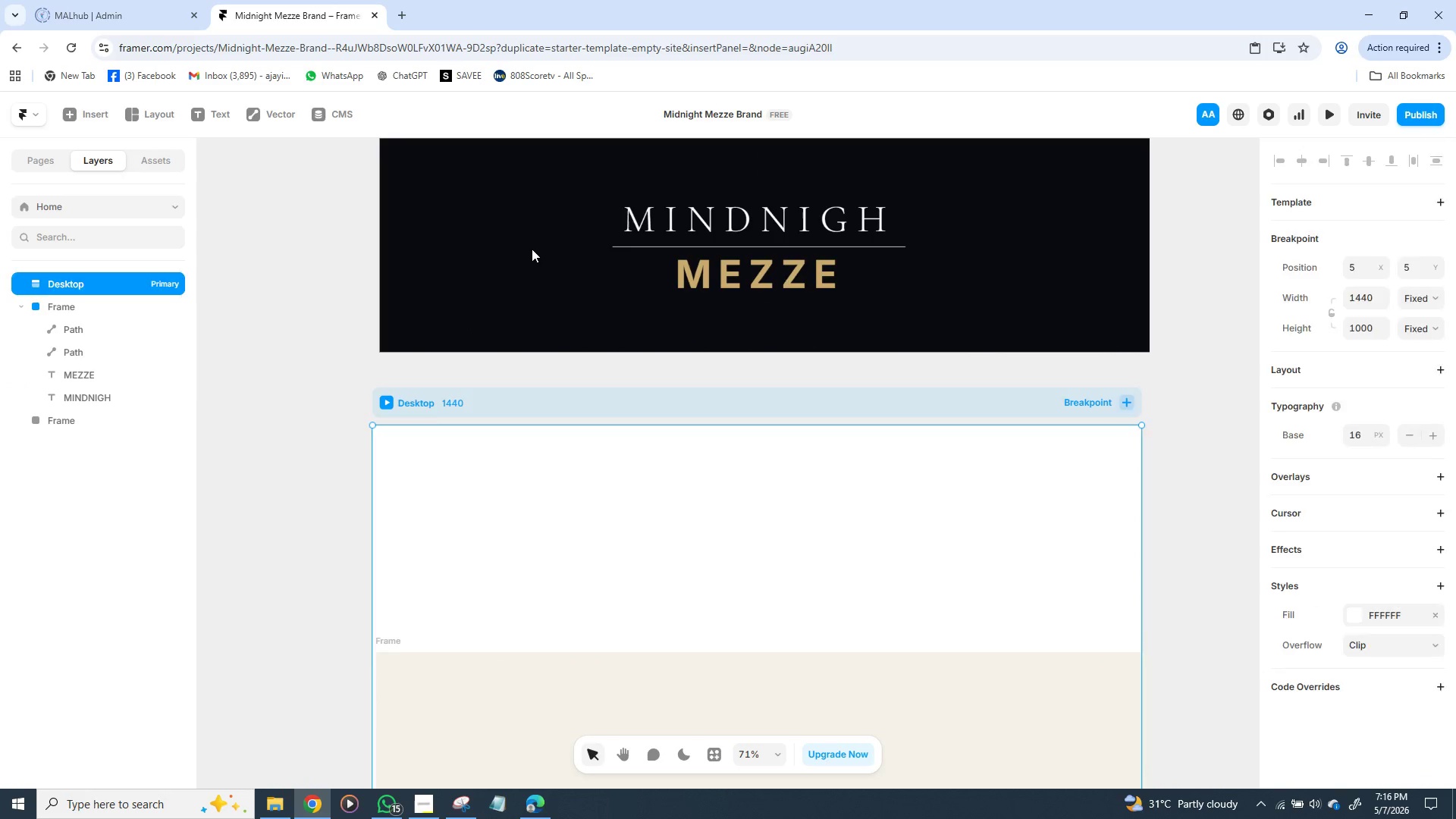 
left_click_drag(start_coordinate=[532, 249], to_coordinate=[551, 347])
 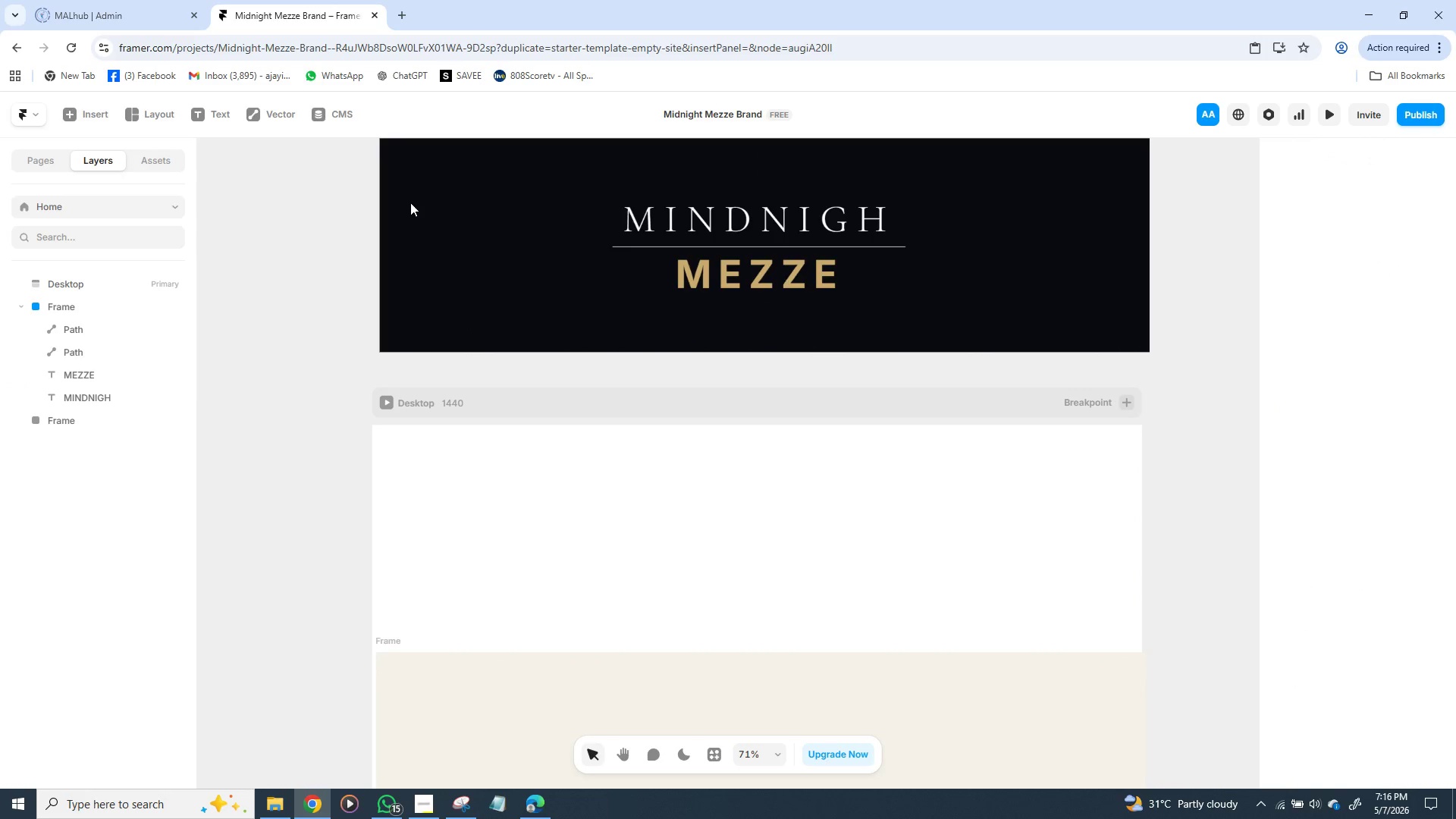 
left_click([409, 192])
 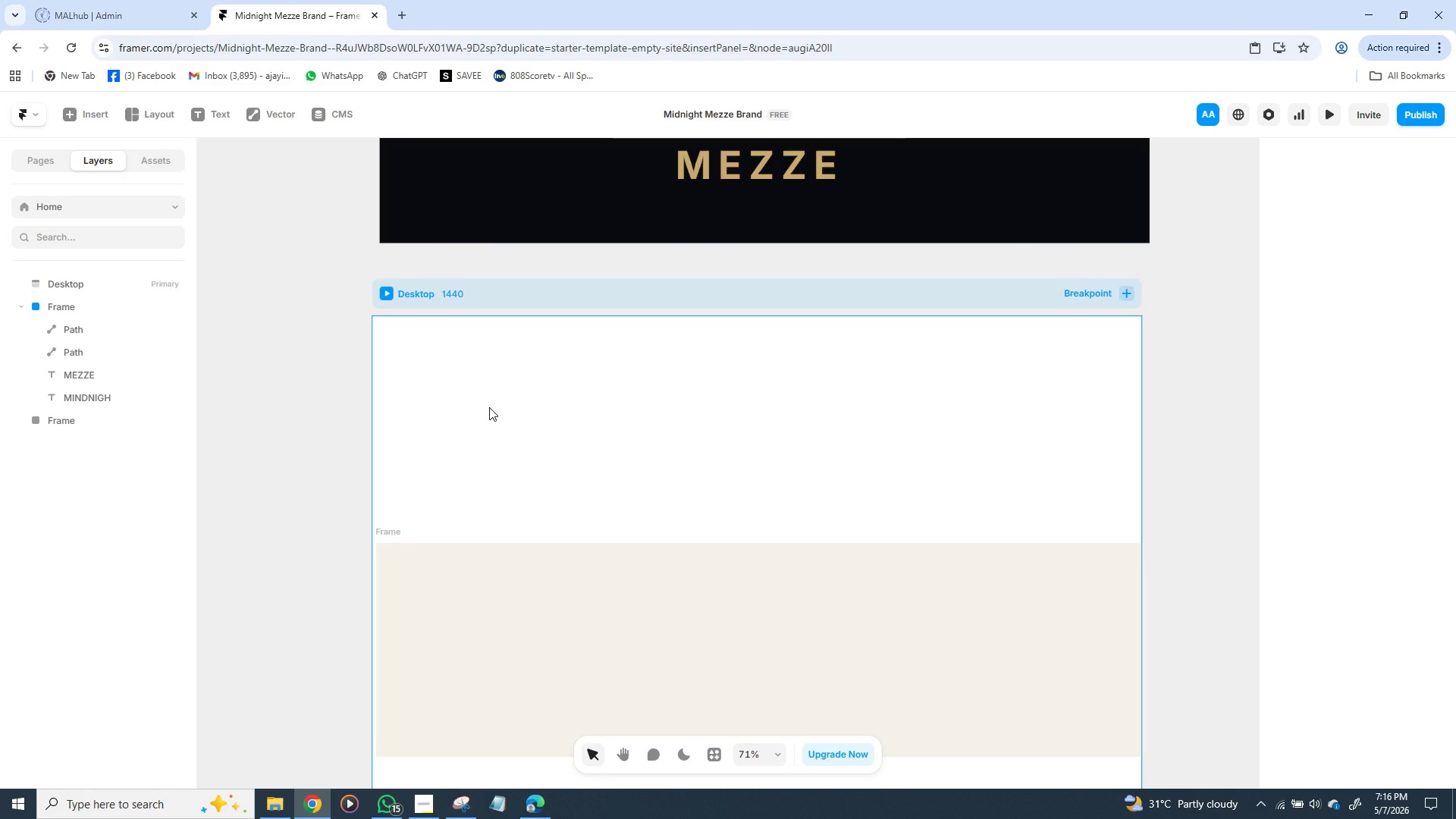 
left_click([500, 588])
 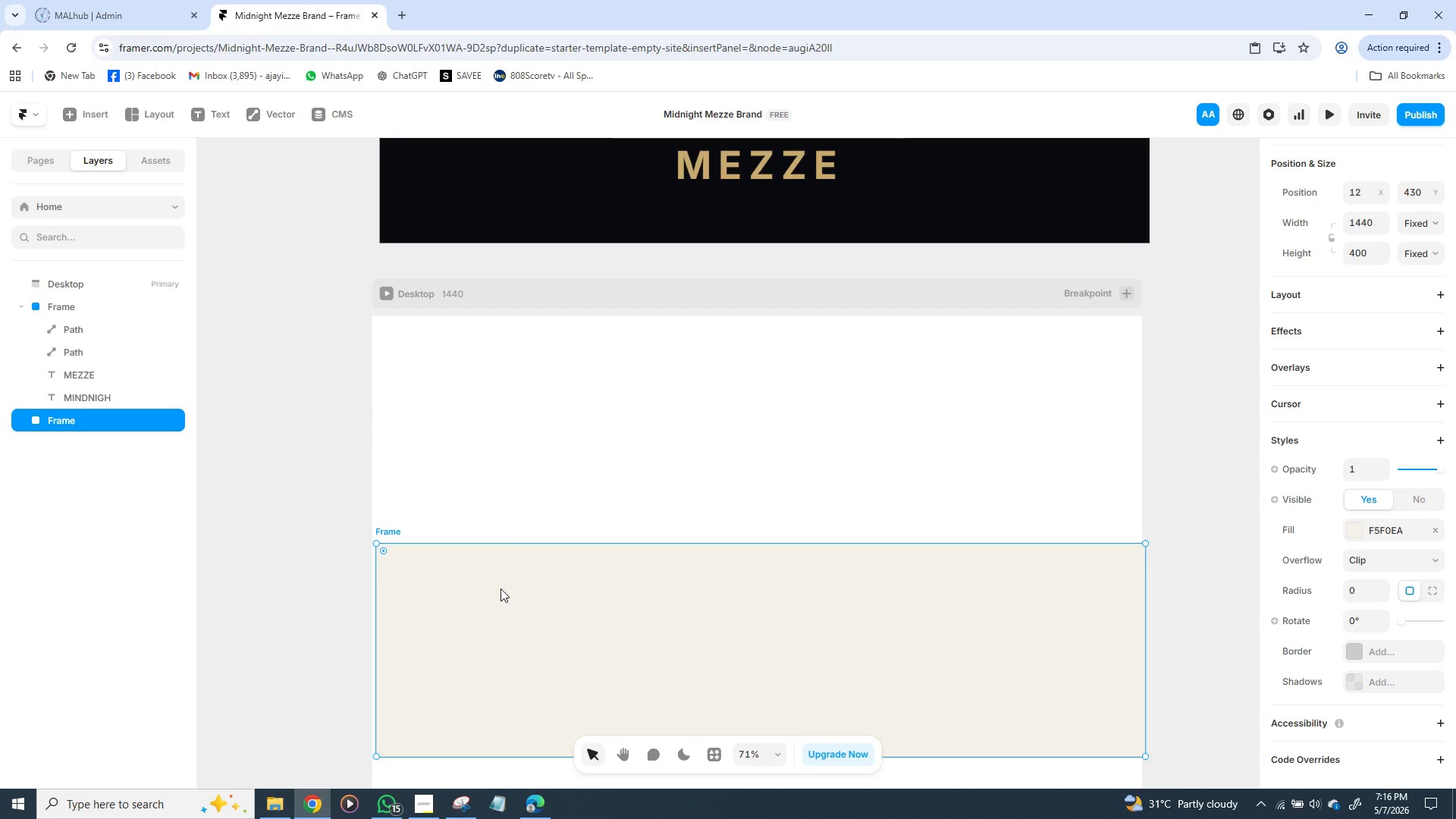 
hold_key(key=ArrowDown, duration=1.5)
 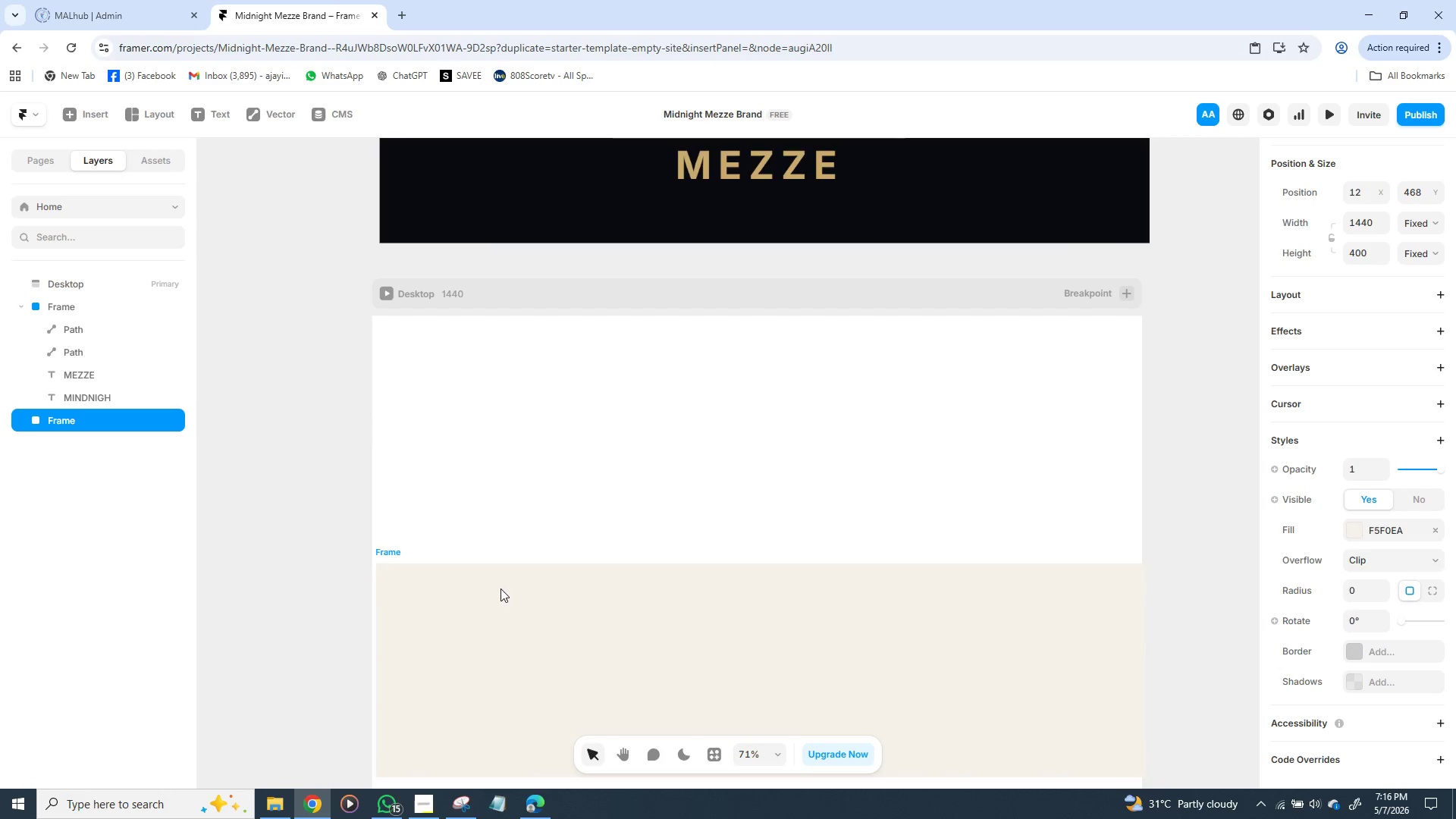 
hold_key(key=ArrowDown, duration=1.53)
 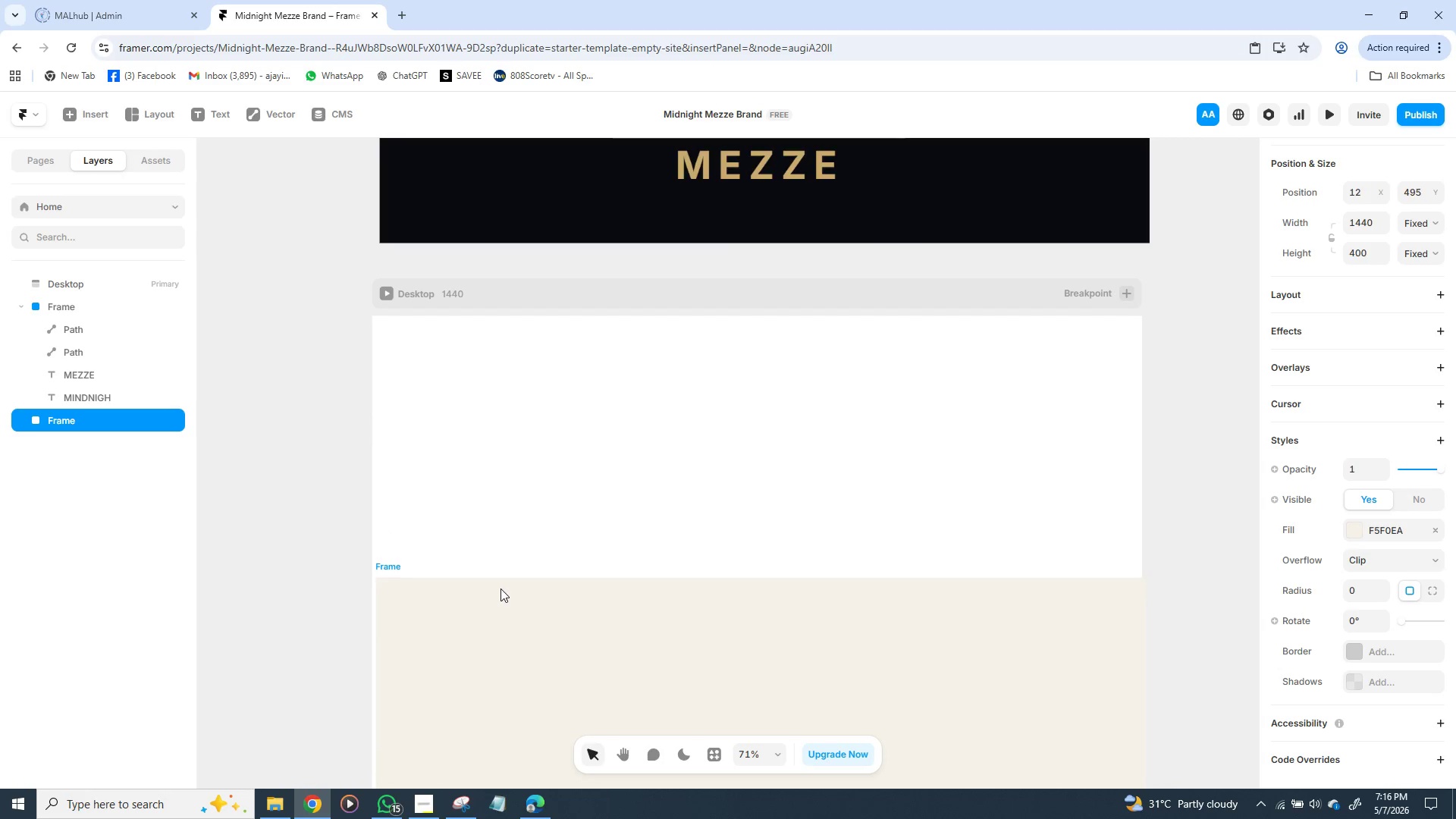 
key(ArrowDown)
 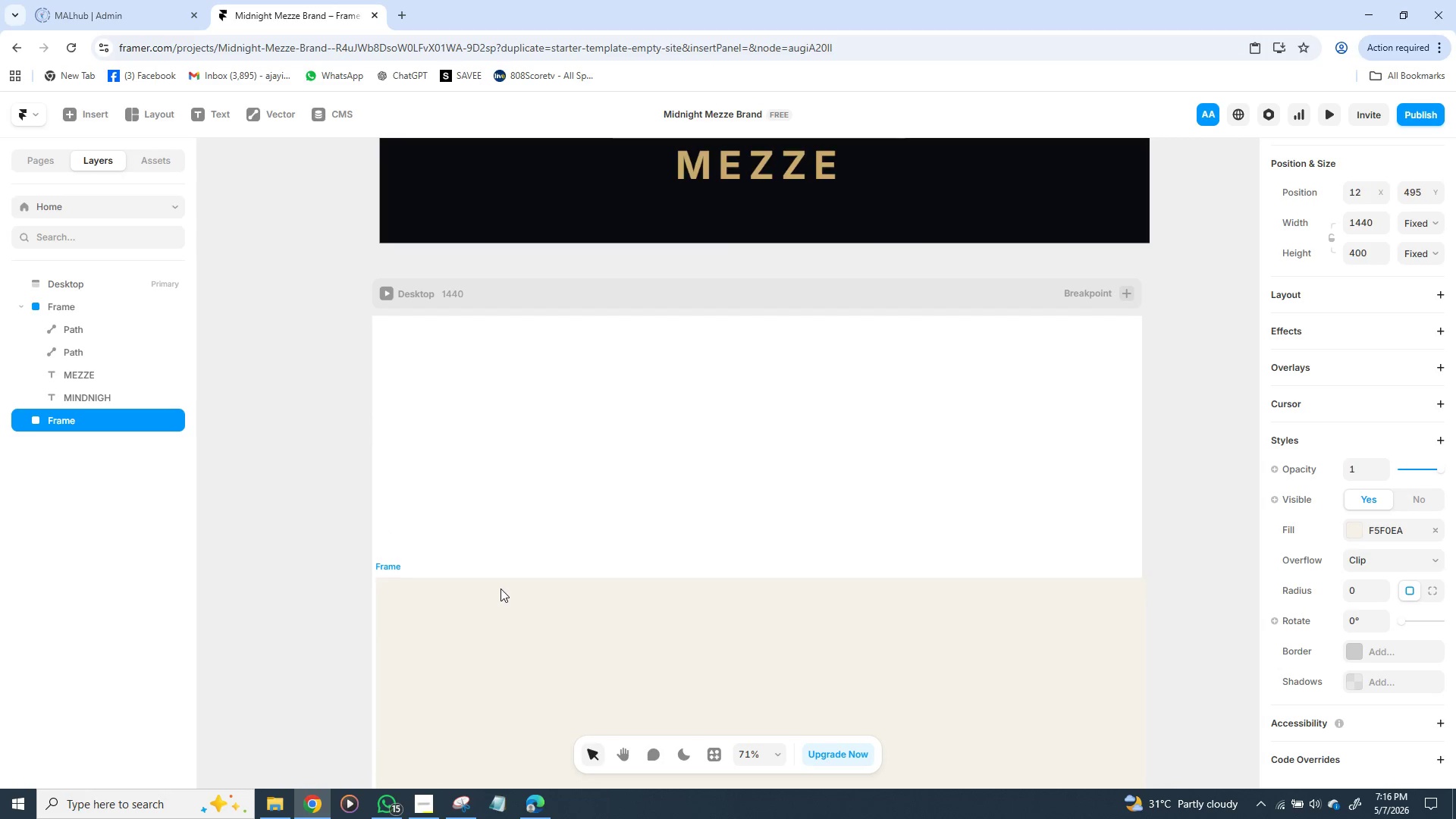 
key(ArrowDown)
 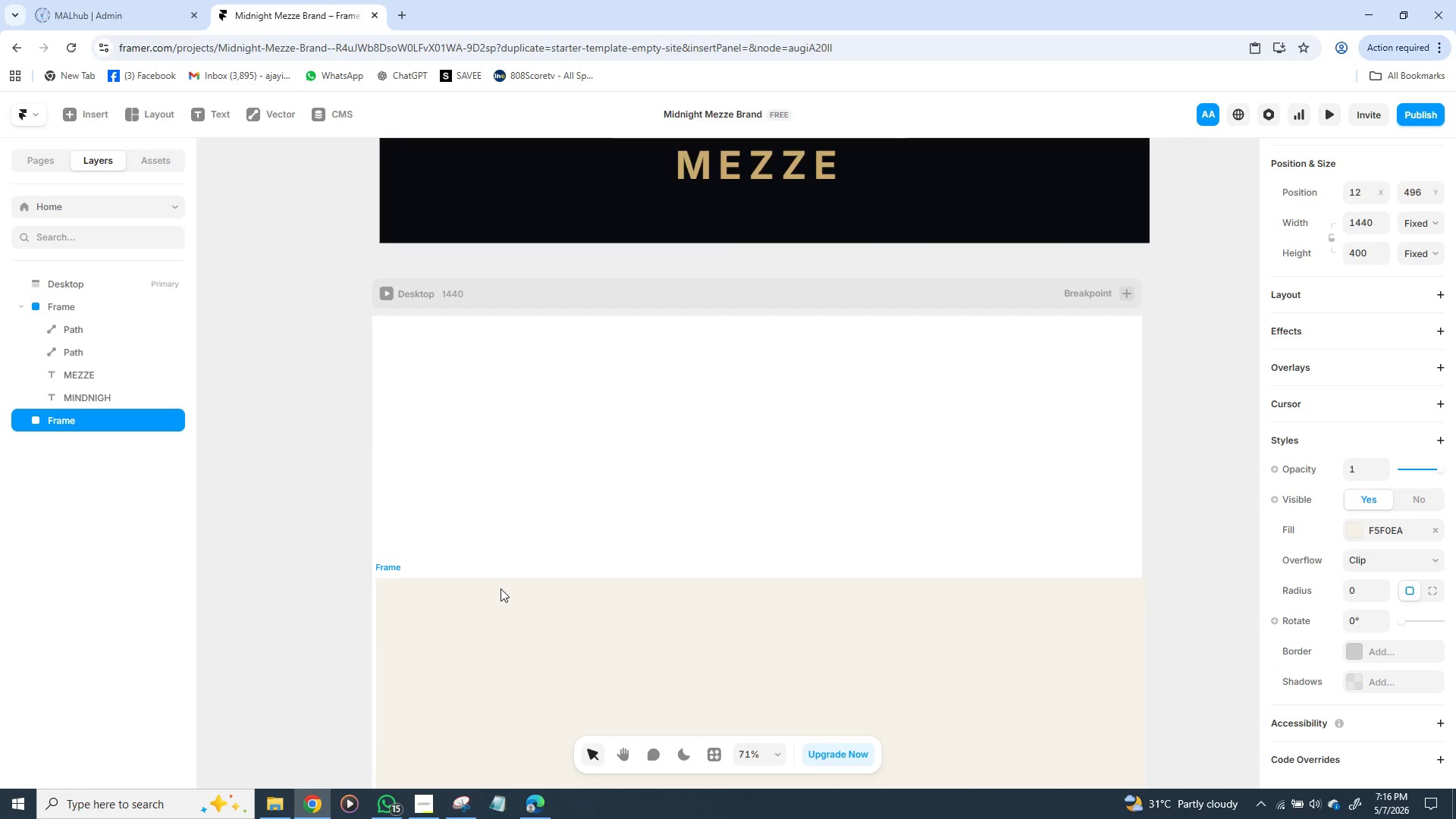 
key(ArrowDown)
 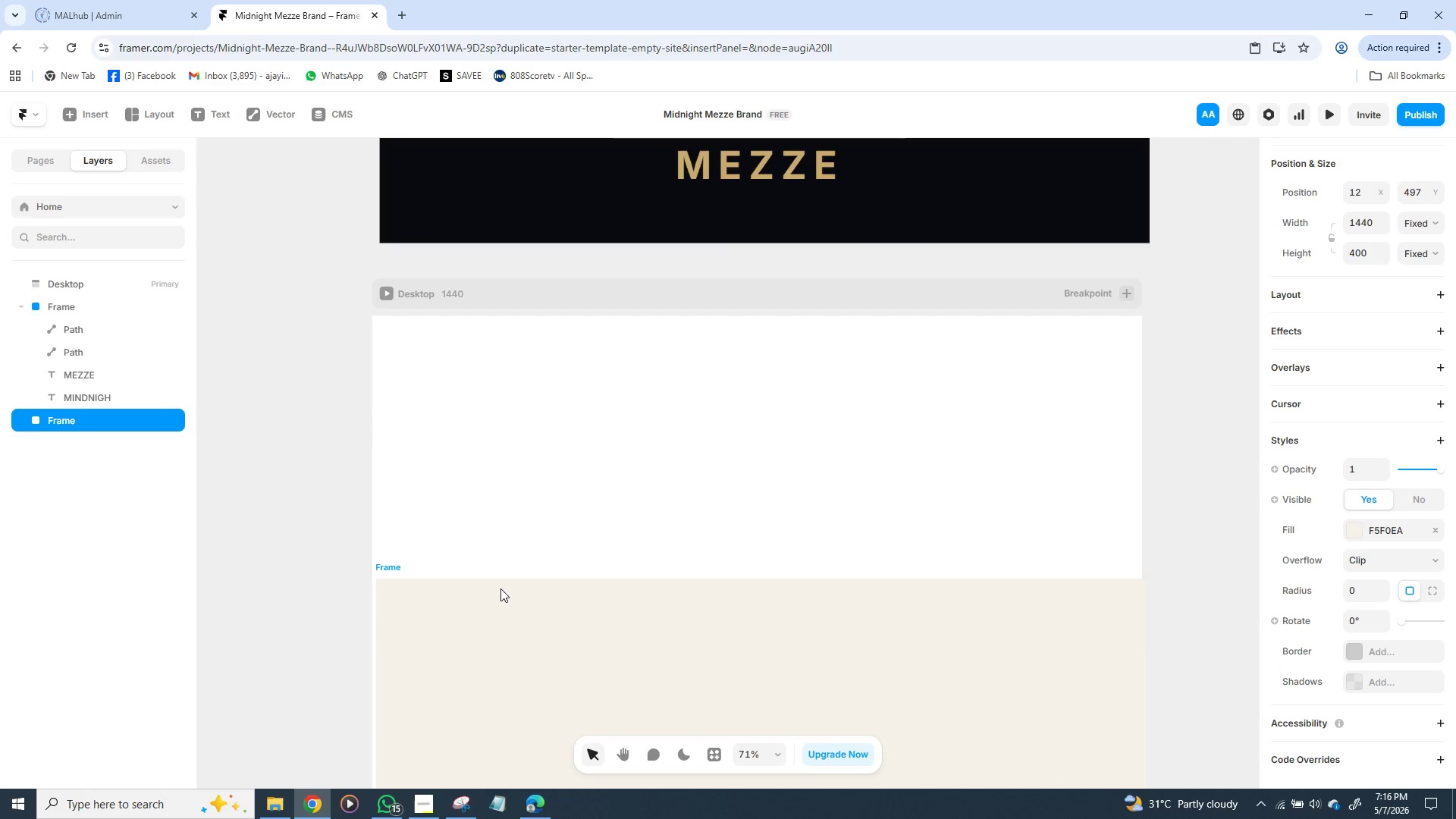 
key(ArrowDown)
 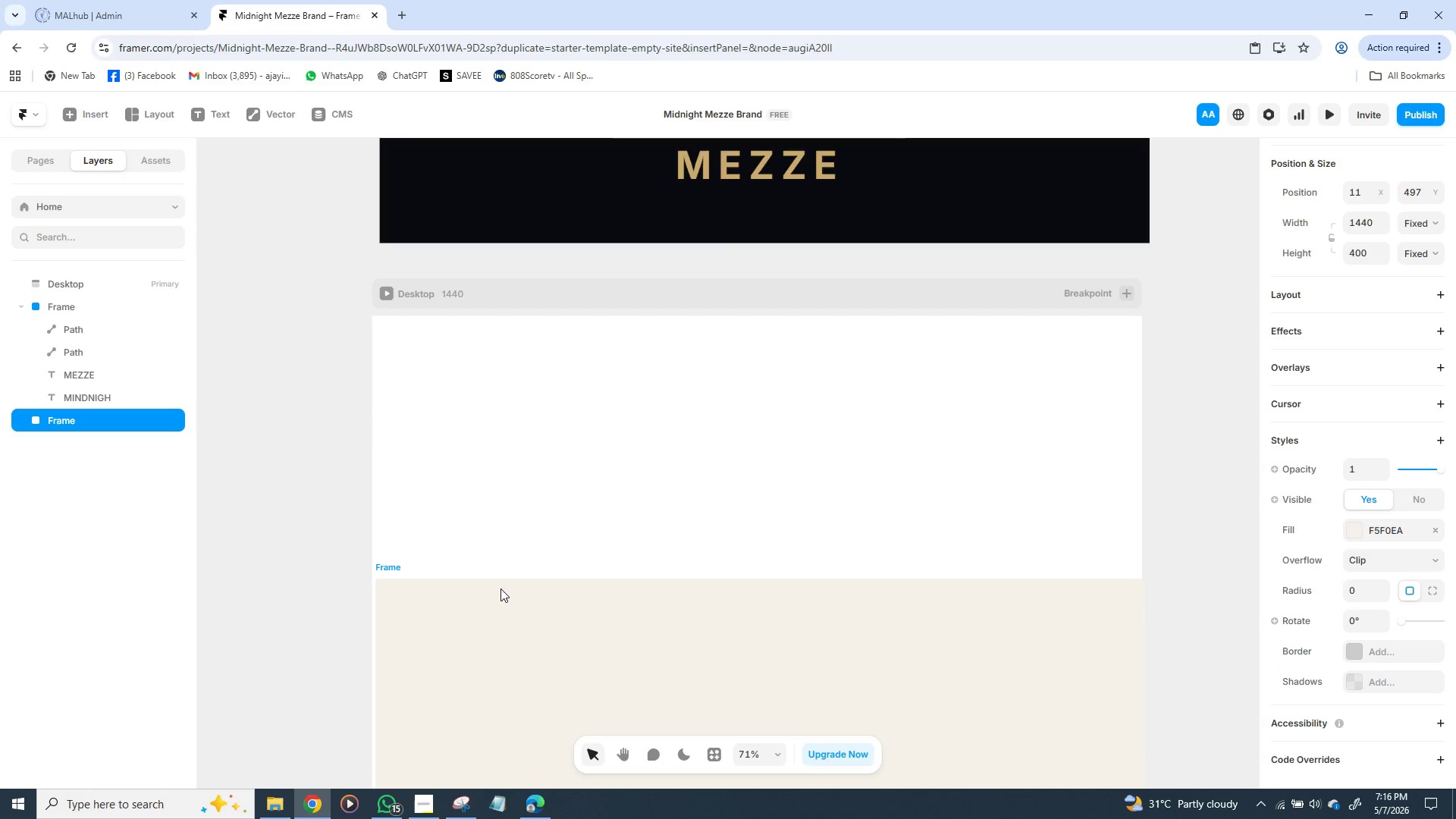 
hold_key(key=ArrowLeft, duration=0.67)
 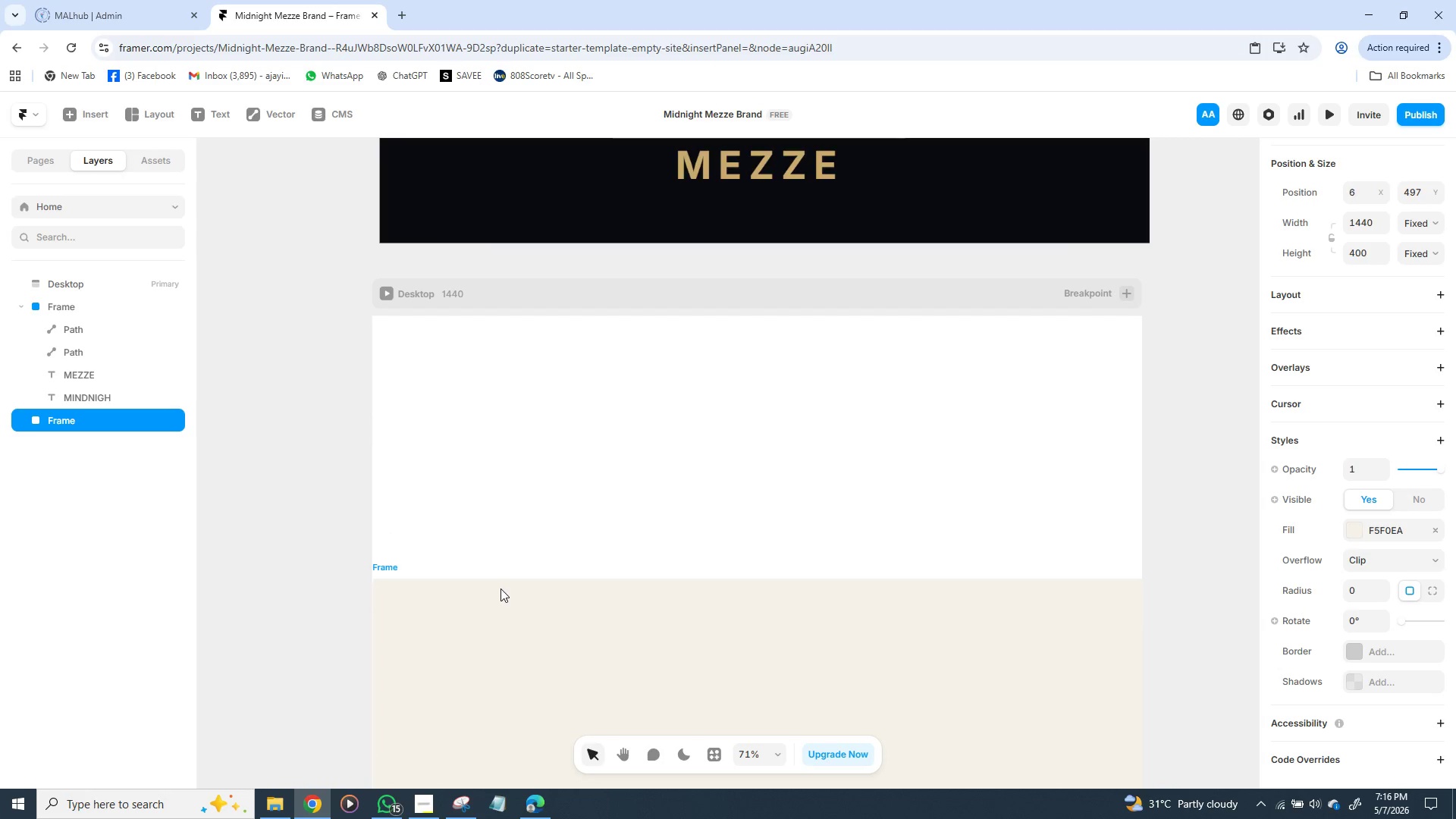 
key(ArrowLeft)
 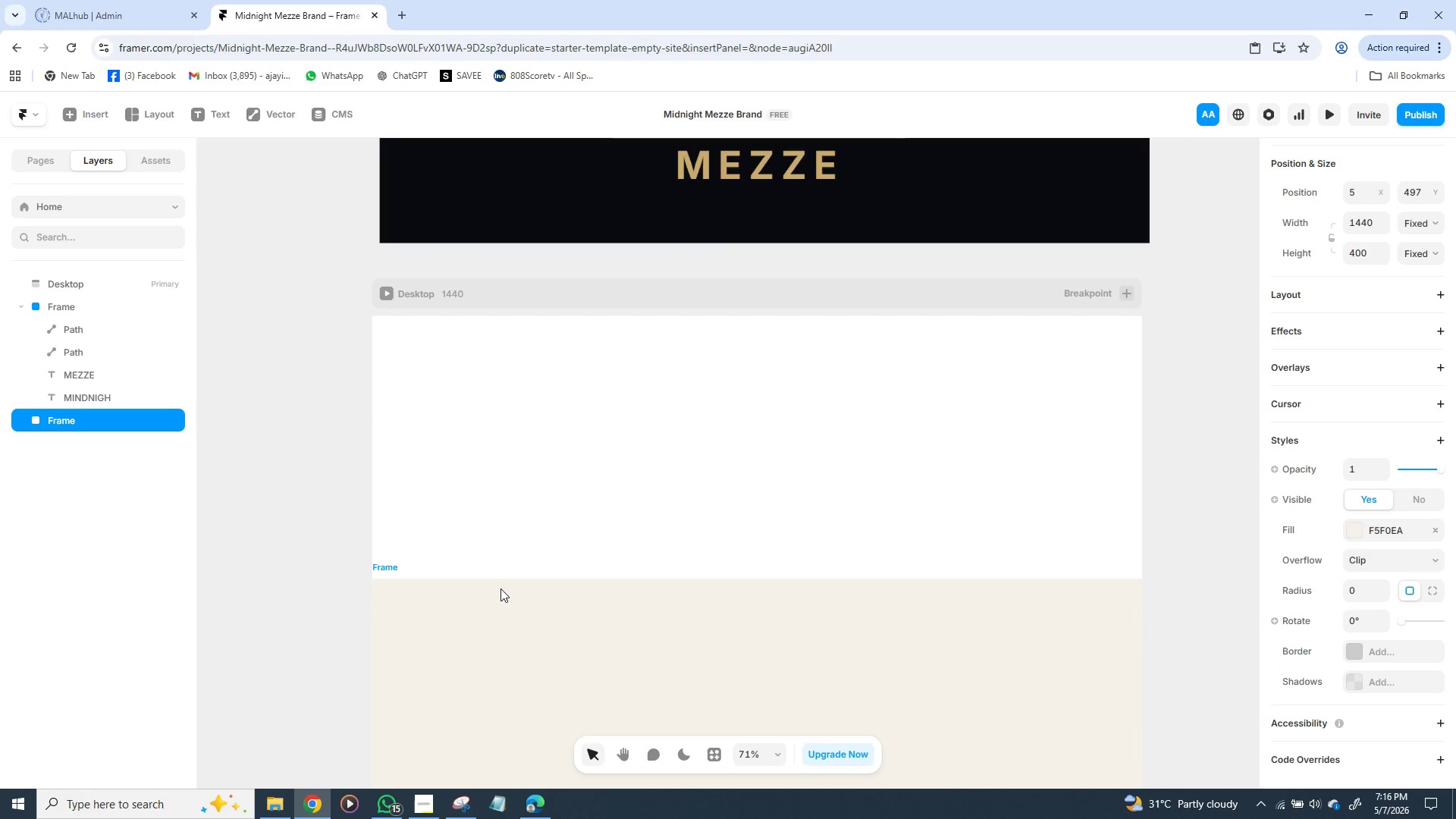 
key(ArrowLeft)
 